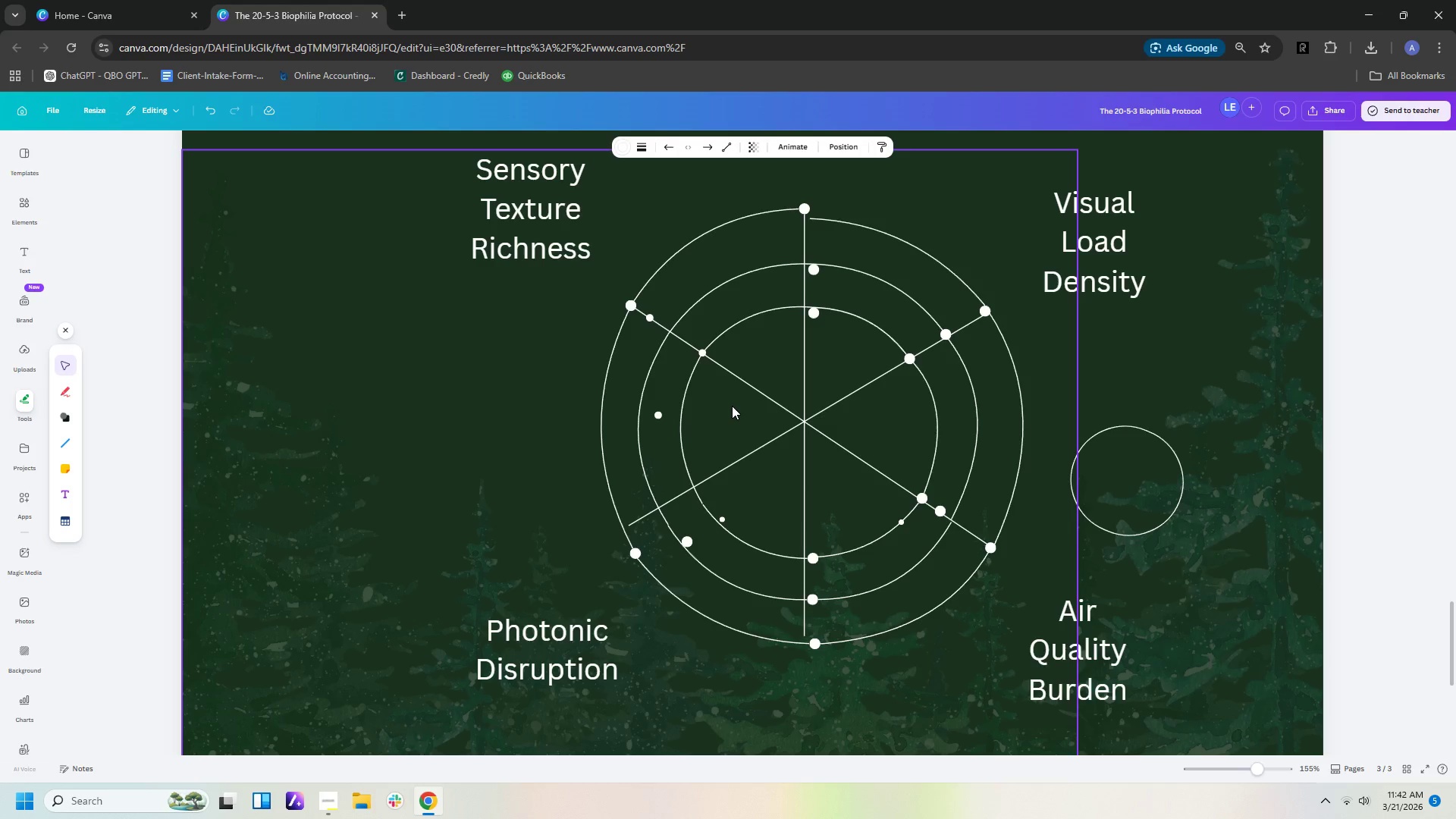 
key(ArrowUp)
 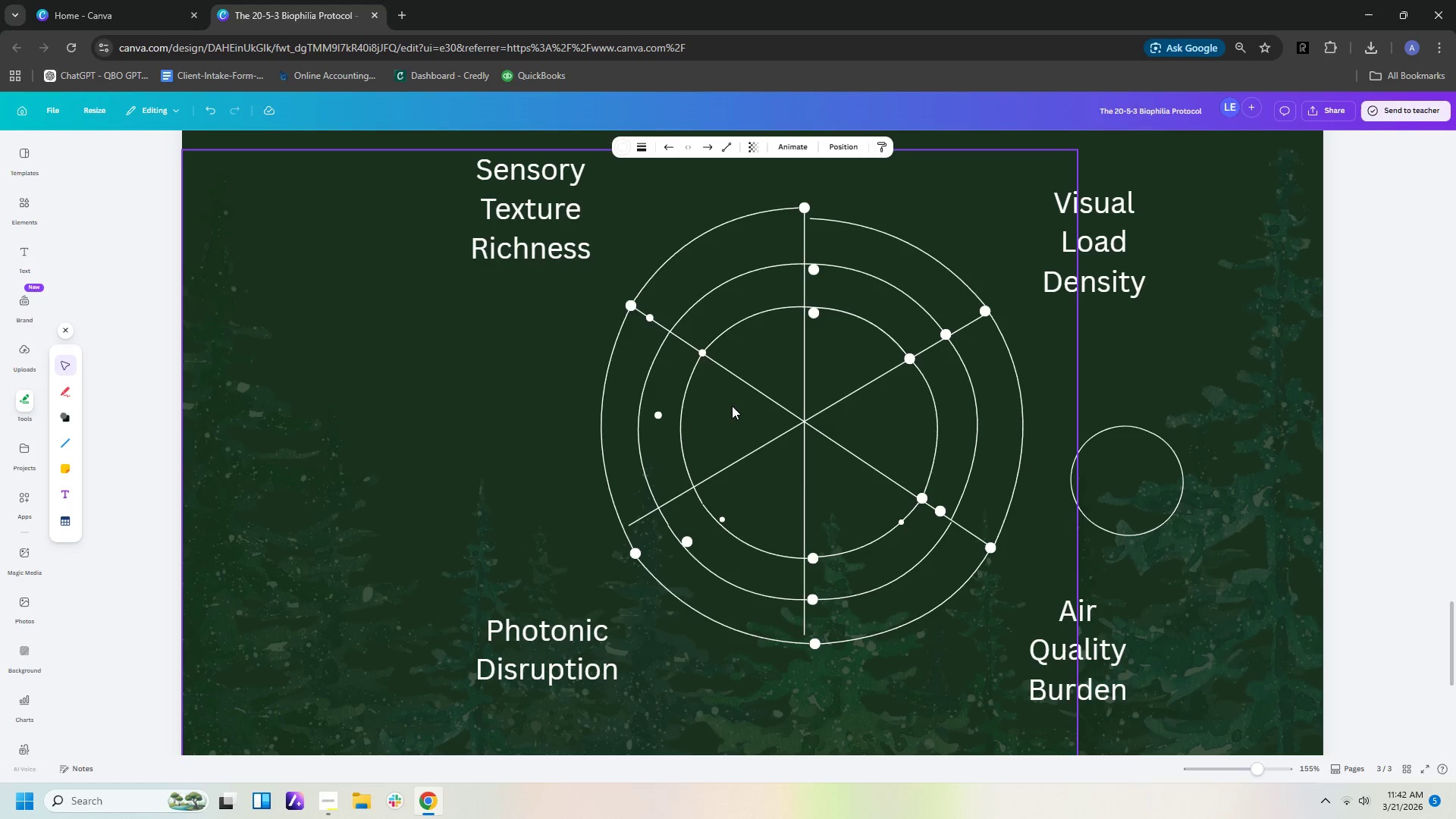 
key(ArrowUp)
 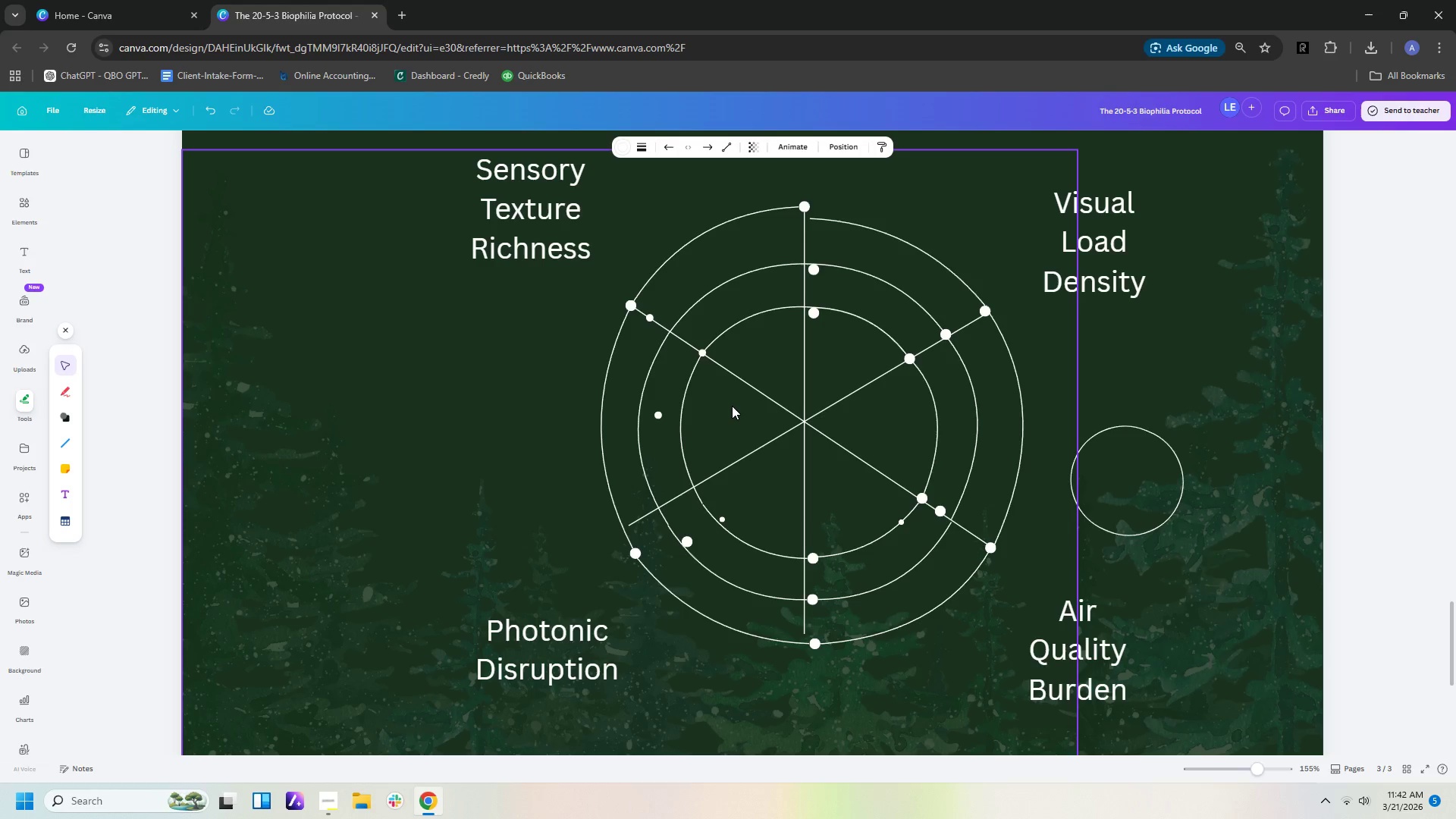 
key(ArrowUp)
 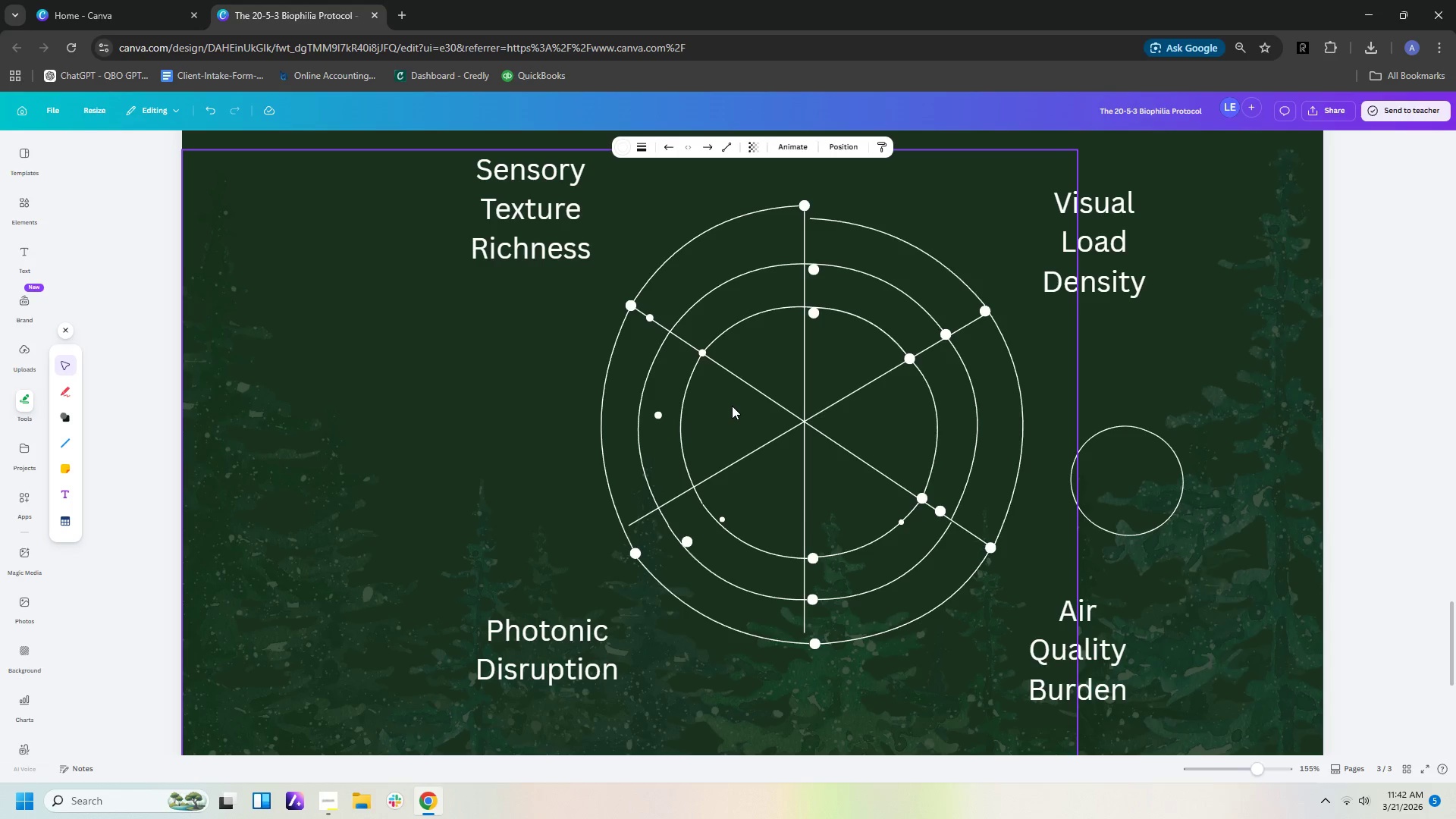 
key(ArrowUp)
 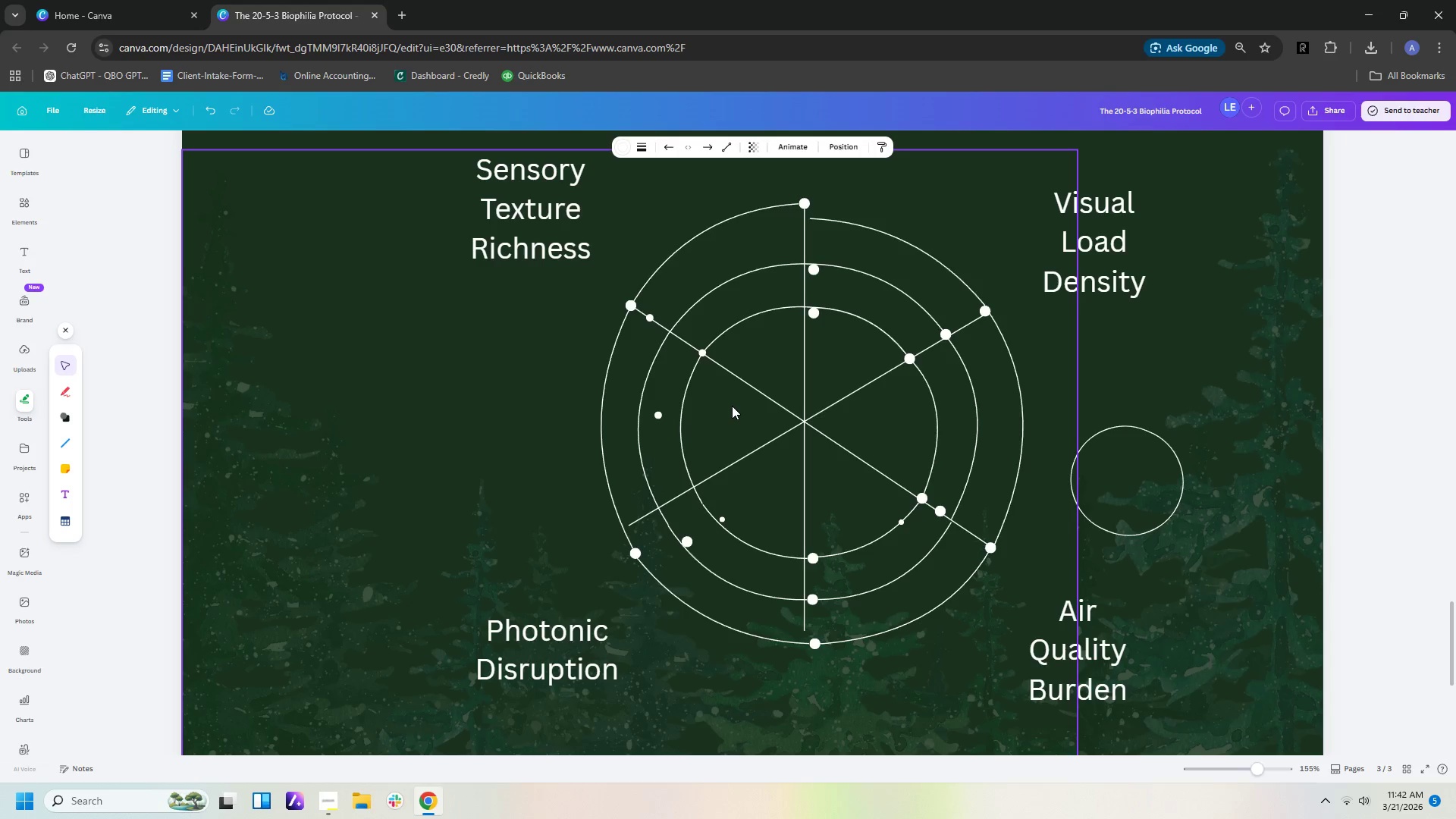 
key(ArrowUp)
 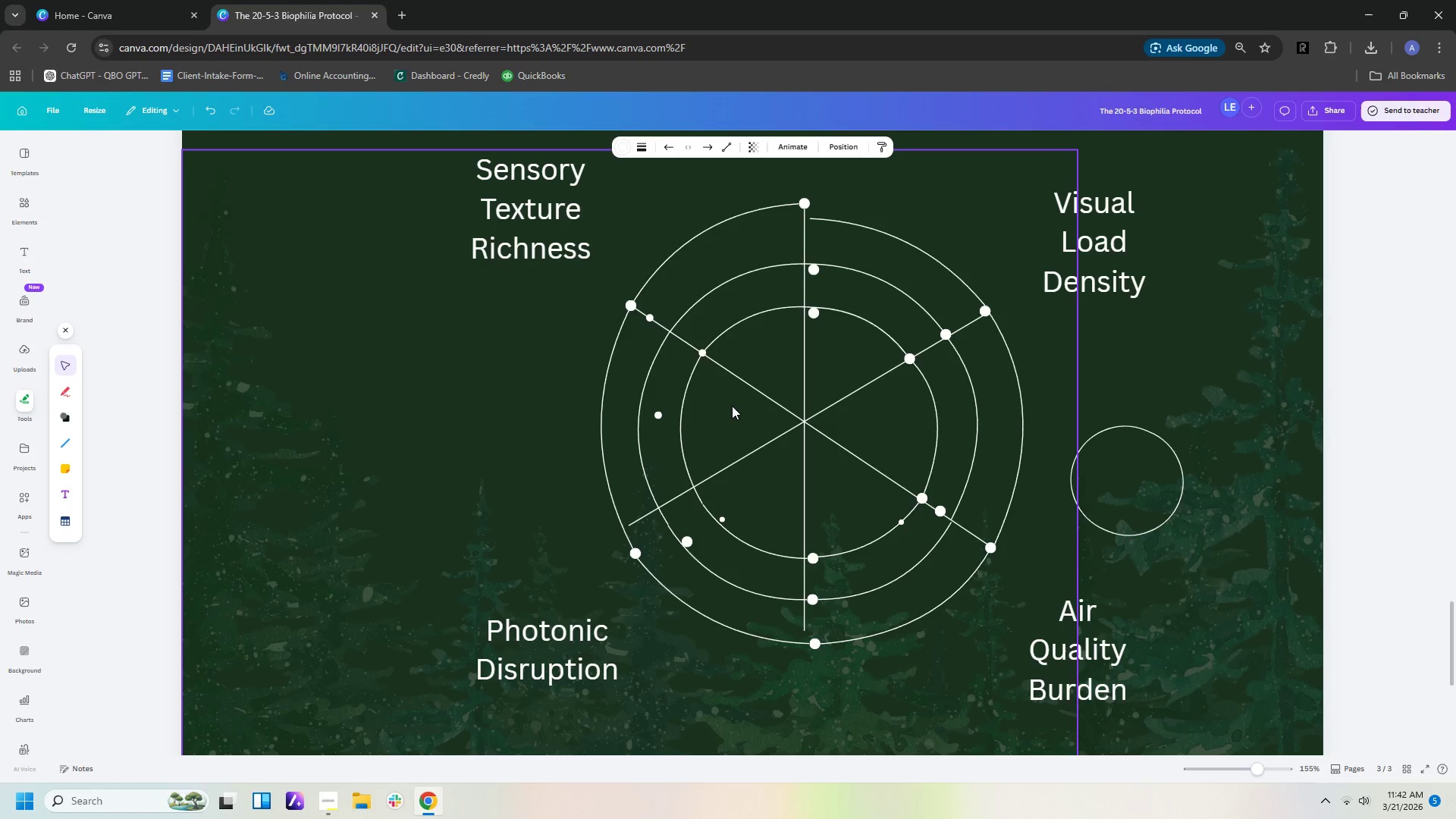 
key(ArrowUp)
 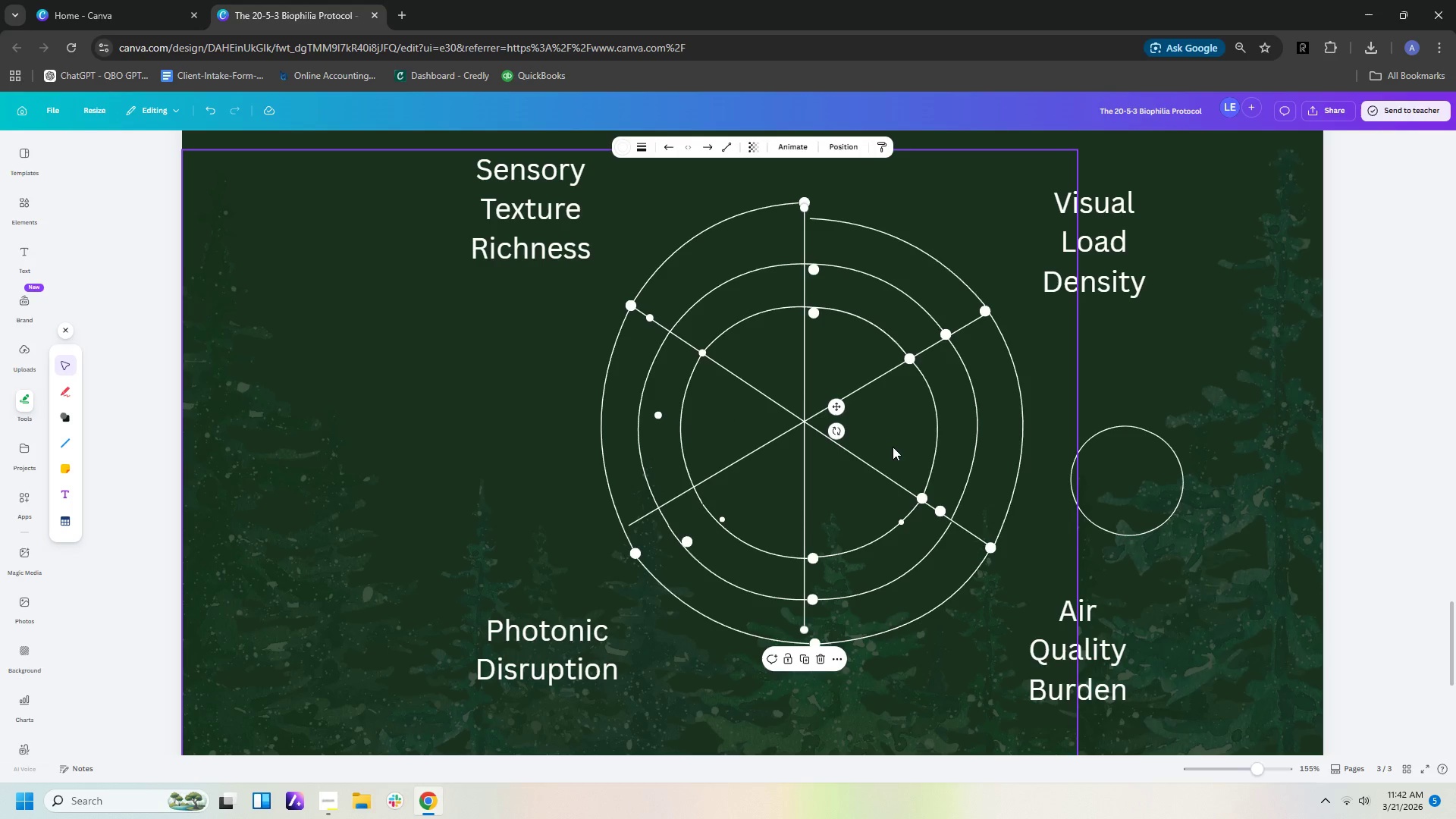 
key(ArrowDown)
 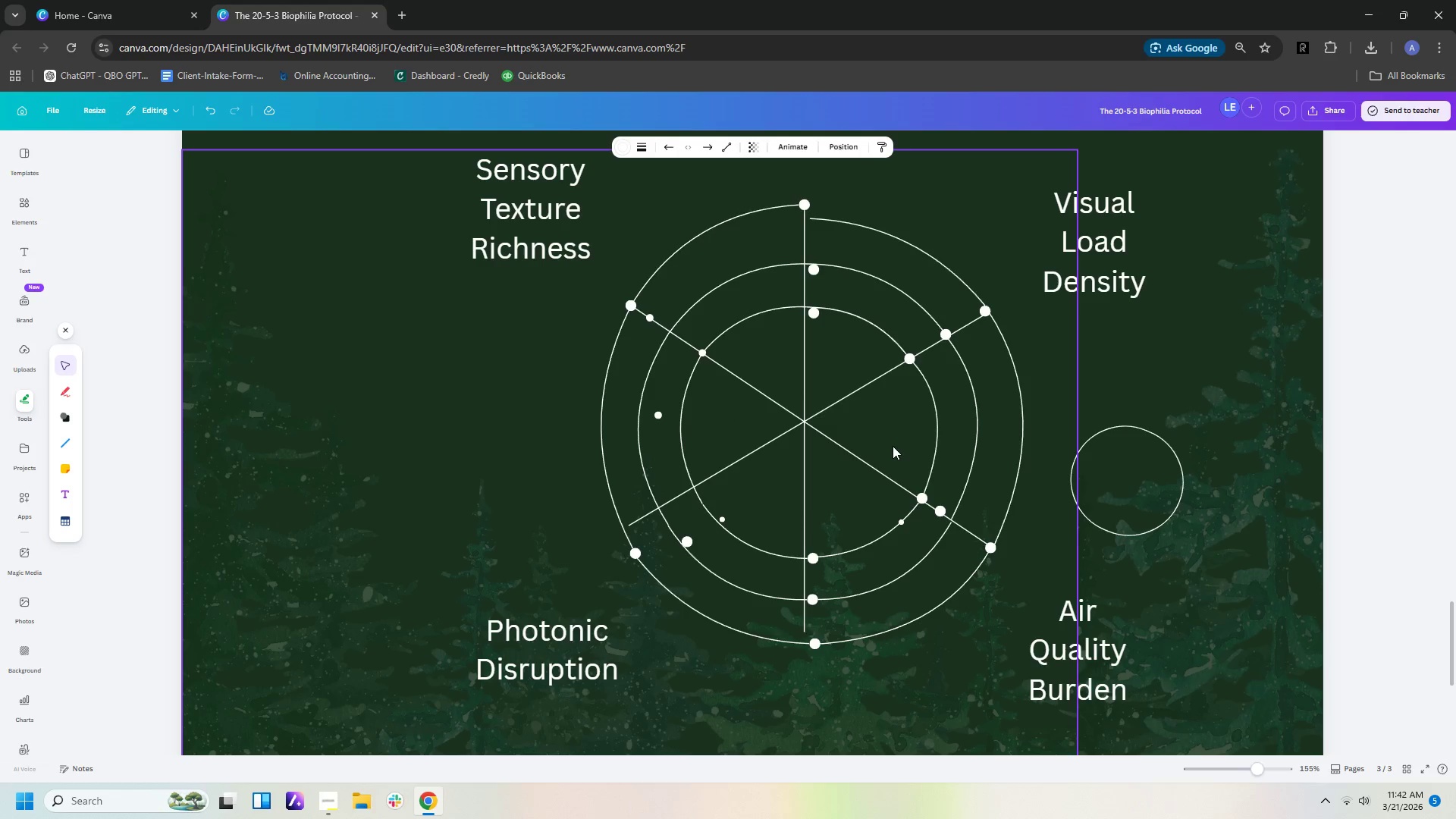 
key(ArrowDown)
 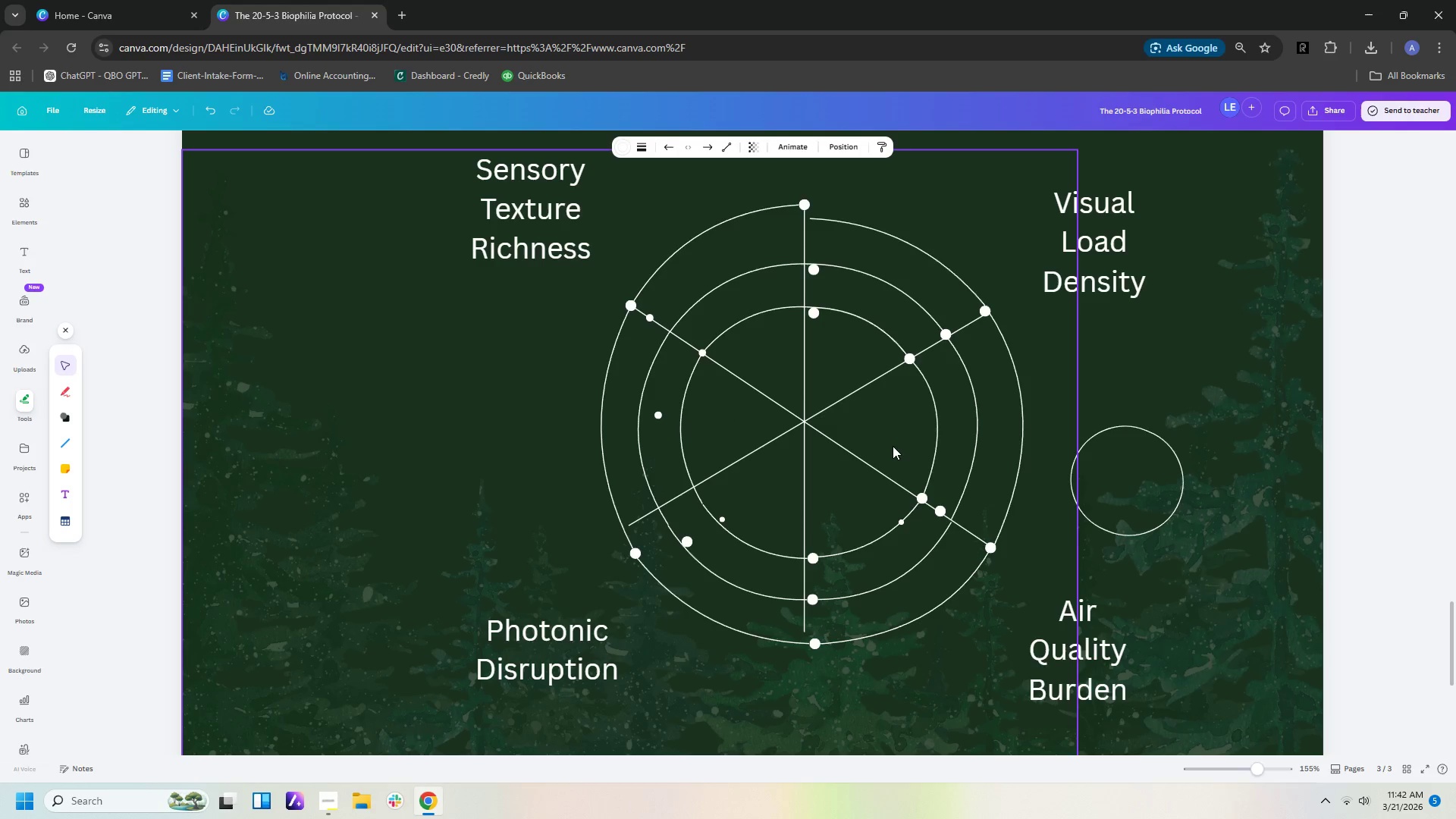 
key(ArrowDown)
 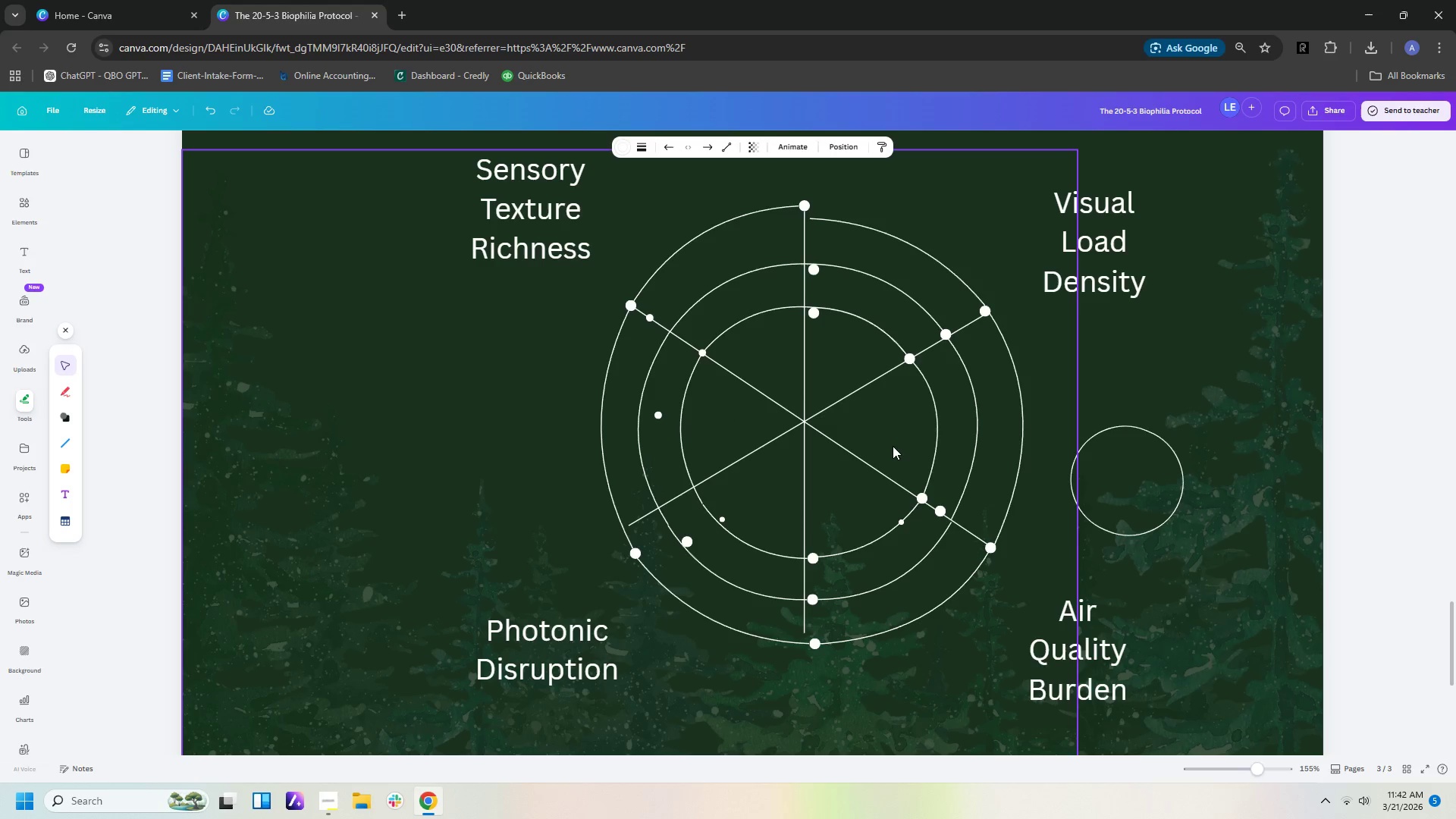 
key(ArrowDown)
 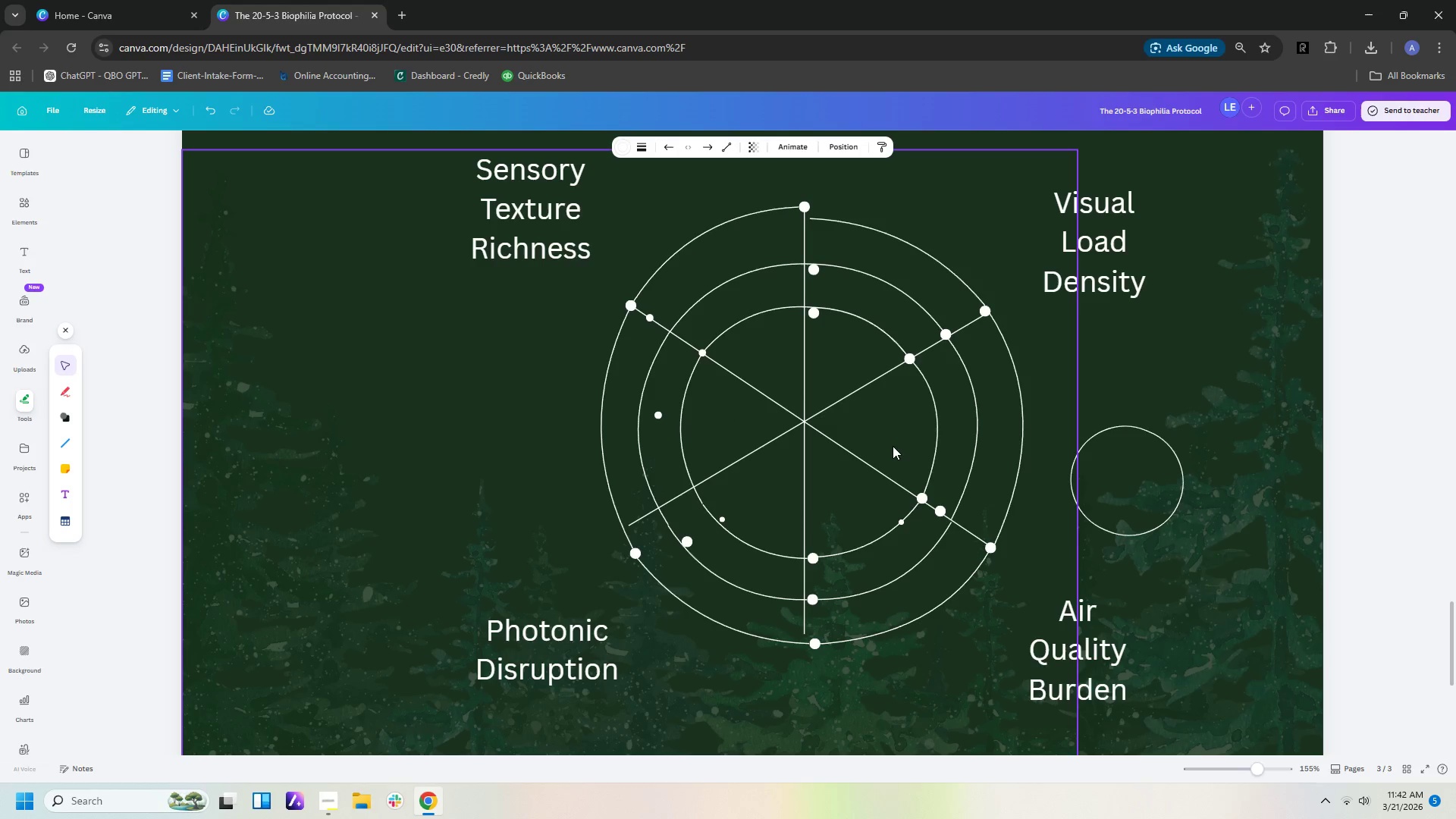 
key(ArrowDown)
 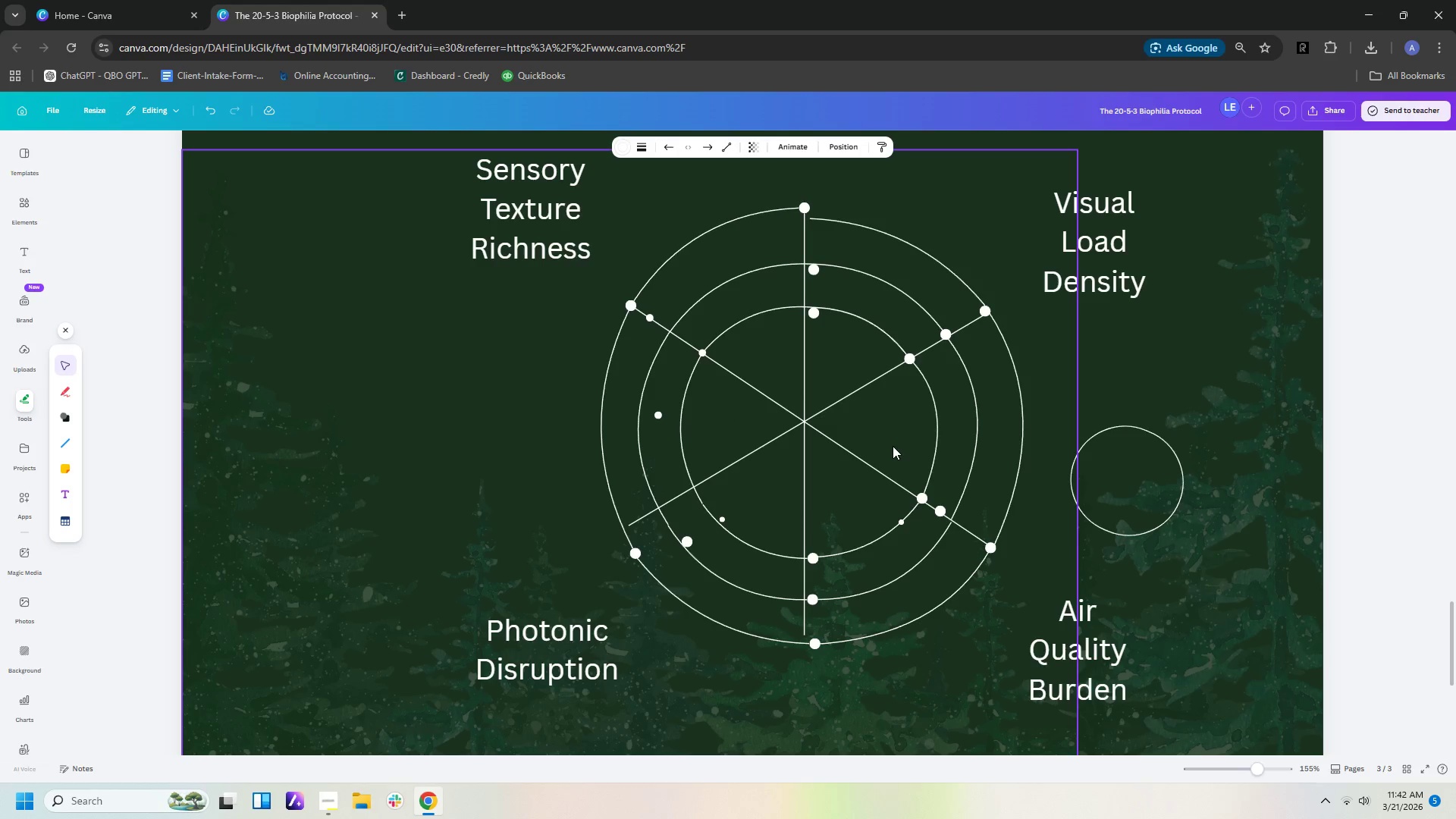 
key(ArrowDown)
 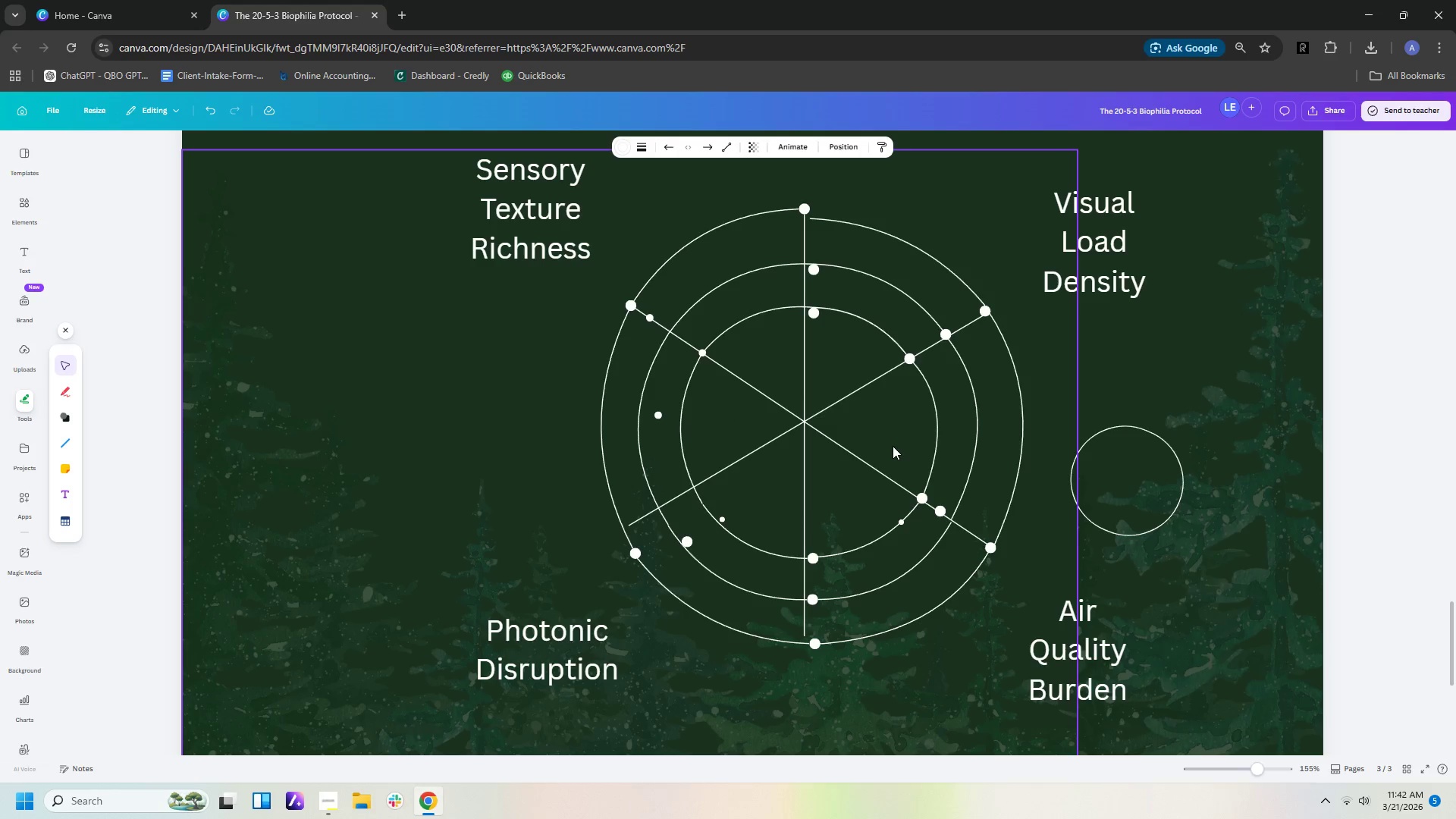 
key(ArrowDown)
 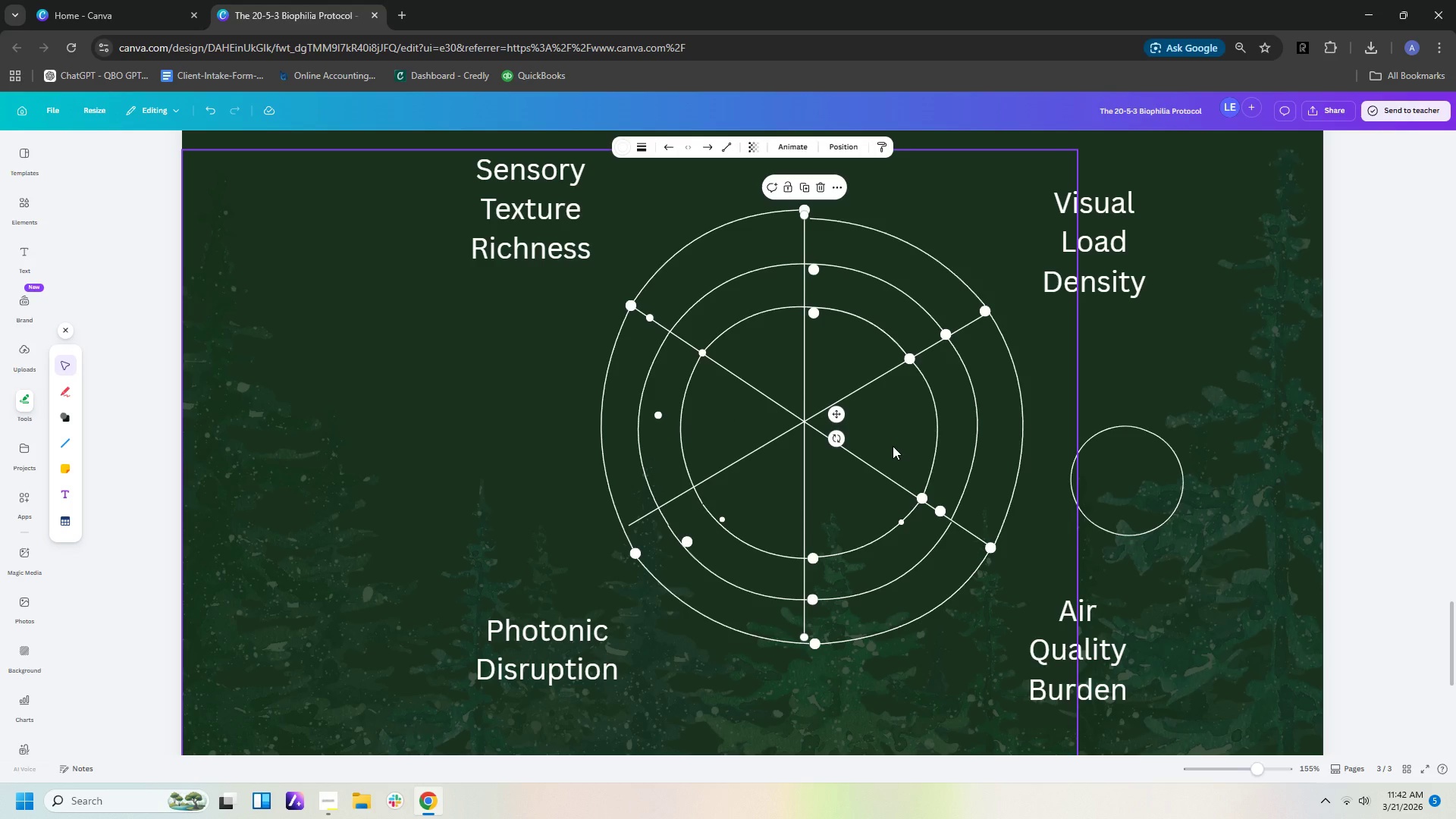 
key(ArrowDown)
 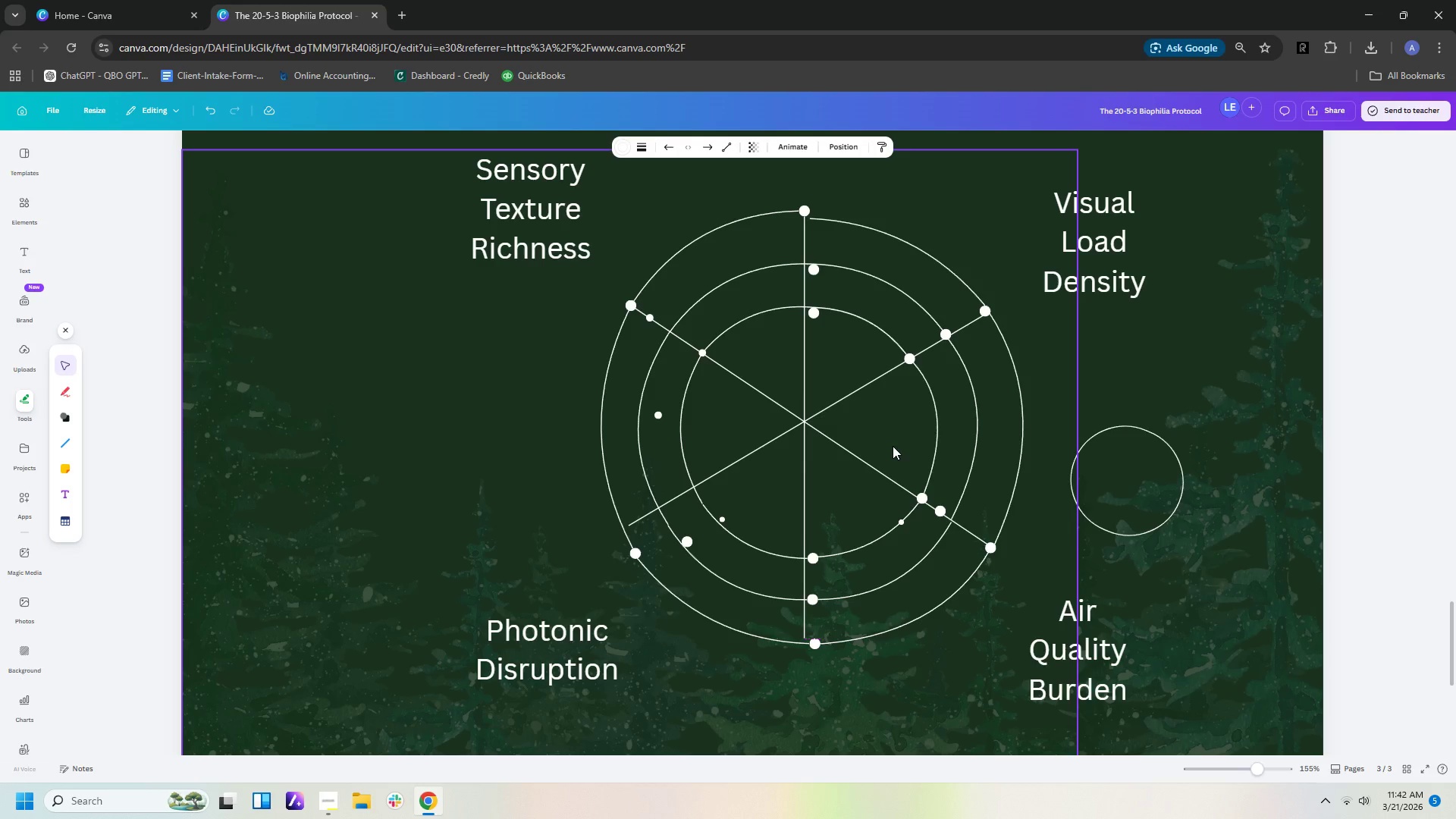 
key(ArrowDown)
 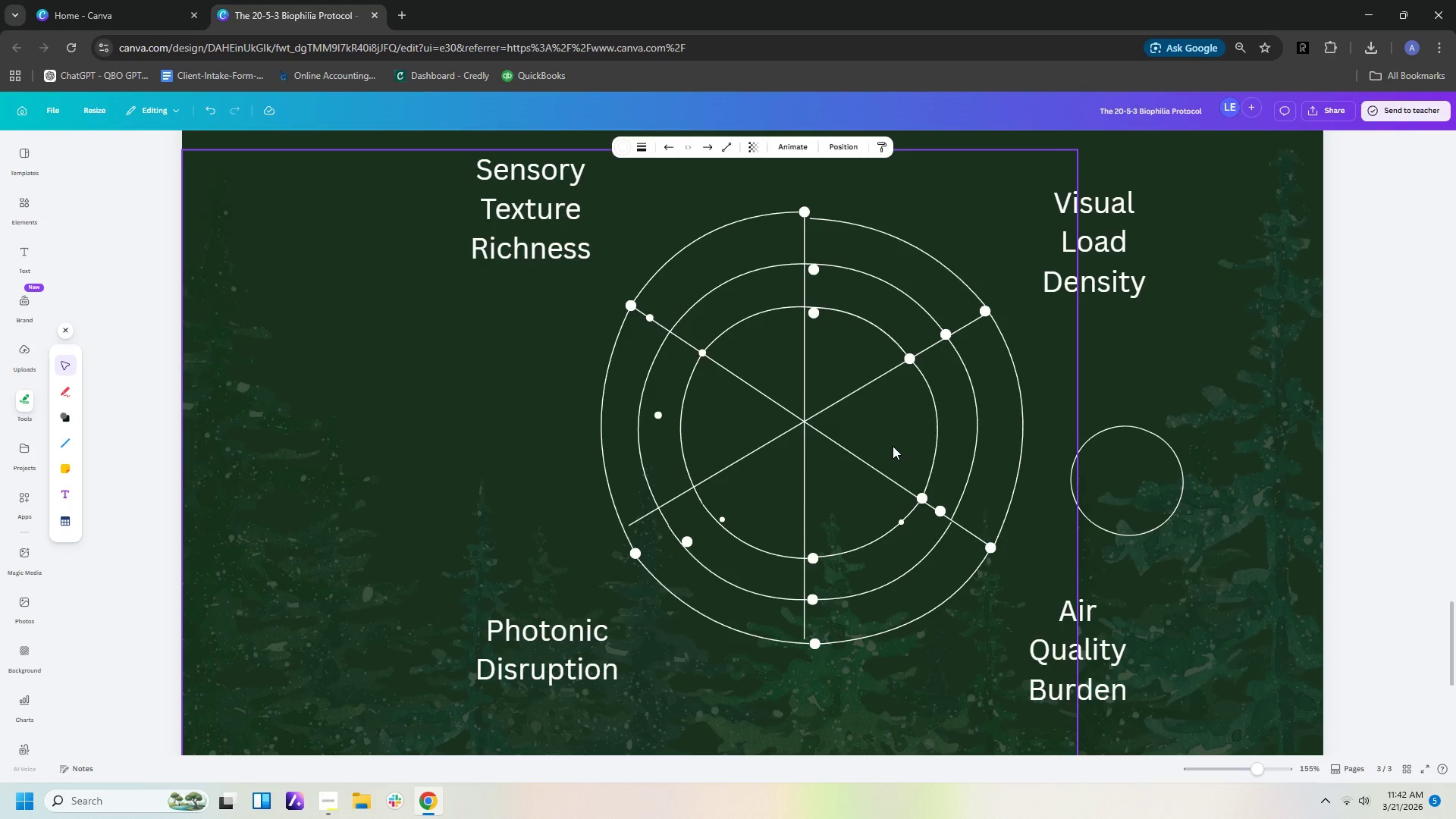 
key(ArrowDown)
 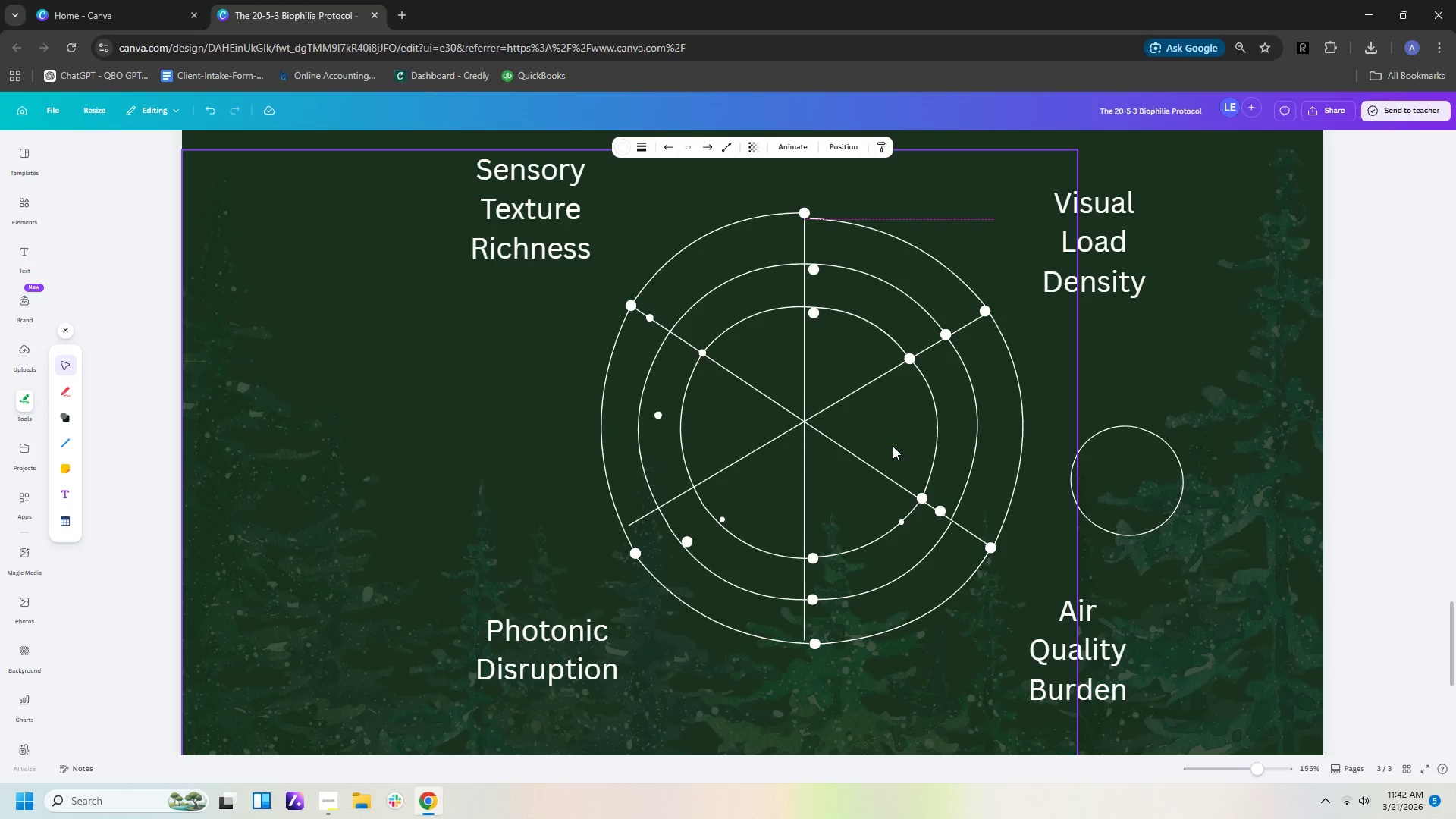 
key(ArrowDown)
 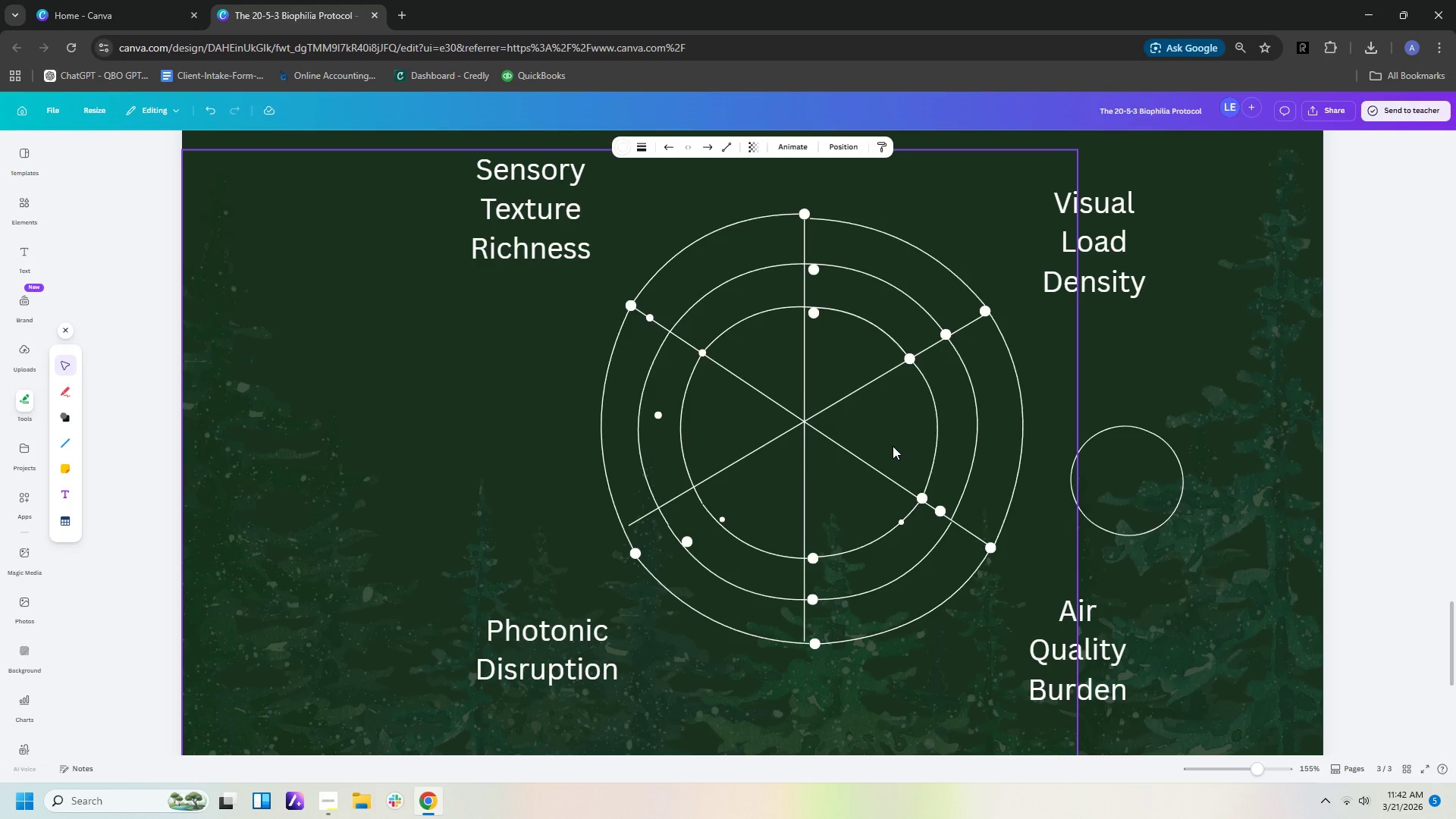 
key(ArrowDown)
 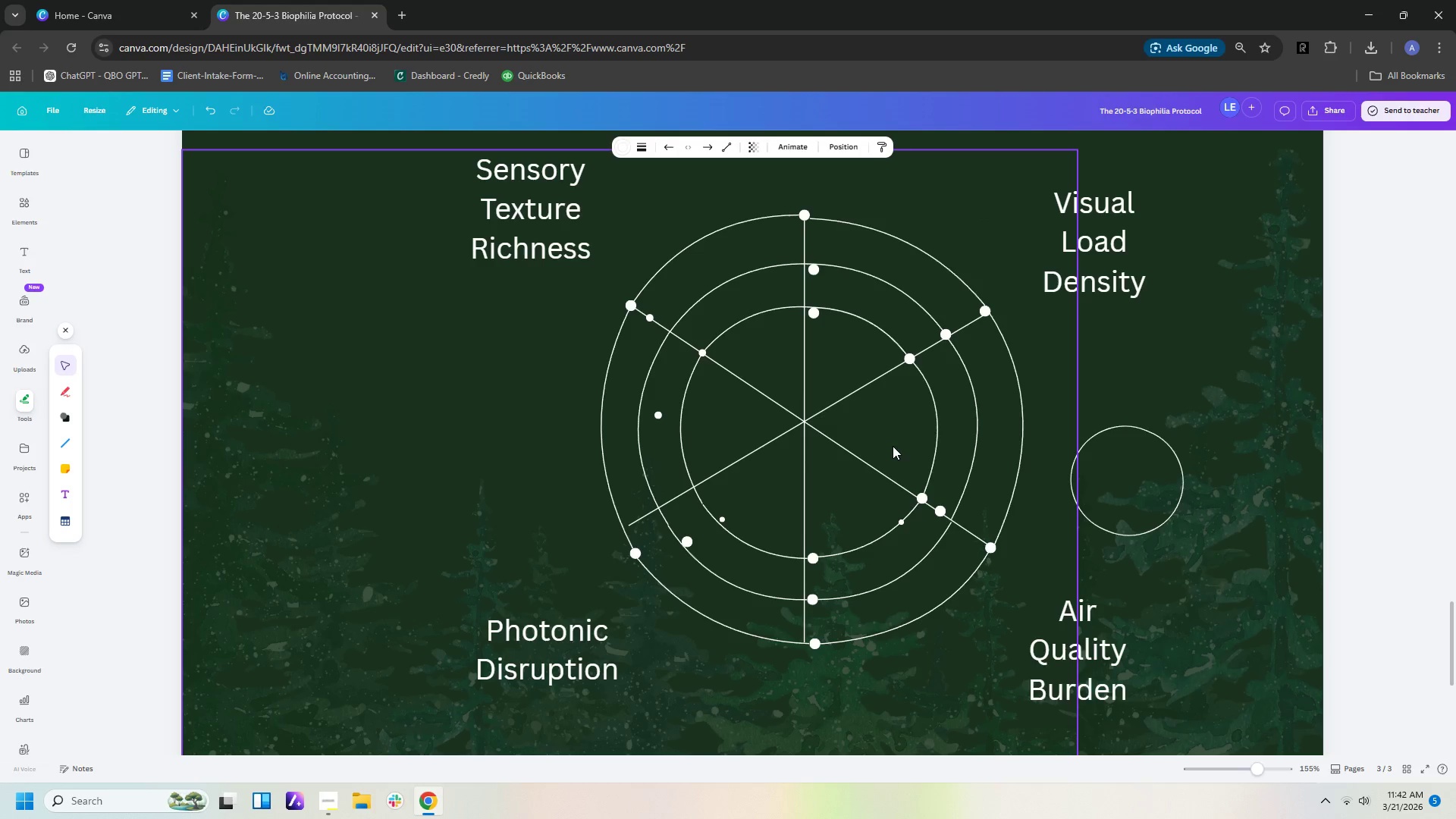 
key(ArrowDown)
 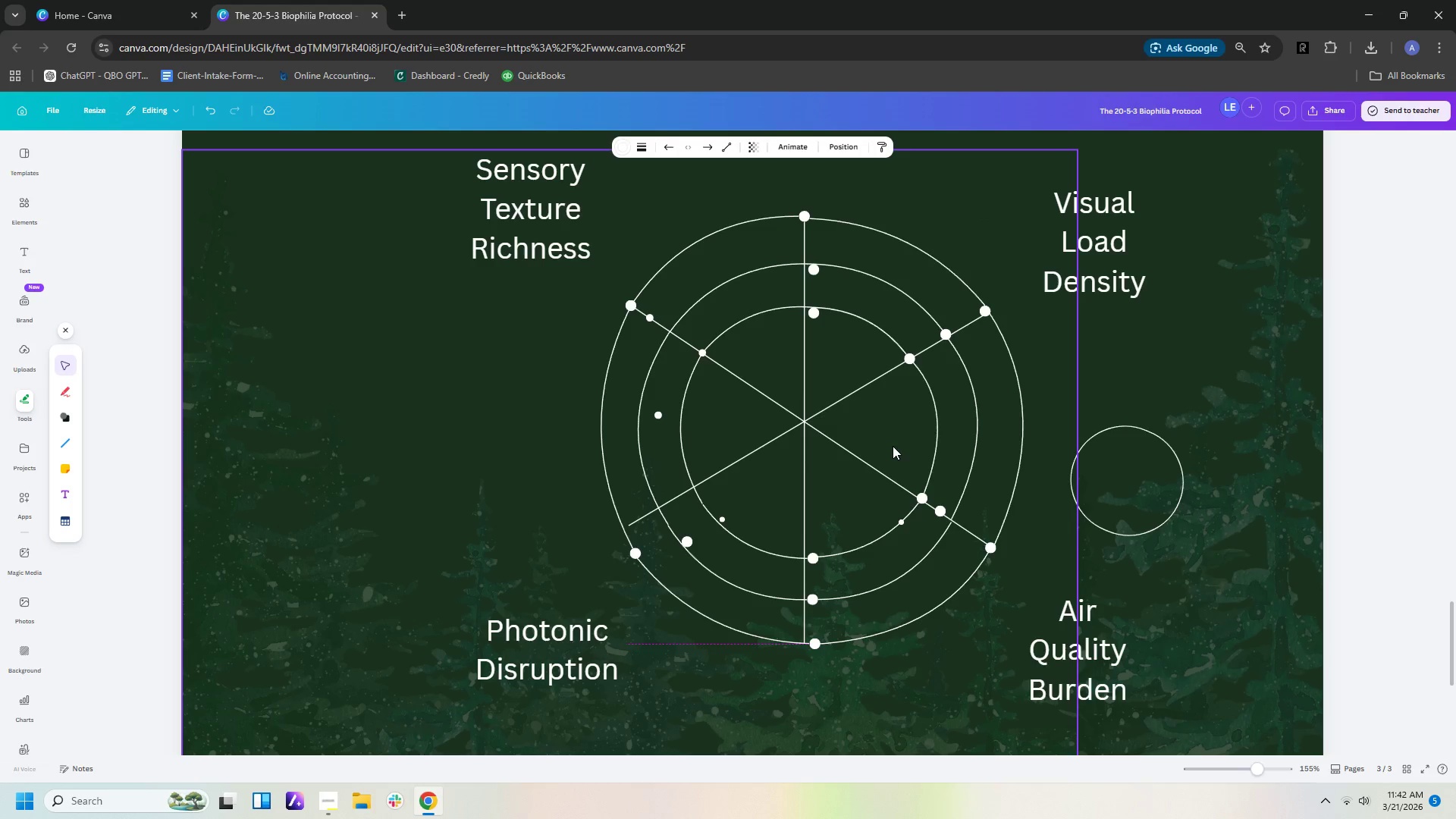 
key(ArrowDown)
 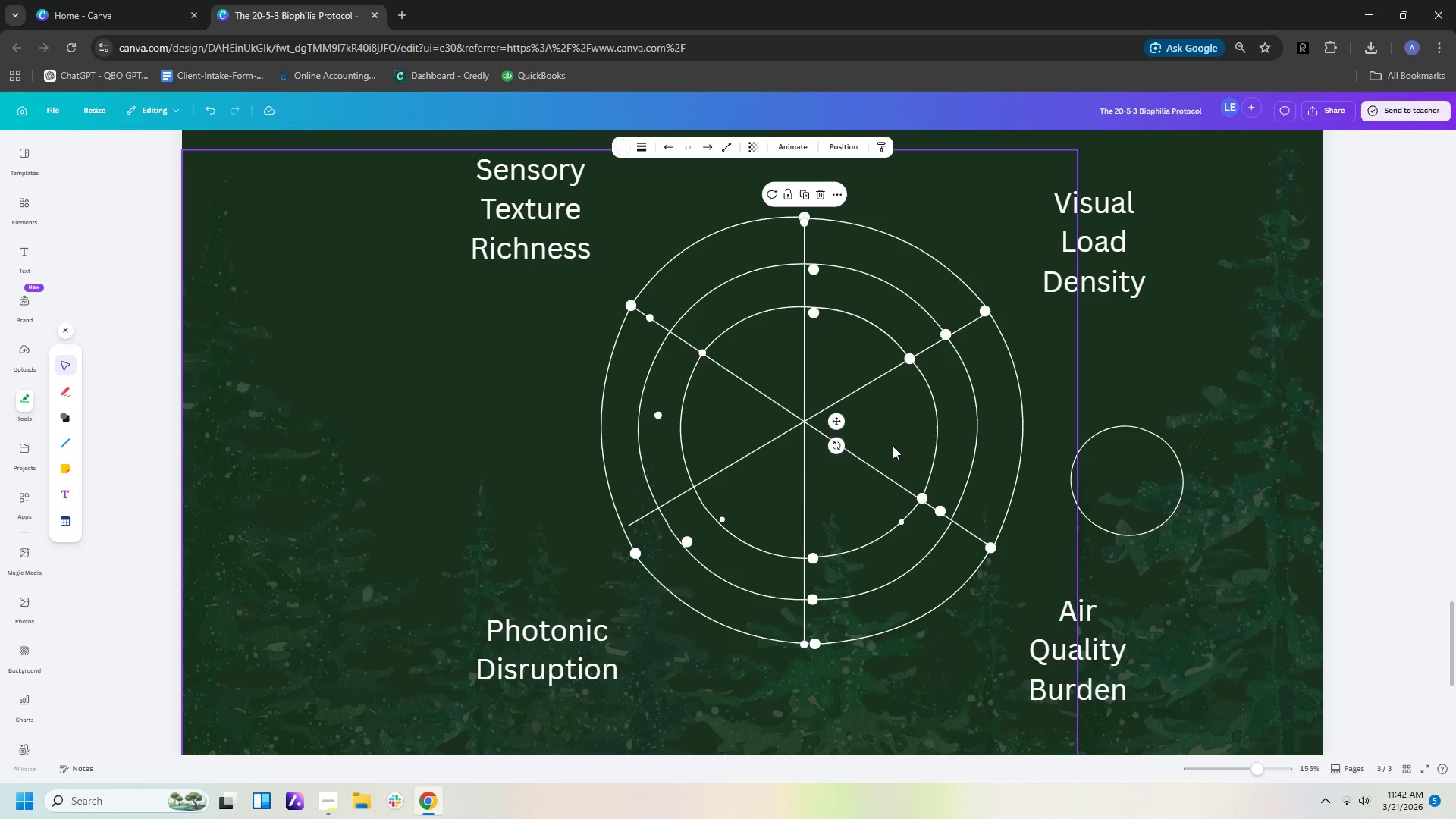 
key(ArrowDown)
 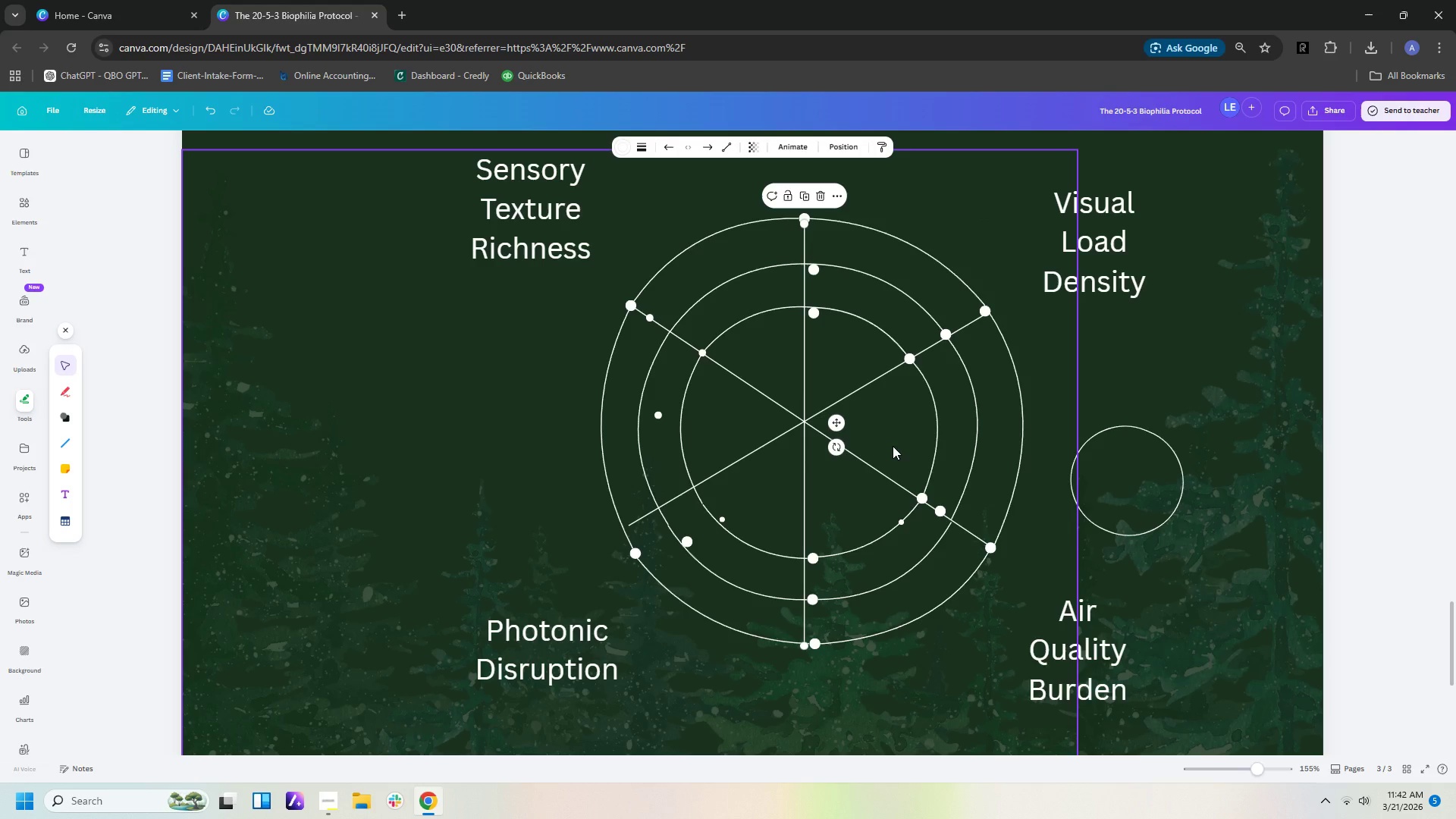 
key(ArrowUp)
 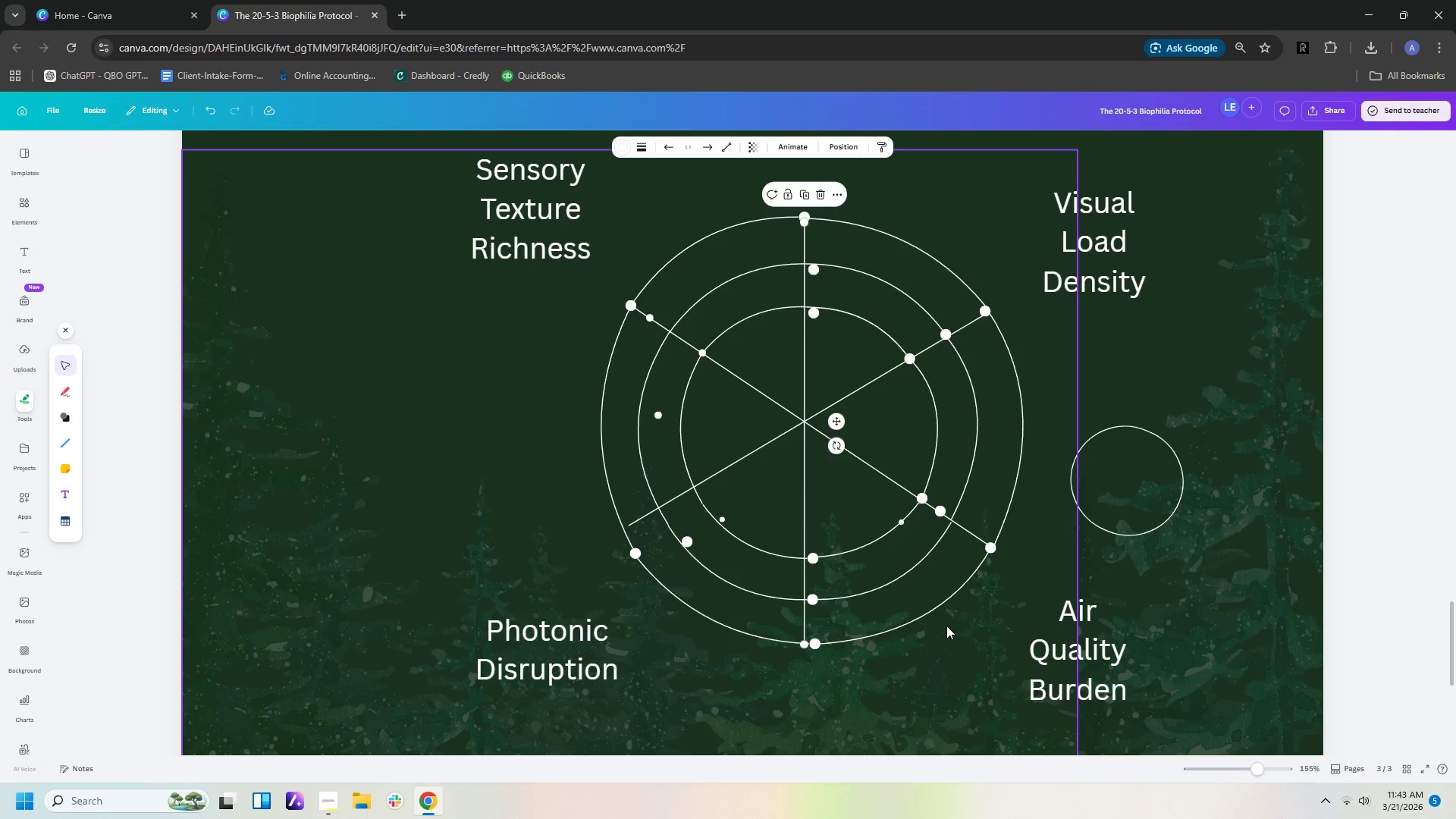 
wait(16.58)
 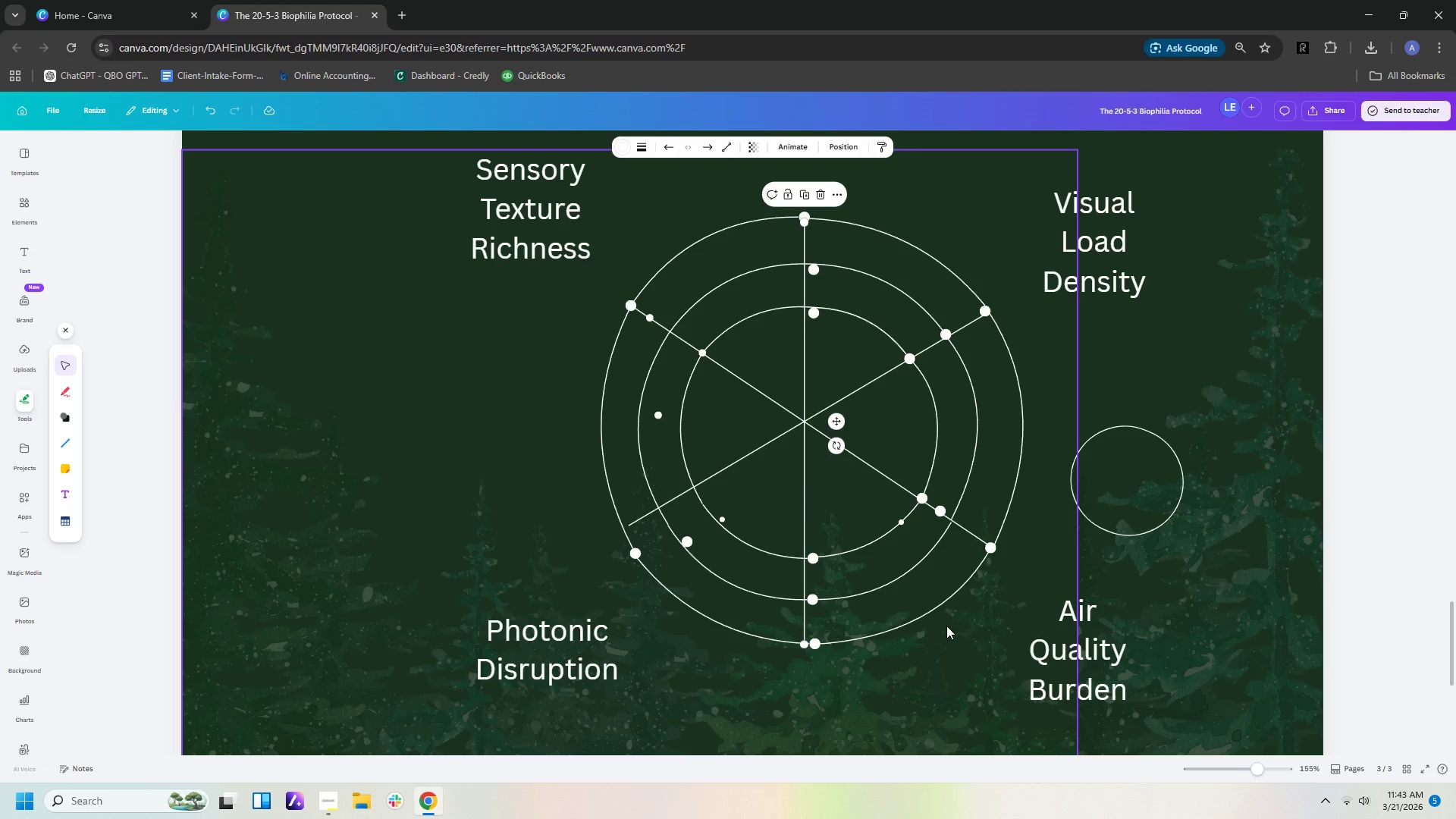 
left_click([814, 650])
 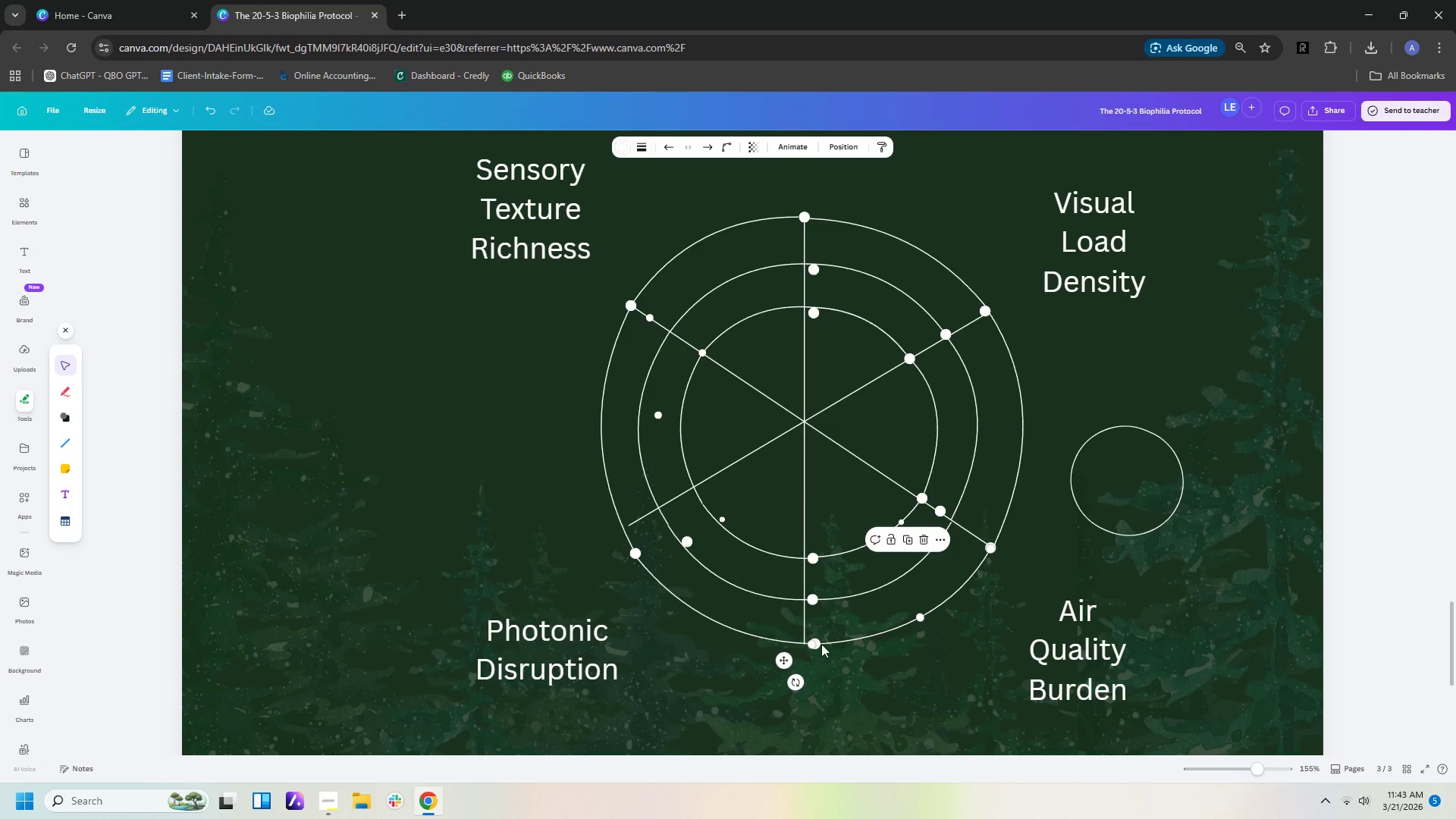 
left_click([817, 632])
 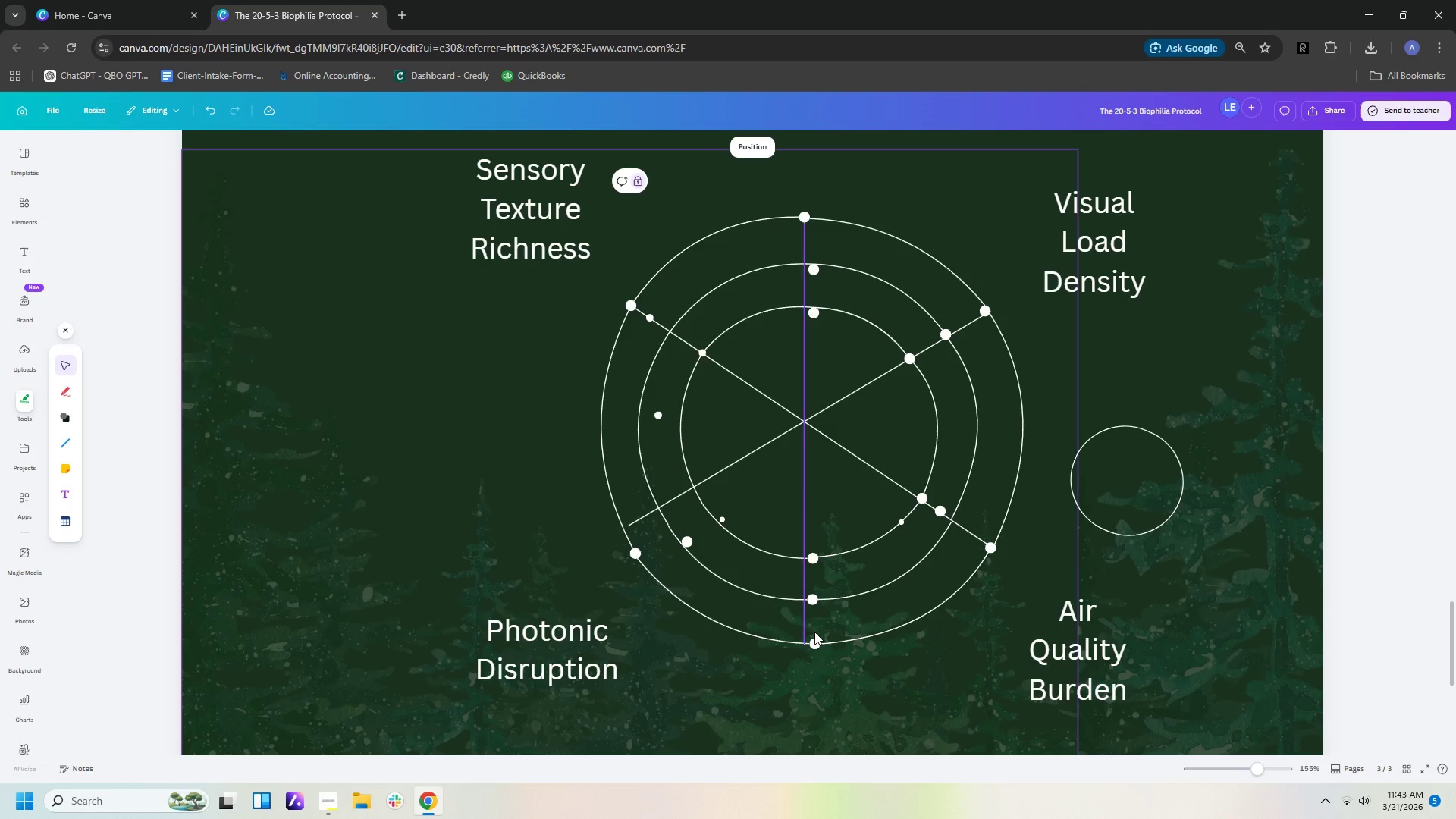 
wait(5.67)
 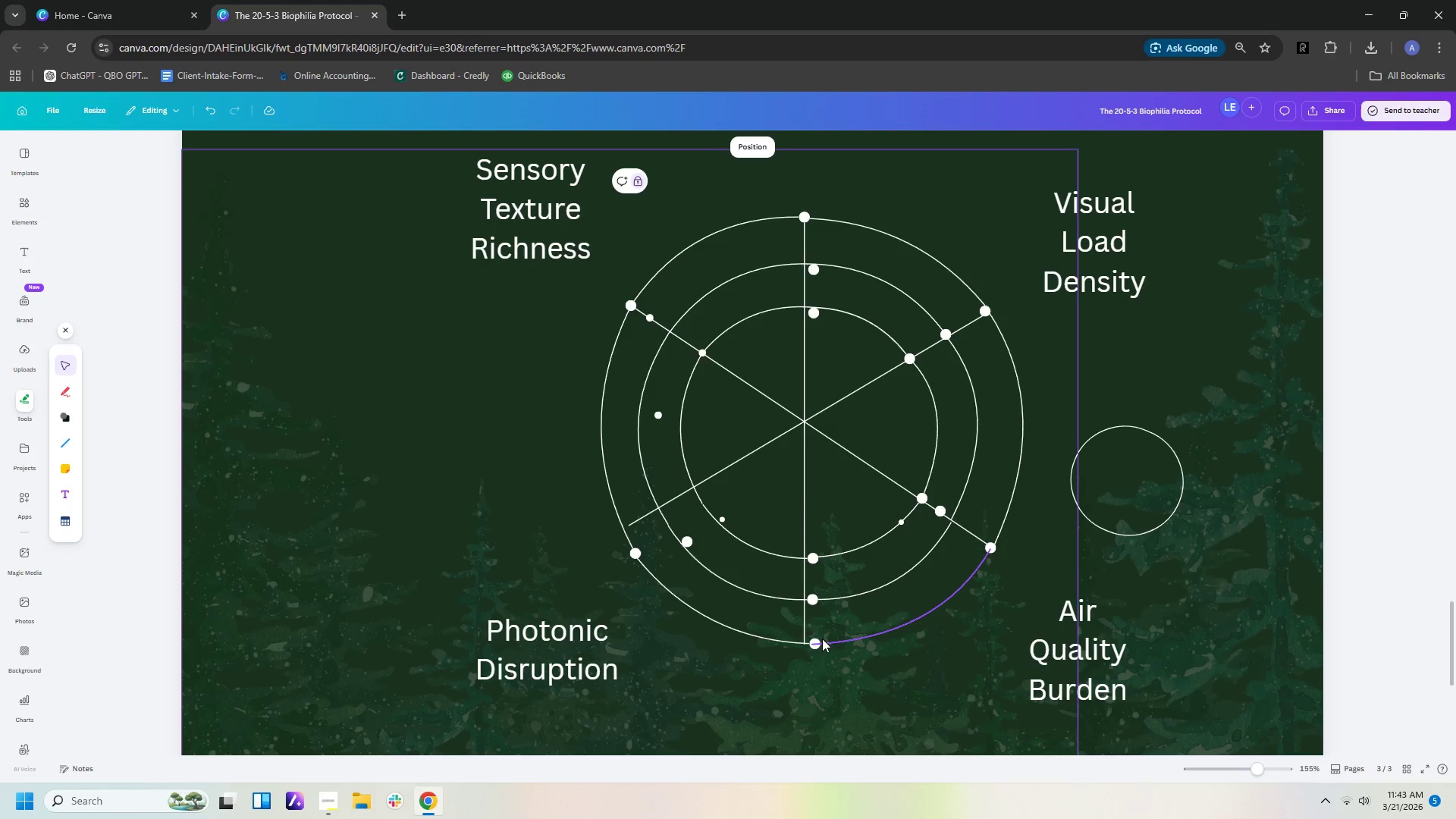 
left_click([814, 649])
 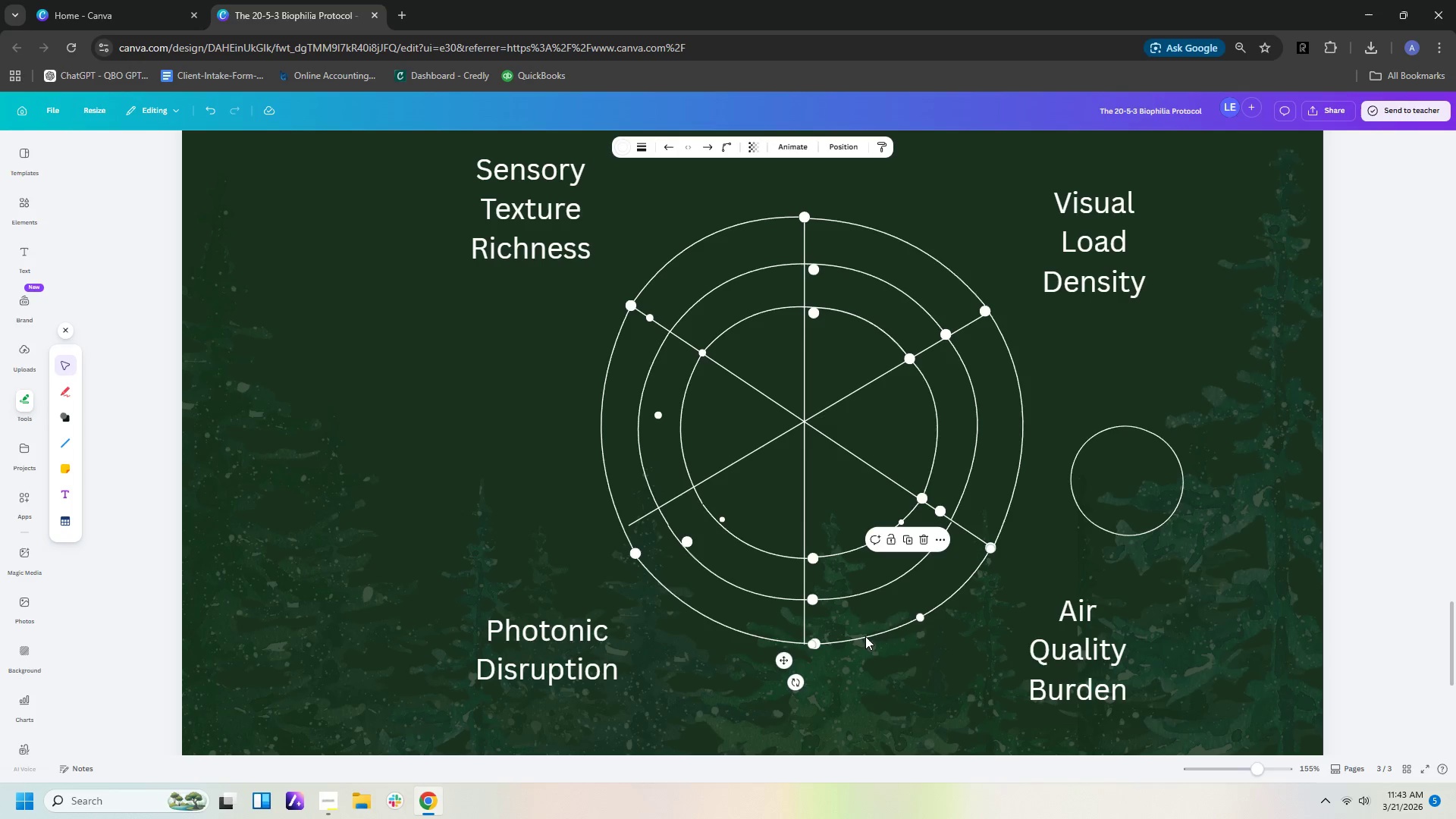 
left_click([923, 676])
 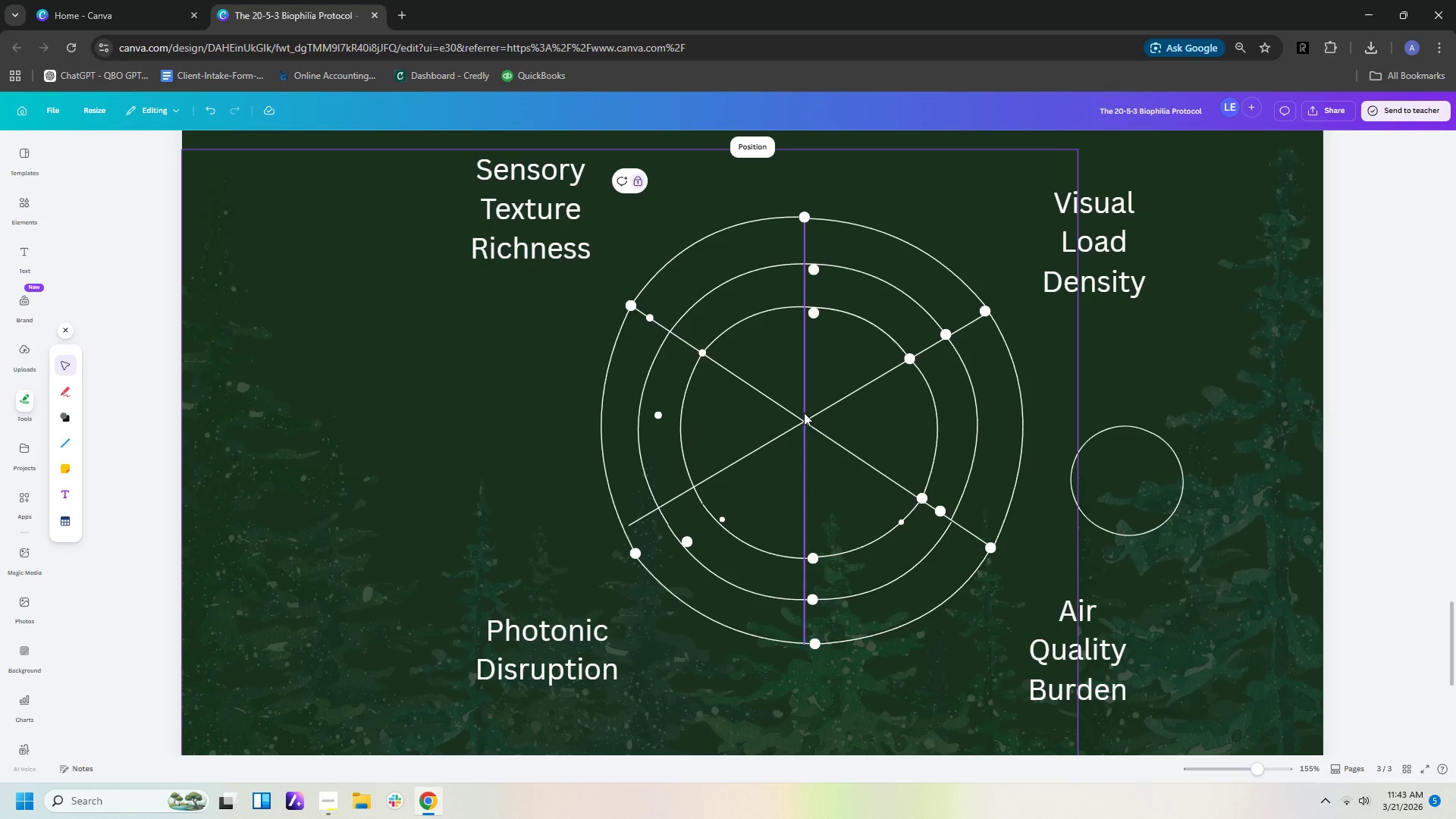 
left_click_drag(start_coordinate=[817, 429], to_coordinate=[817, 438])
 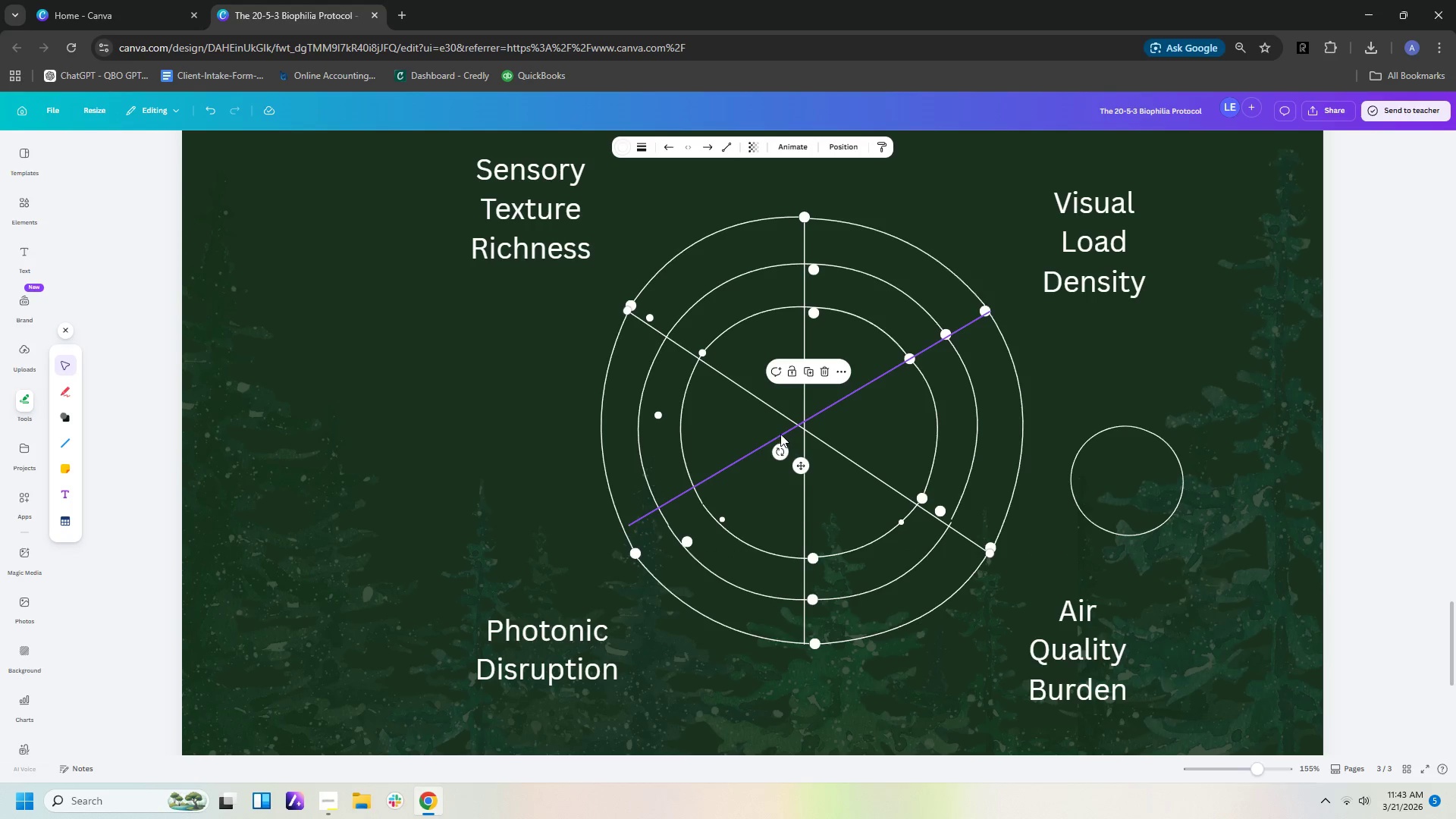 
left_click_drag(start_coordinate=[780, 433], to_coordinate=[784, 438])
 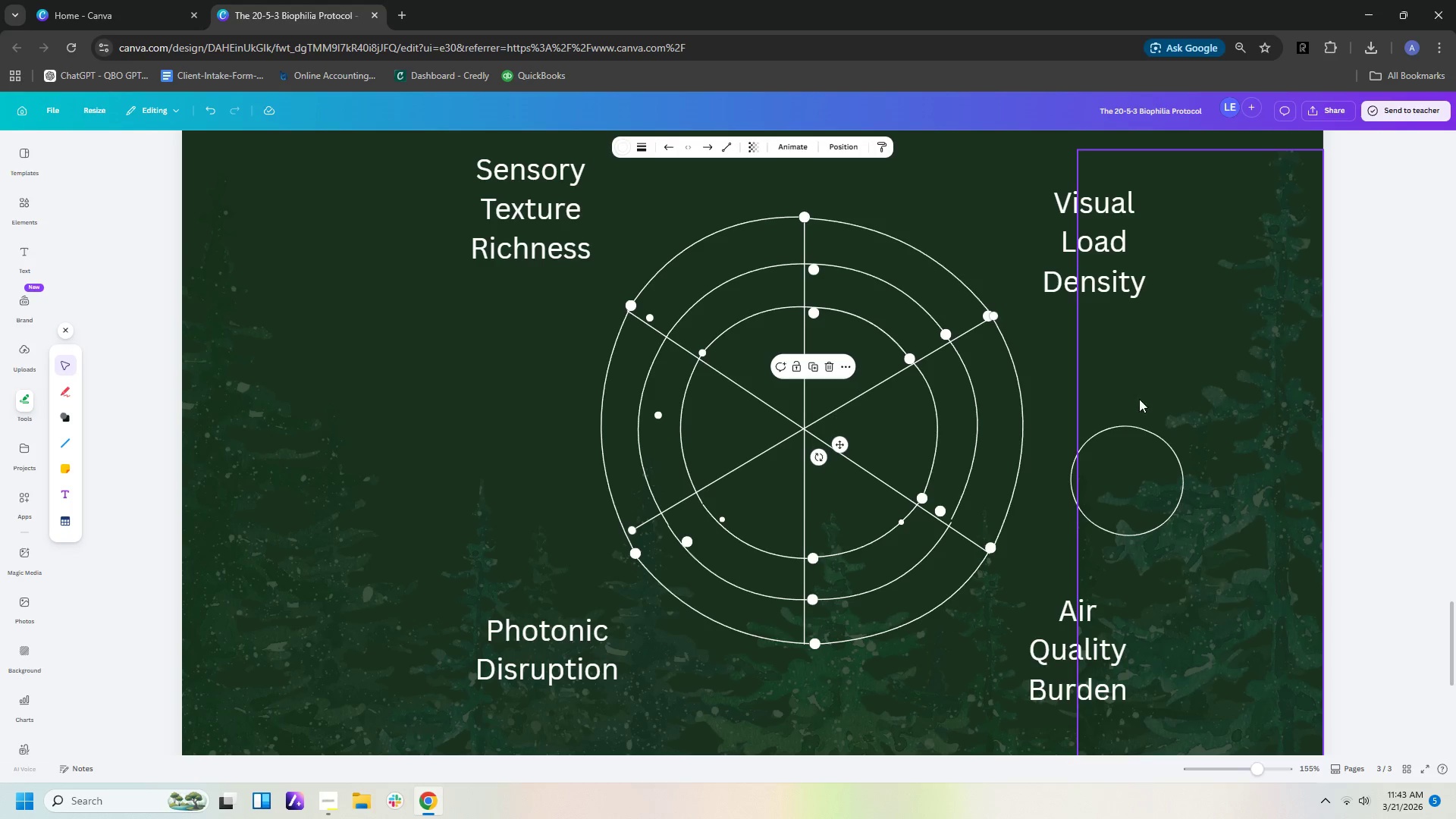 
left_click([1139, 387])
 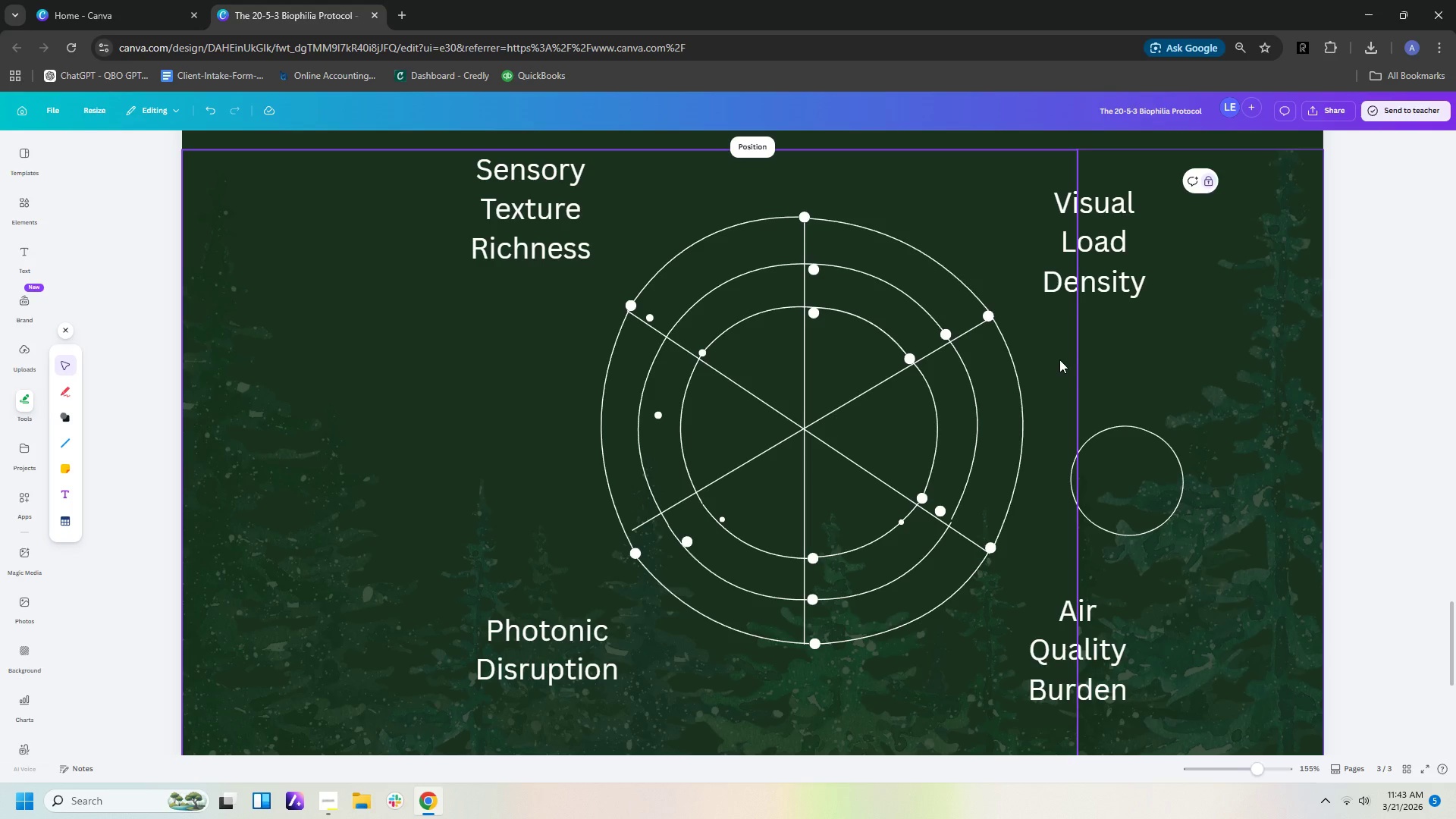 
left_click([1059, 359])
 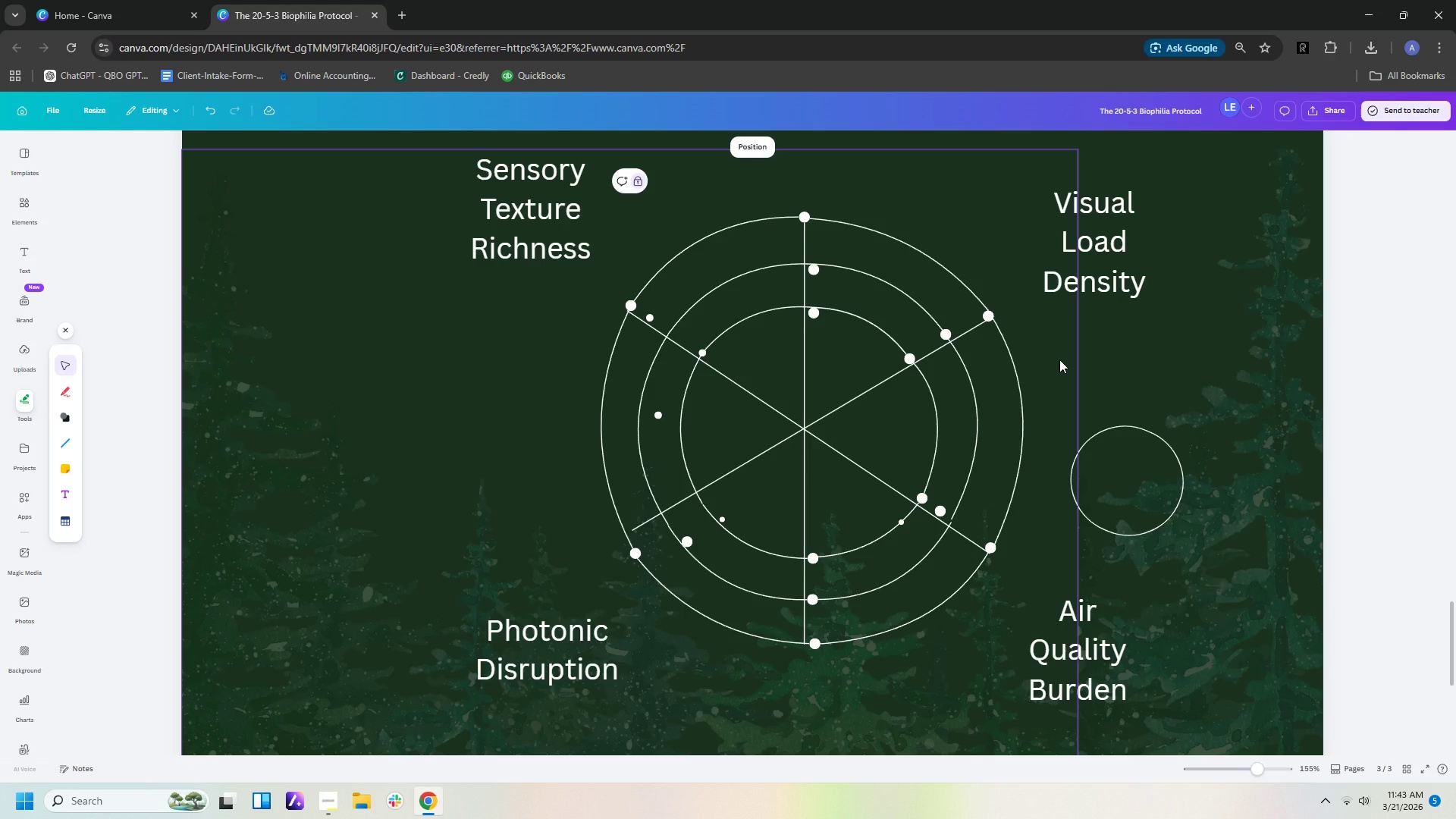 
wait(11.84)
 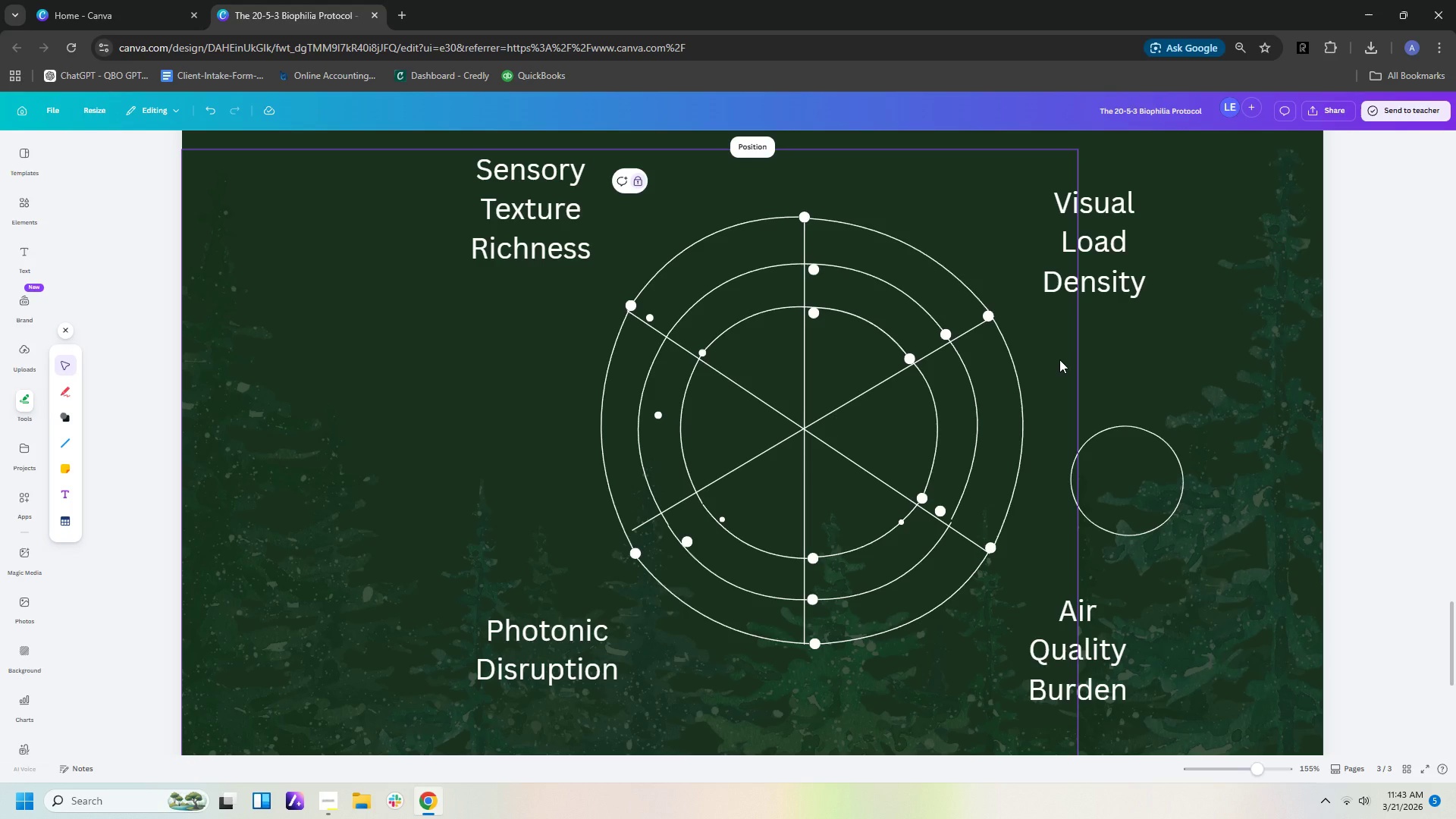 
left_click_drag(start_coordinate=[890, 377], to_coordinate=[883, 382])
 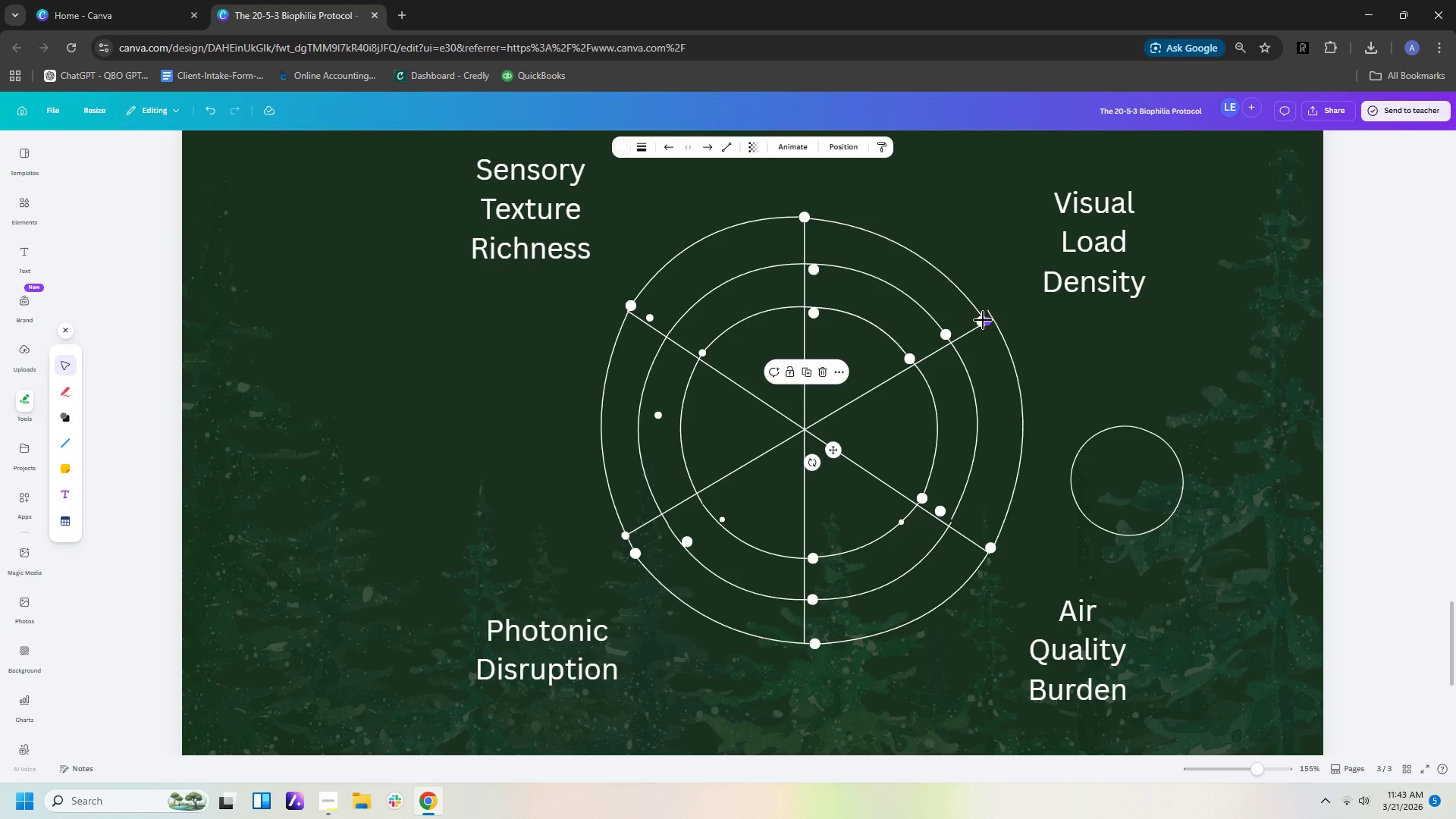 
left_click_drag(start_coordinate=[983, 320], to_coordinate=[983, 315])
 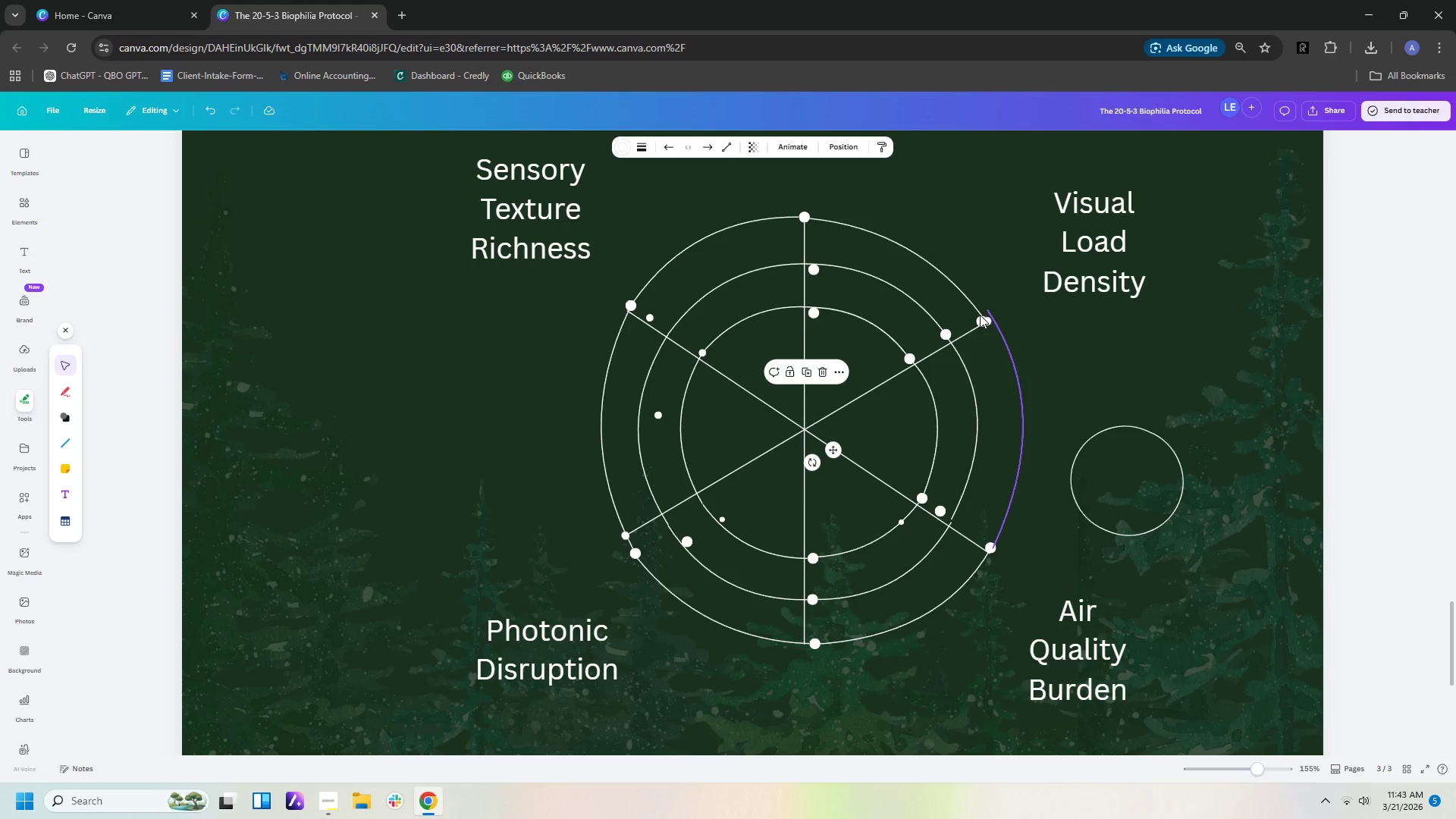 
left_click([977, 309])
 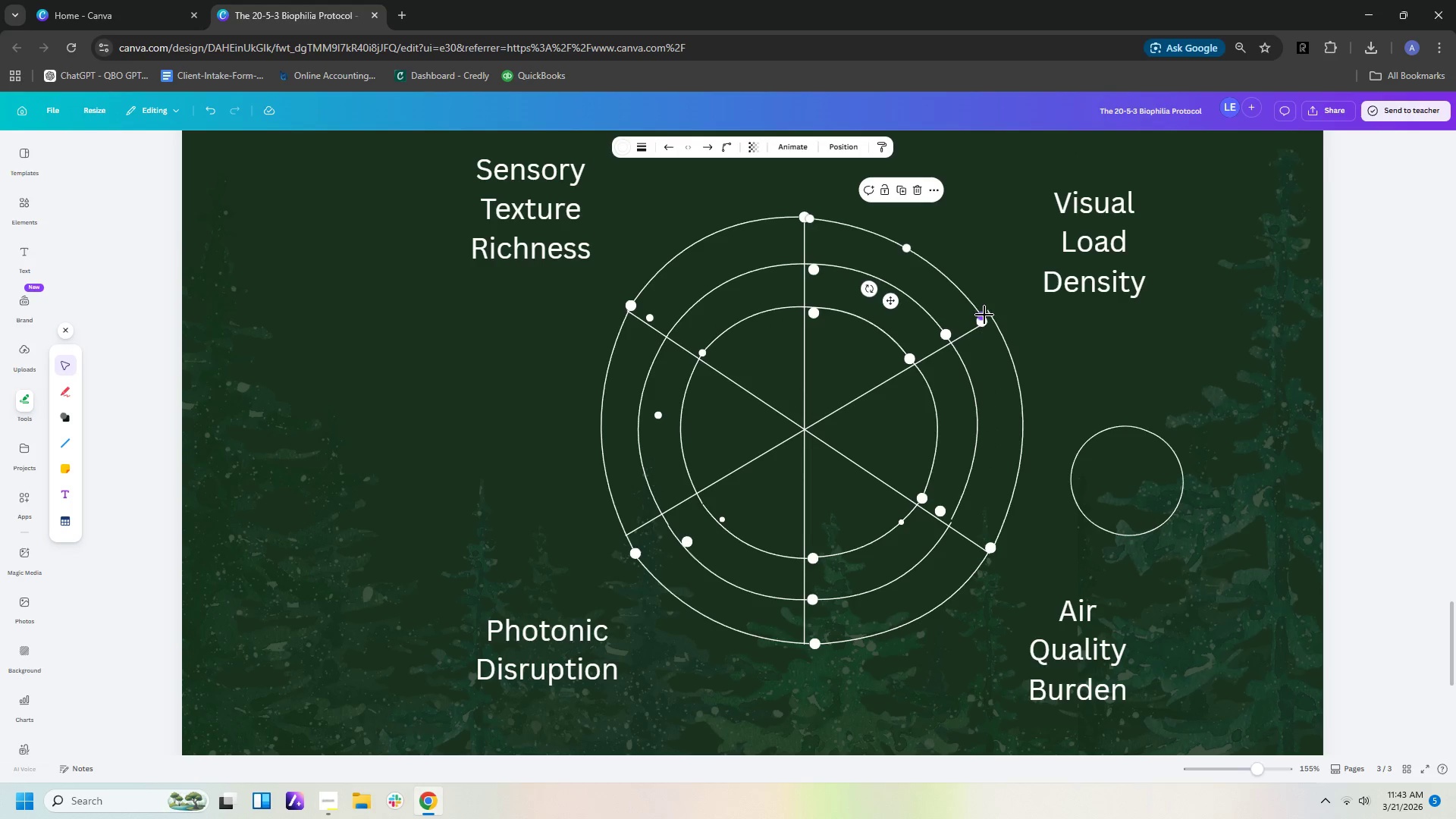 
left_click_drag(start_coordinate=[982, 315], to_coordinate=[992, 311])
 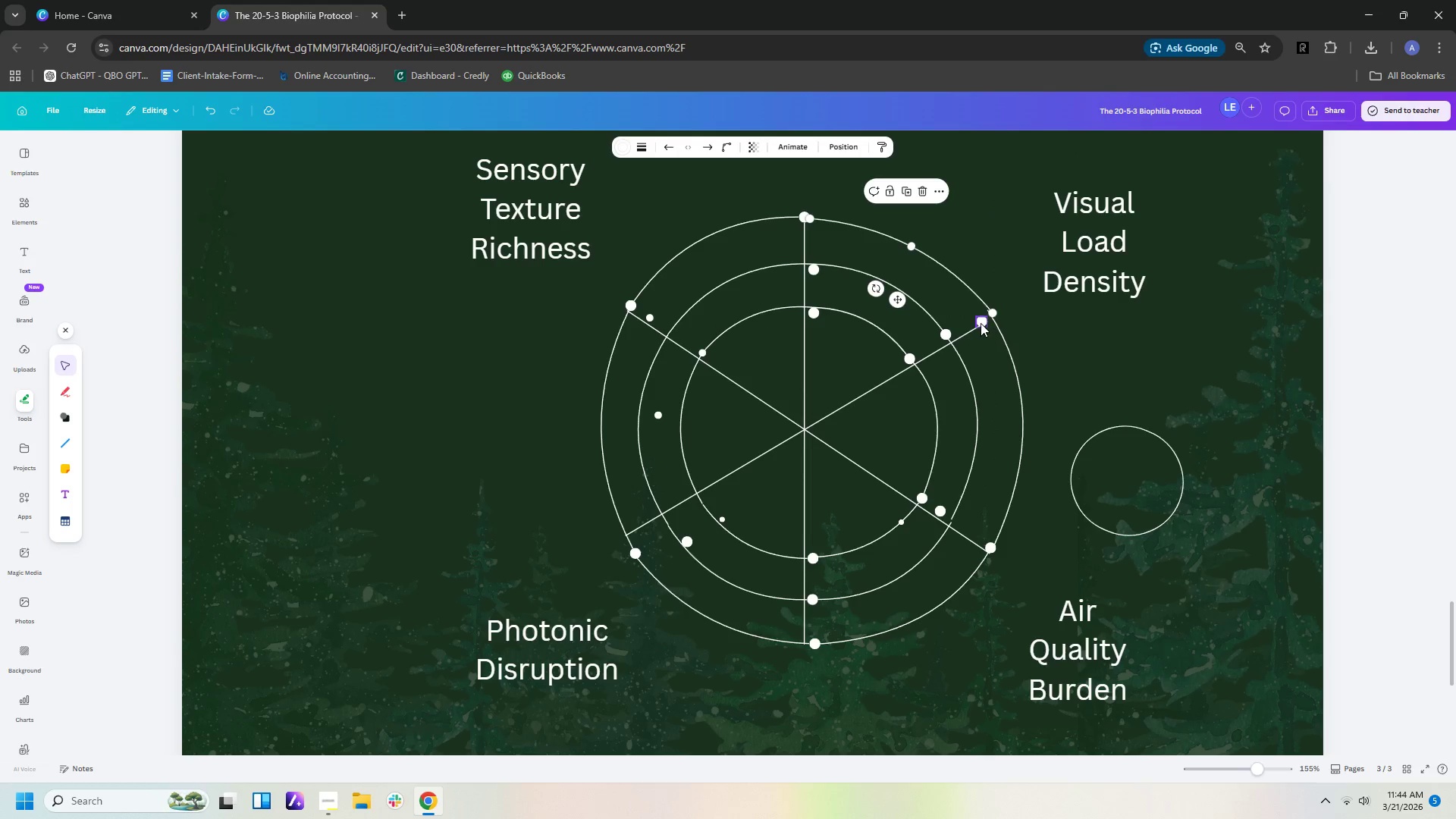 
left_click([981, 323])
 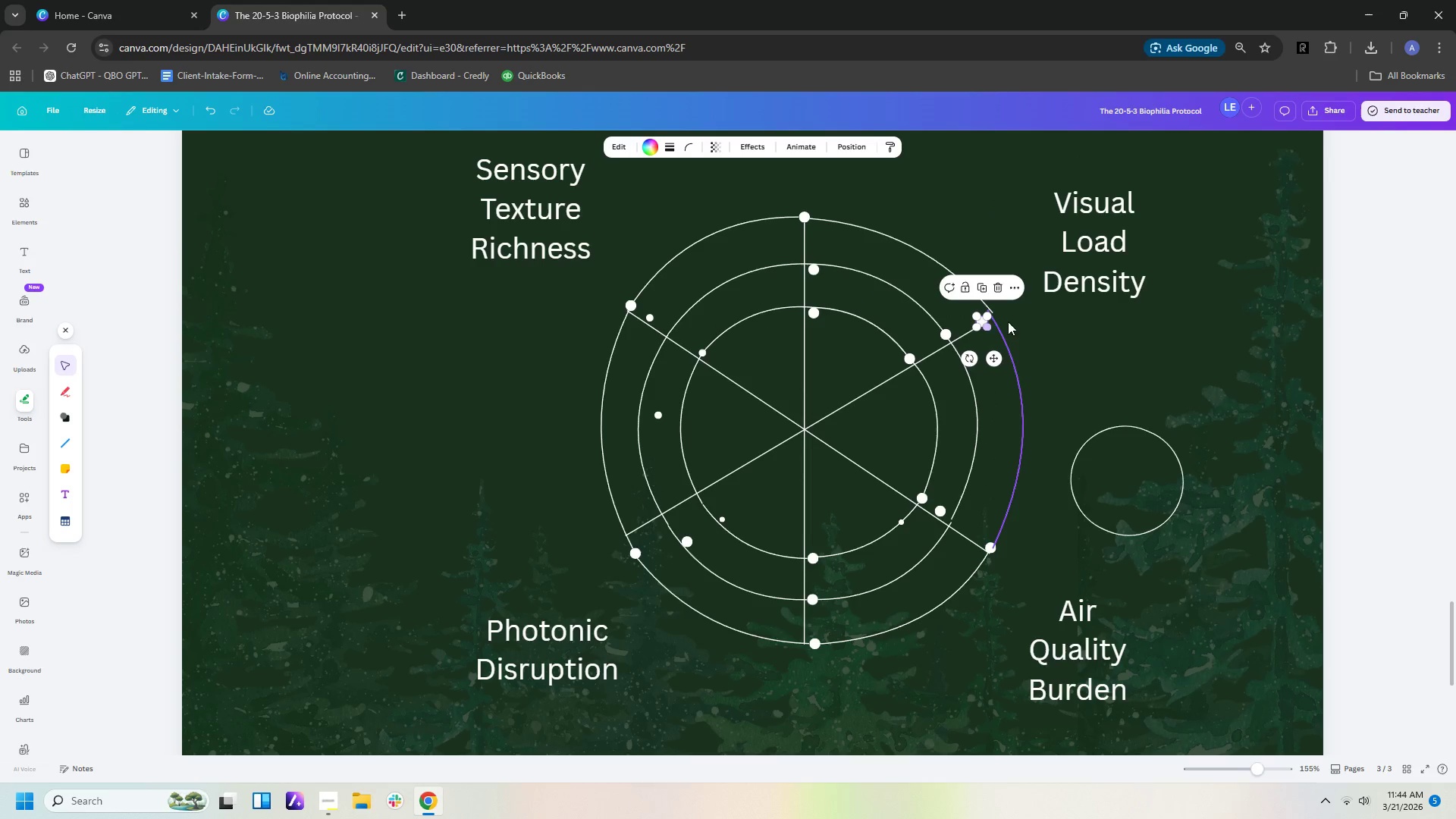 
left_click([1021, 322])
 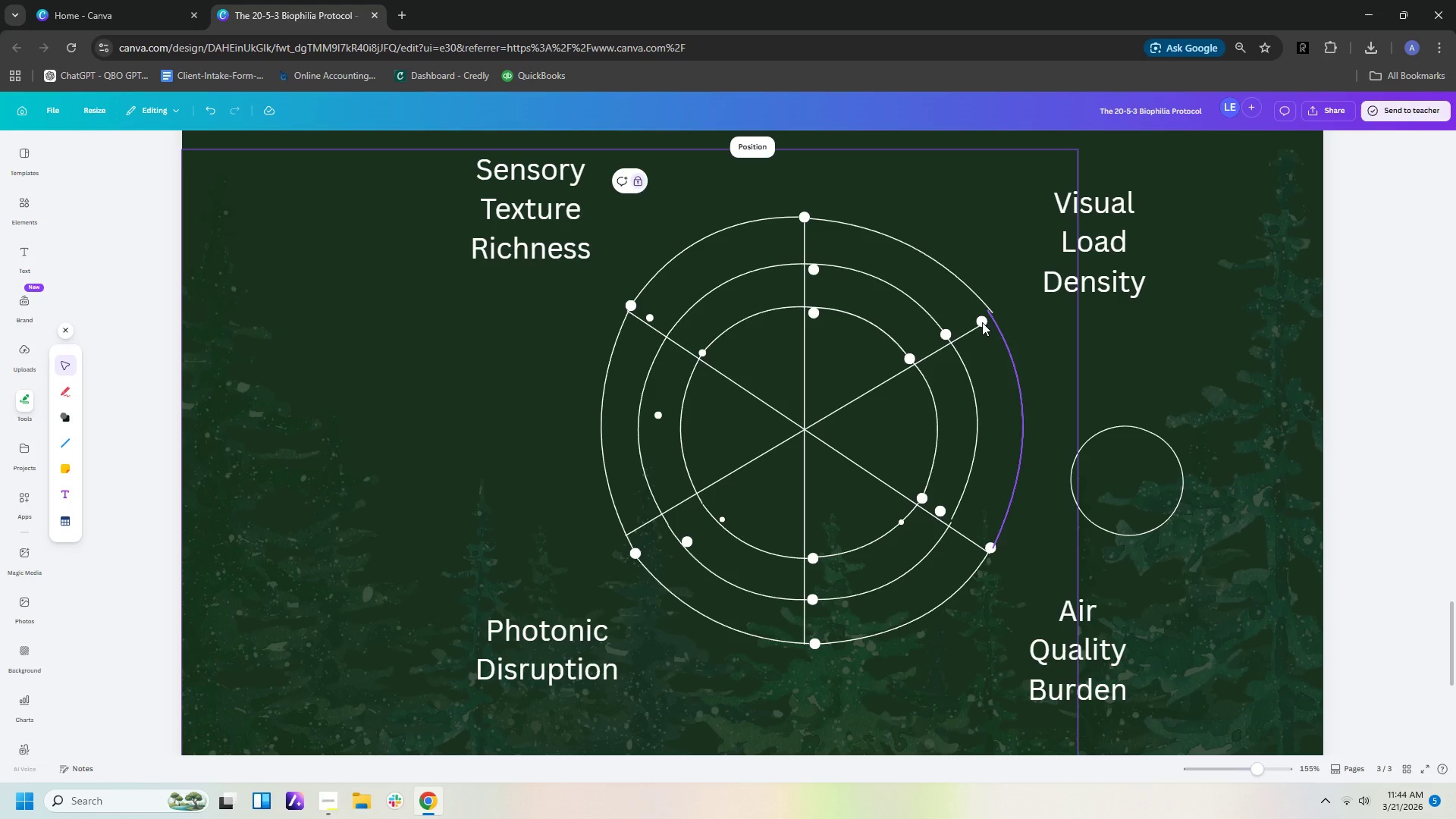 
left_click_drag(start_coordinate=[981, 322], to_coordinate=[990, 315])
 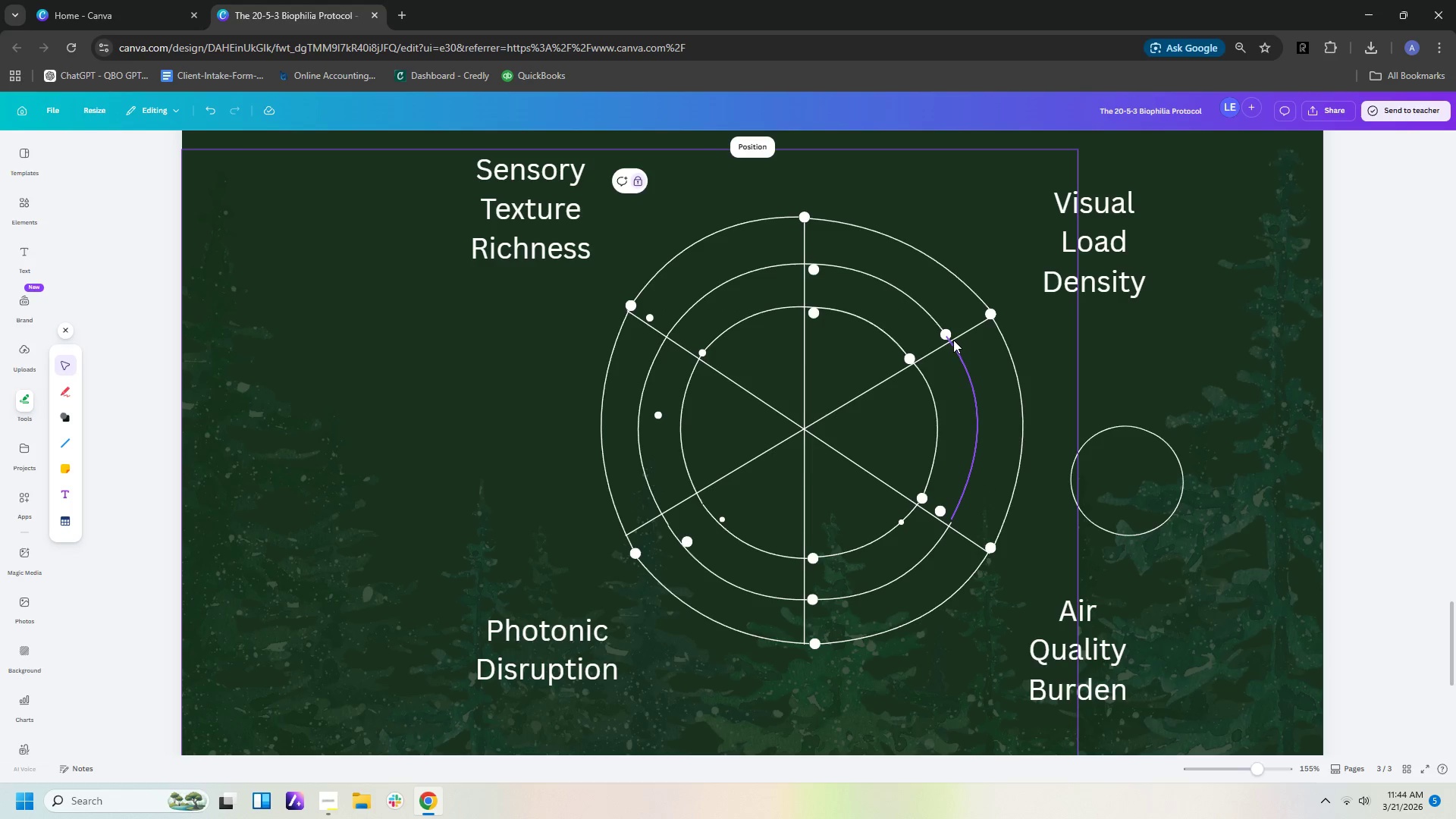 
left_click([955, 334])
 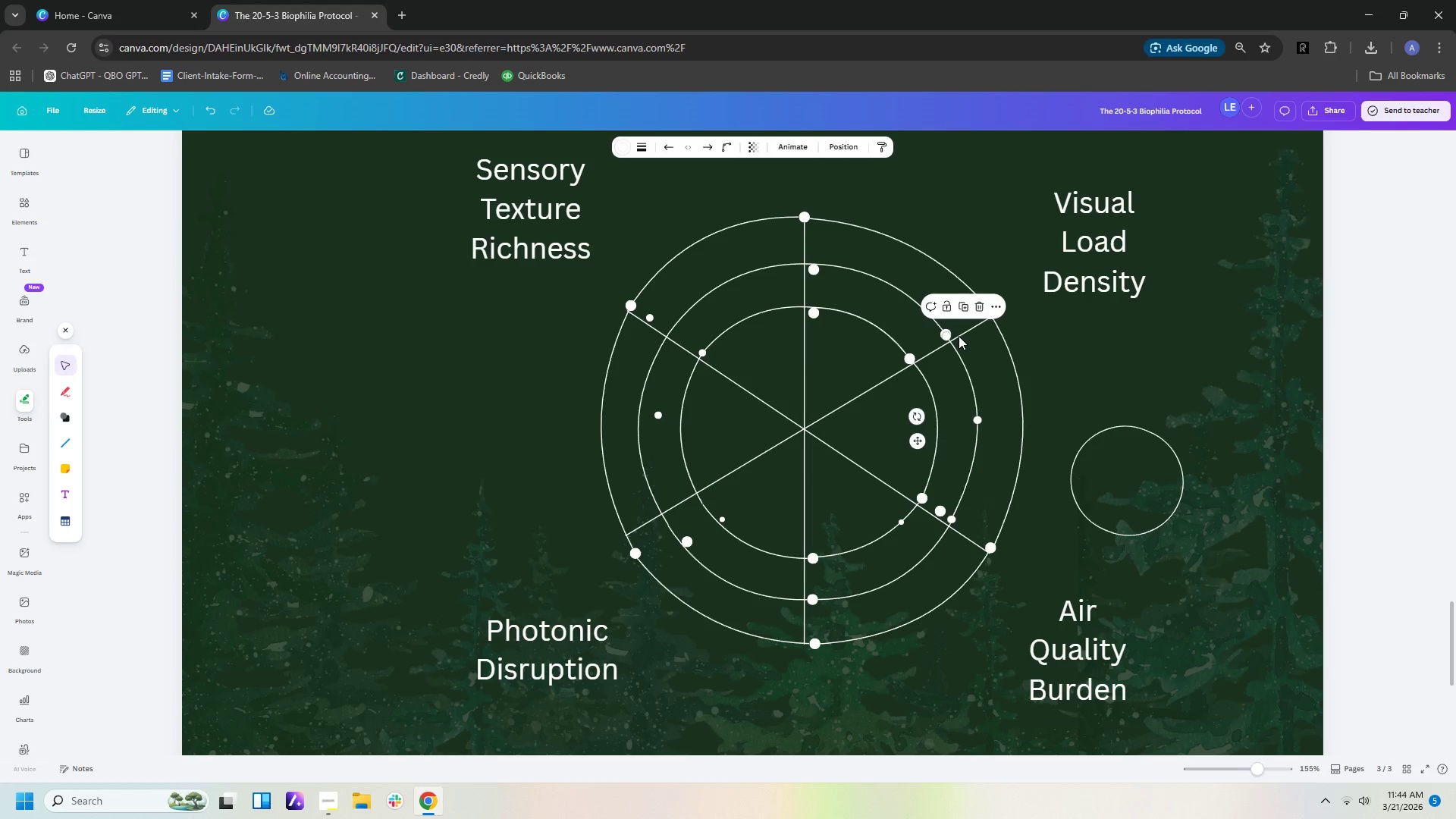 
left_click_drag(start_coordinate=[958, 336], to_coordinate=[953, 331])
 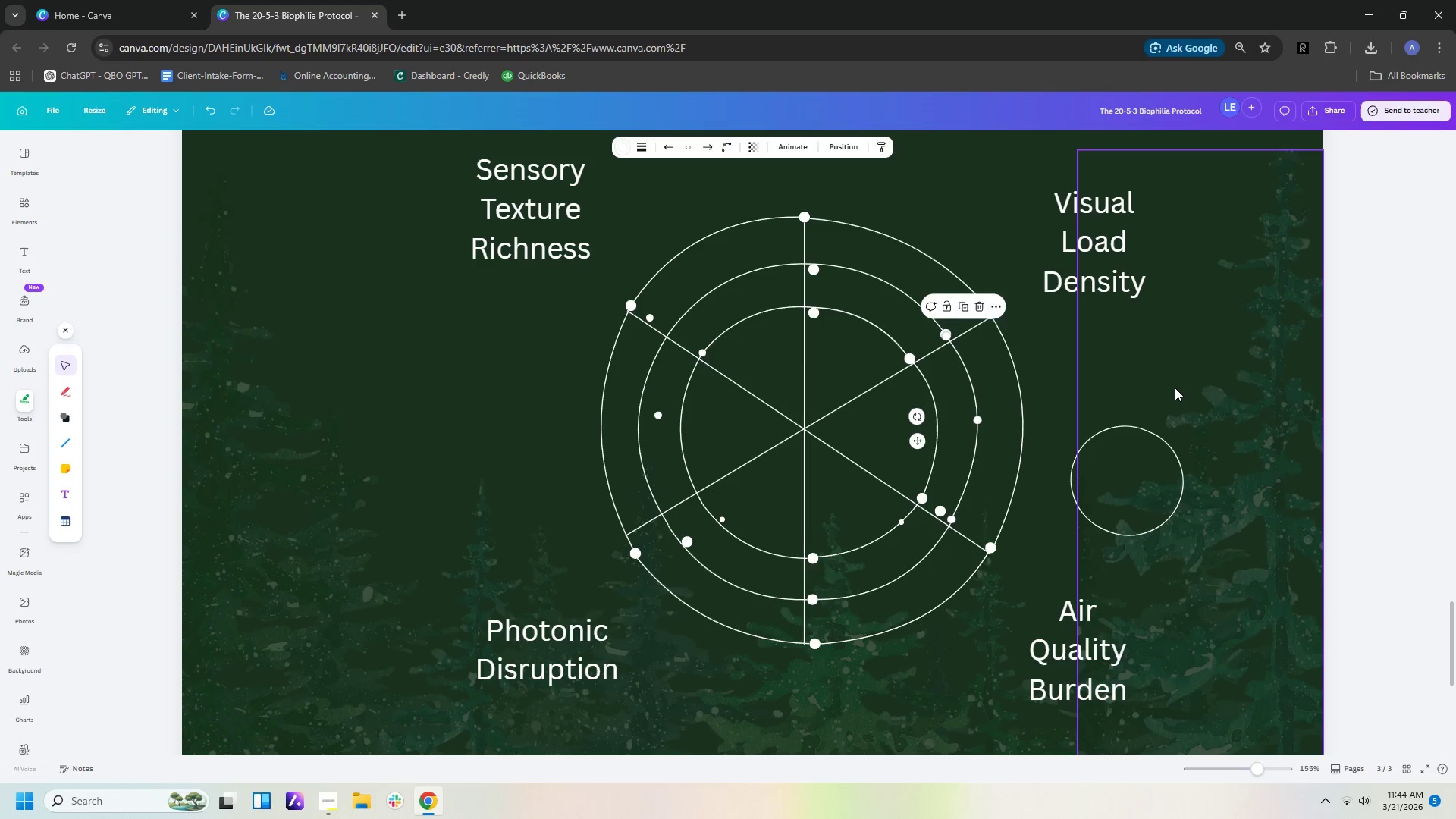 
left_click([1175, 388])
 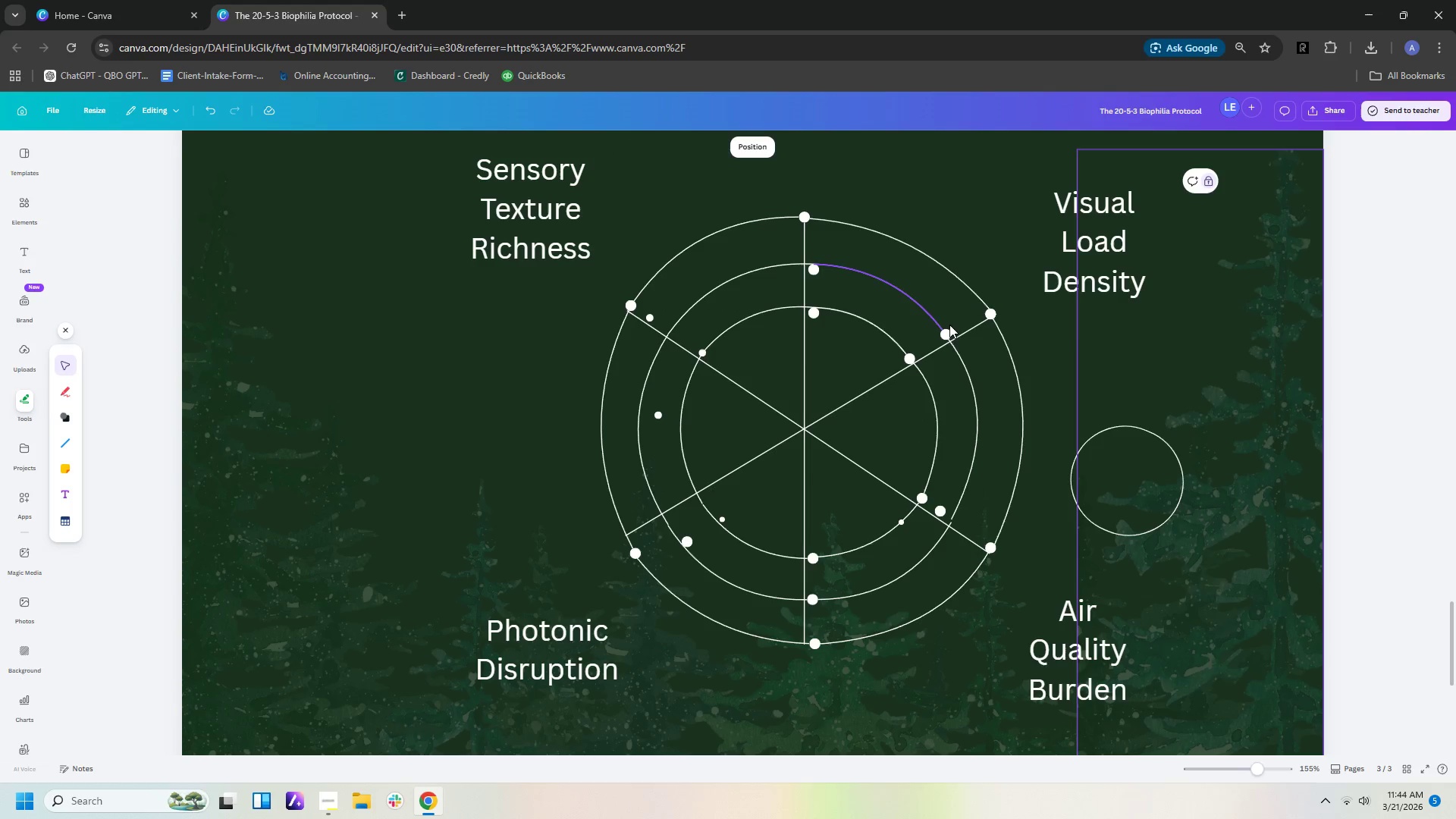 
left_click([948, 332])
 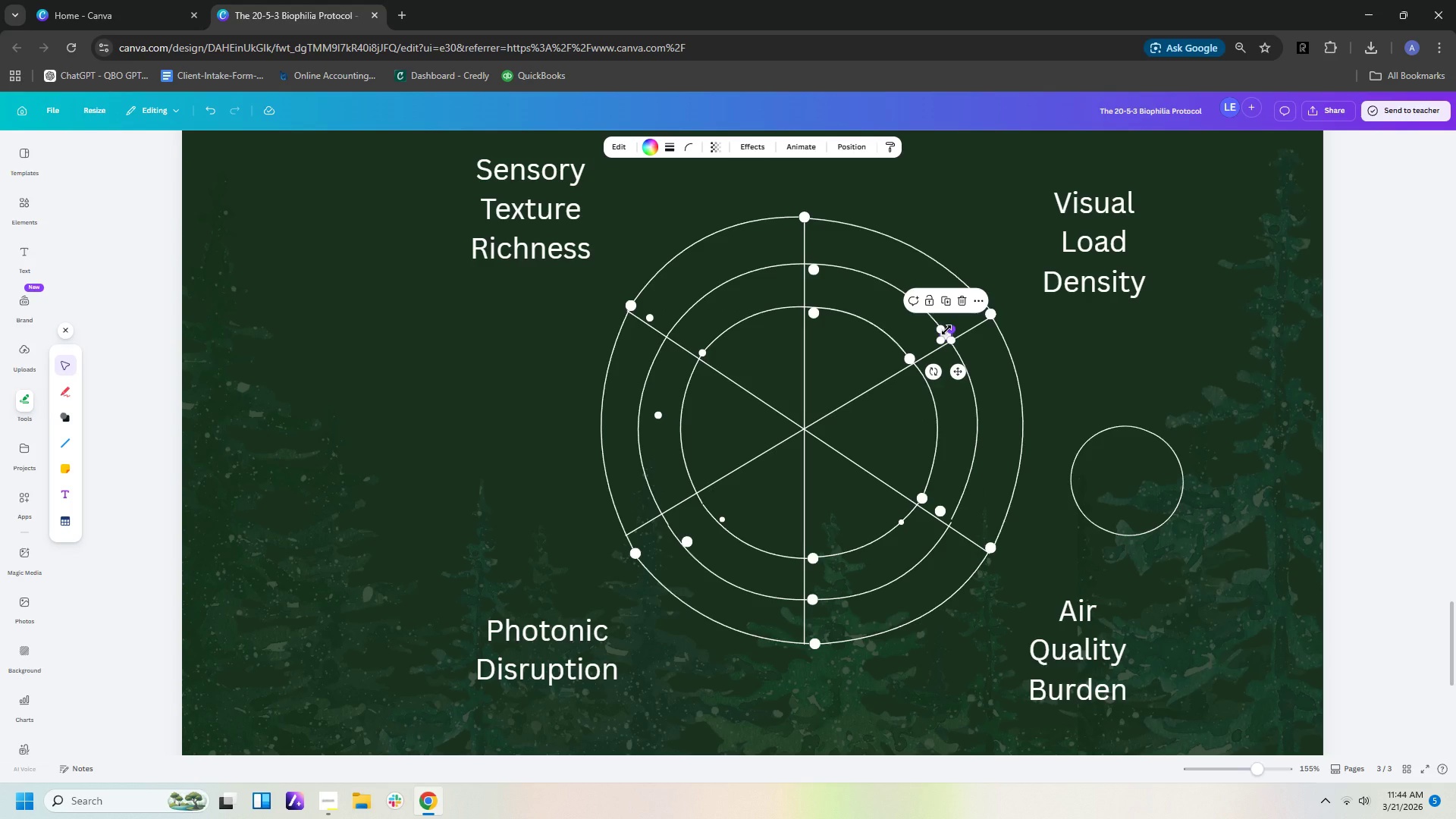 
key(ArrowDown)
 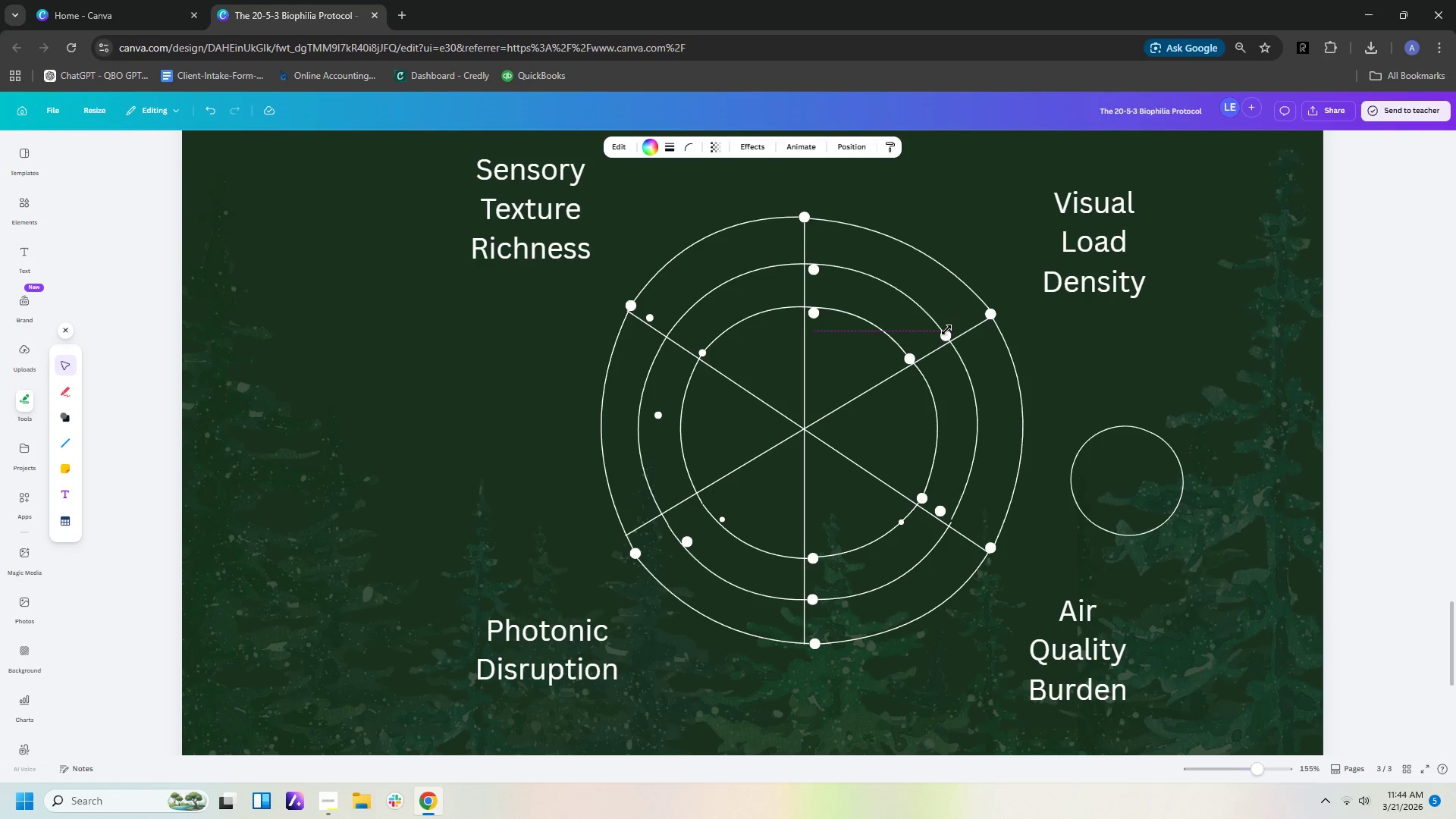 
key(ArrowDown)
 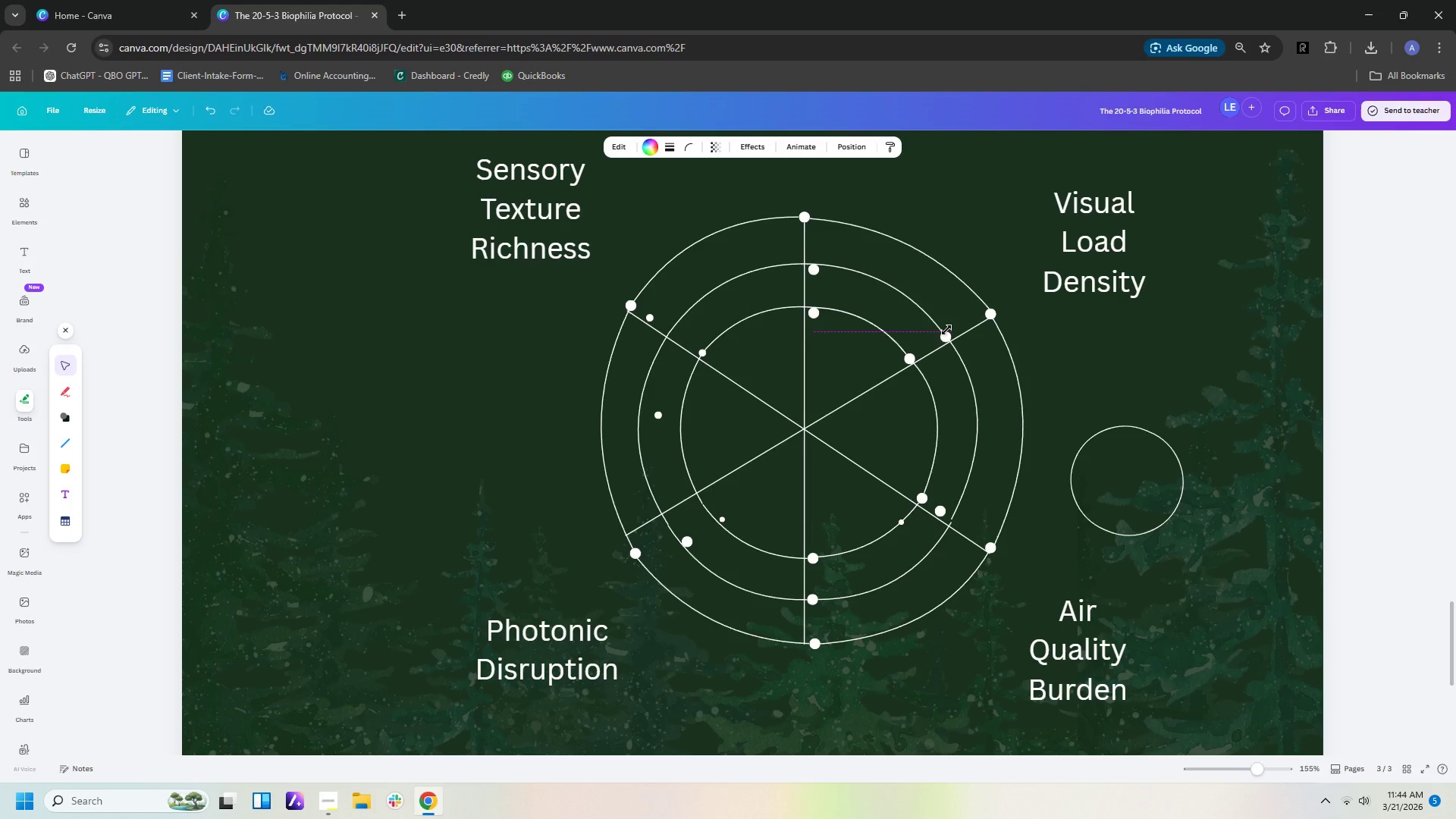 
key(ArrowDown)
 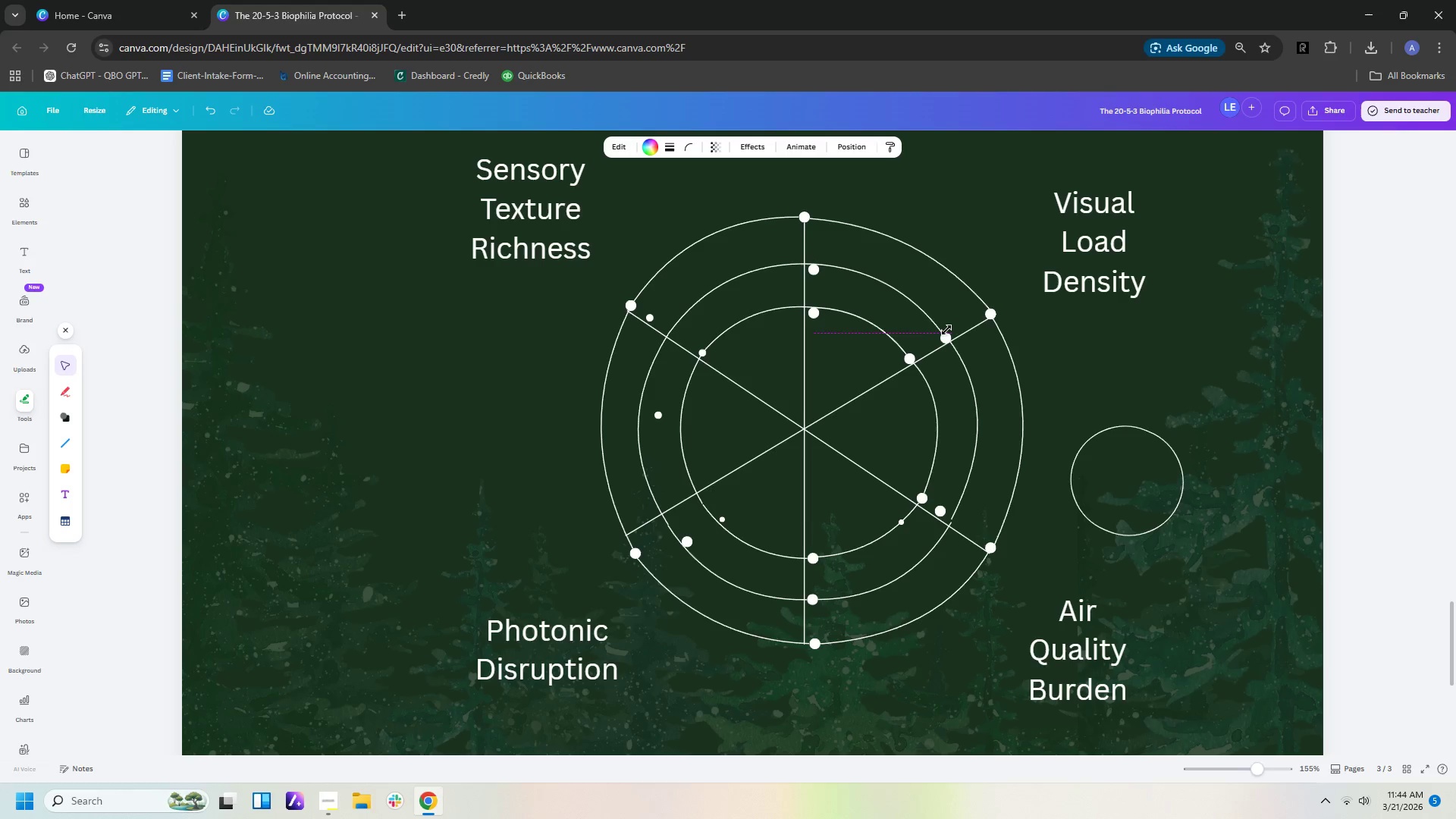 
key(ArrowRight)
 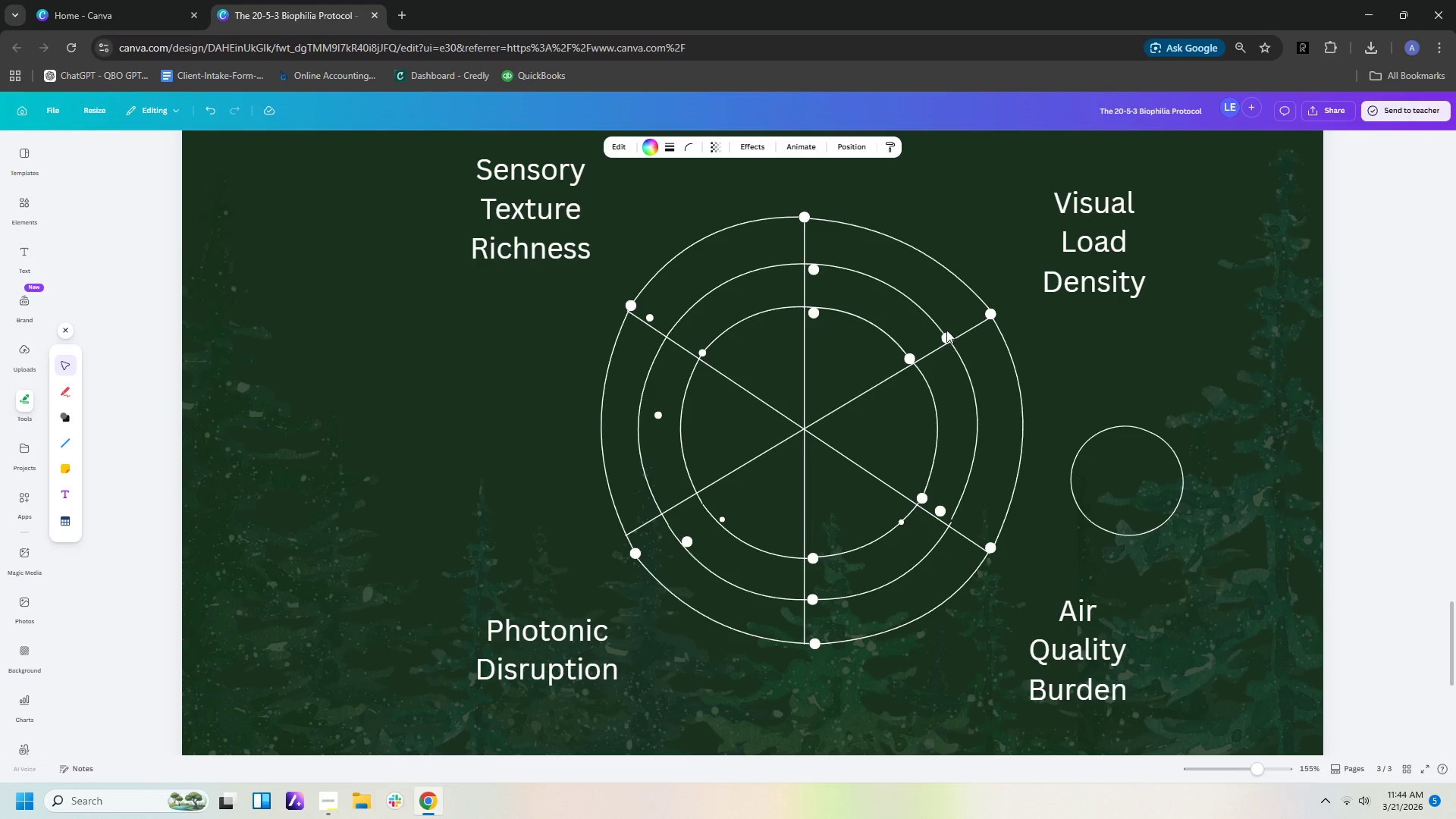 
key(ArrowRight)
 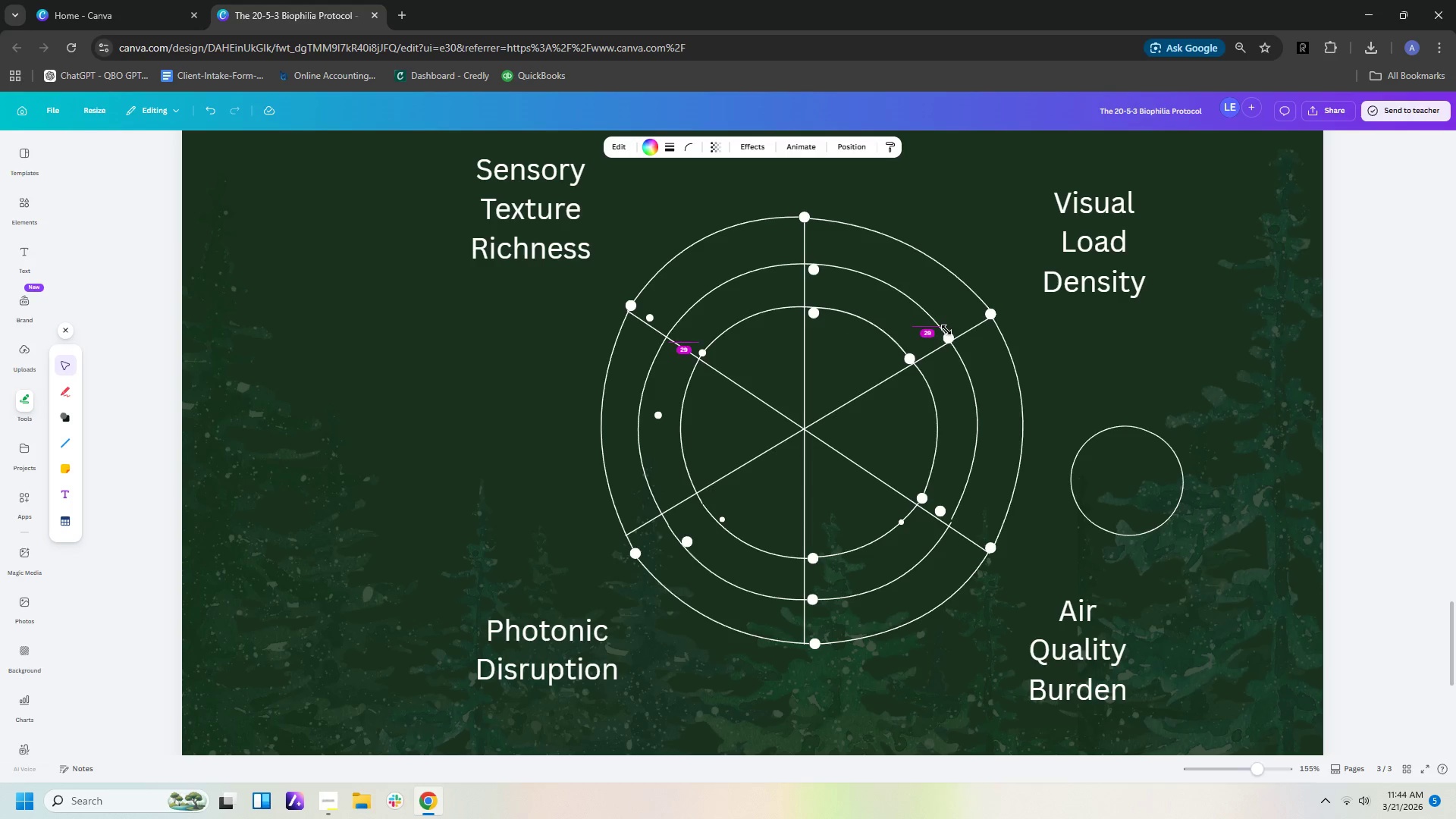 
key(ArrowRight)
 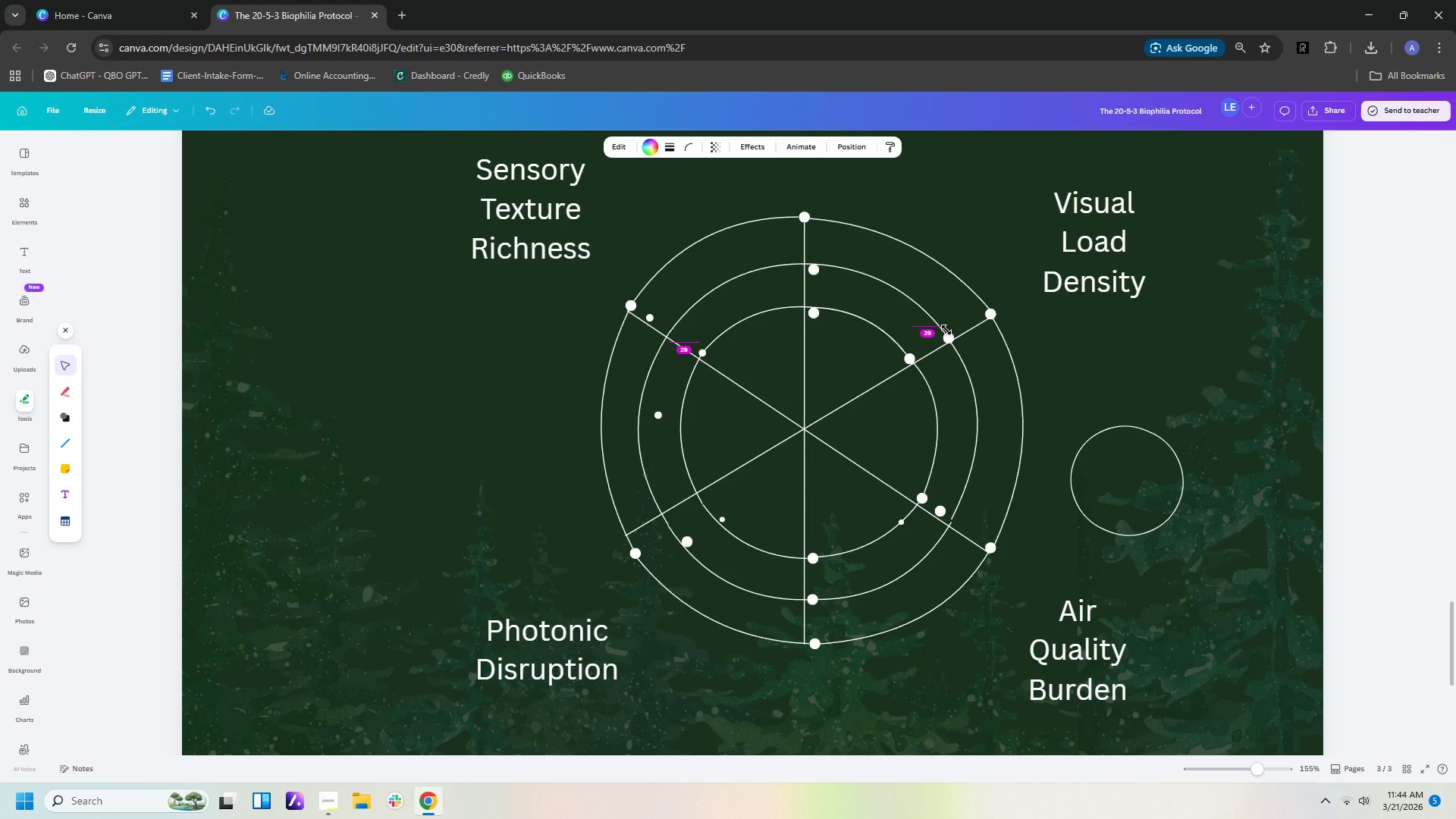 
key(ArrowDown)
 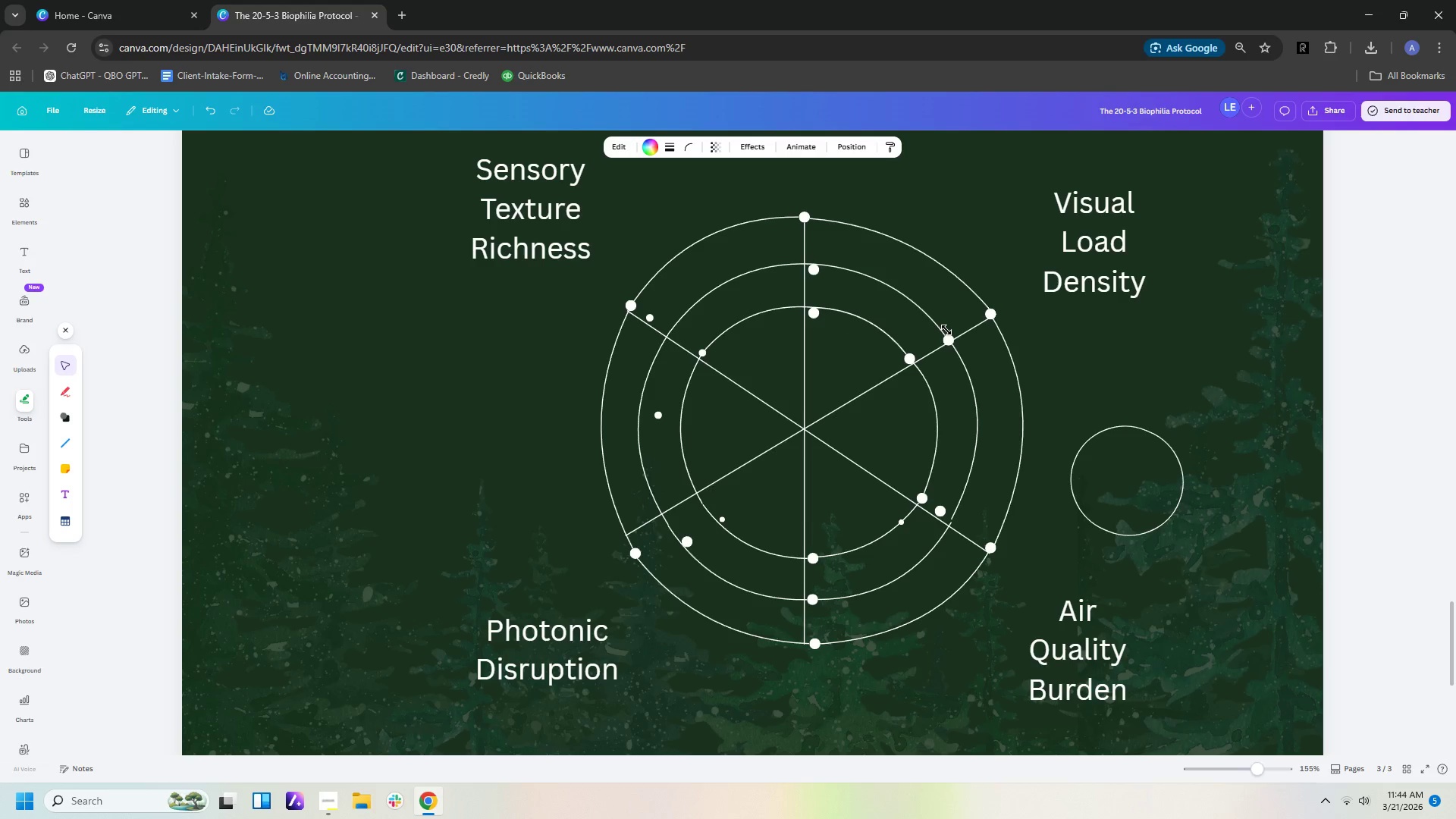 
key(ArrowDown)
 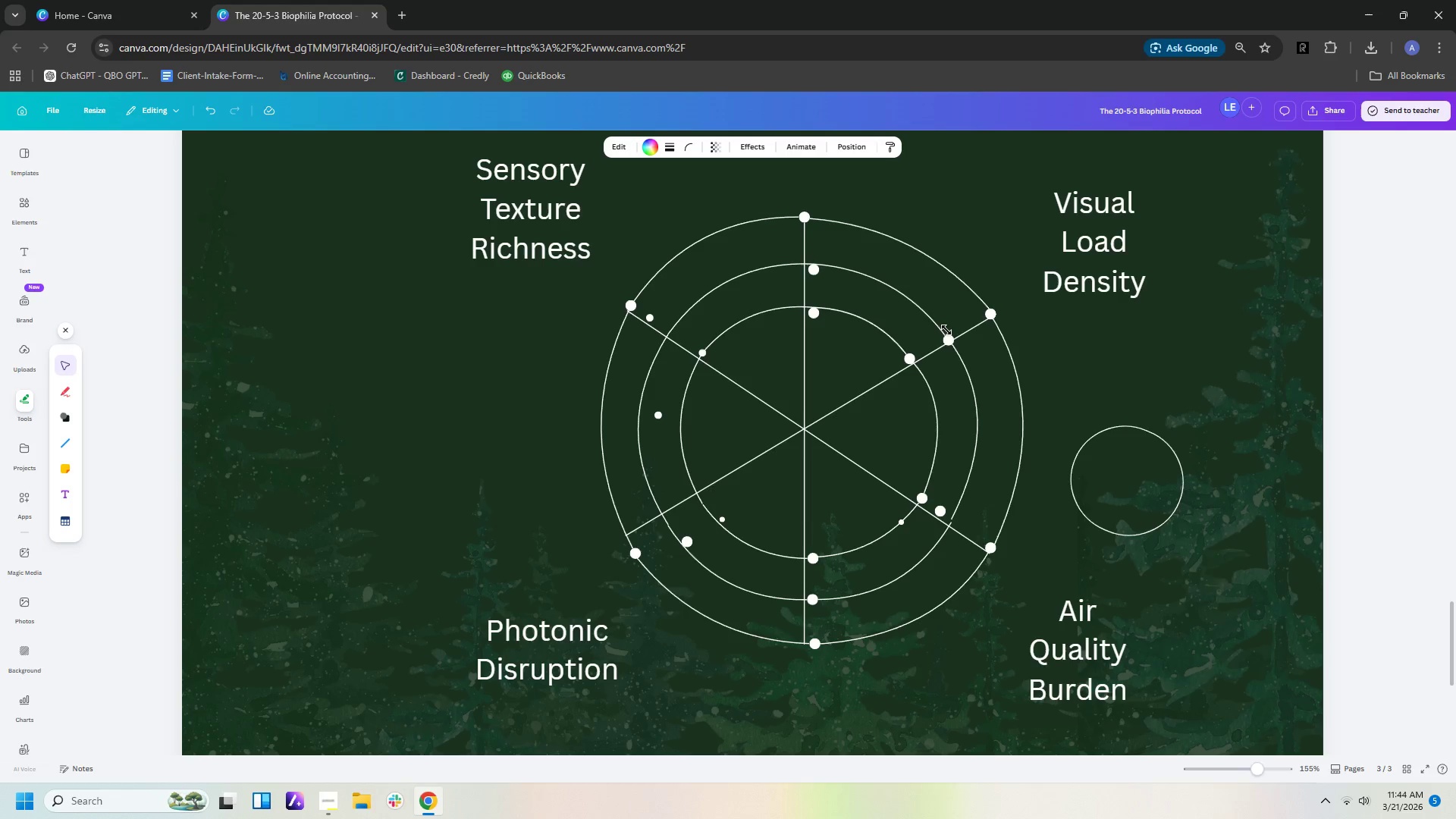 
key(ArrowDown)
 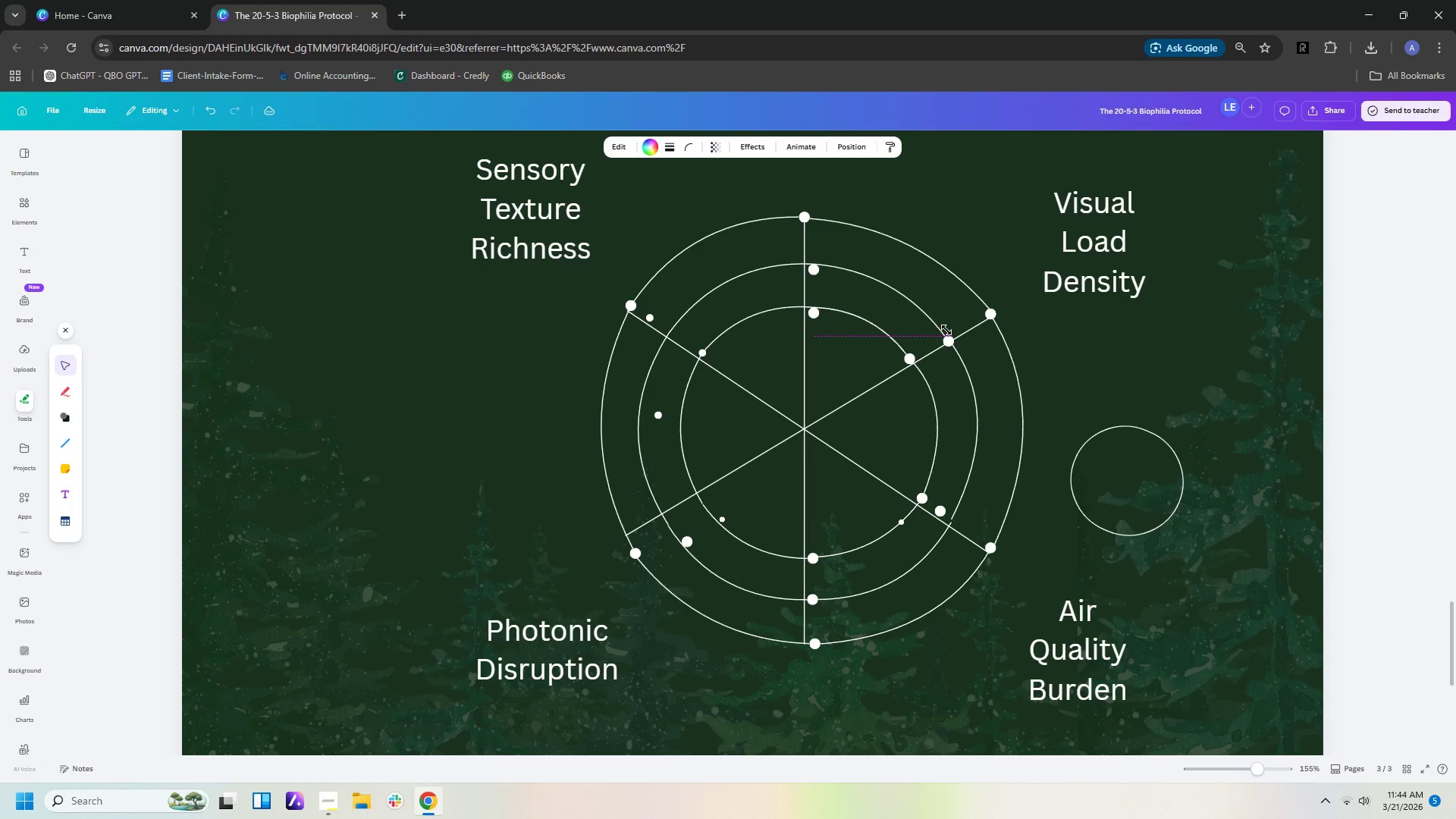 
key(ArrowRight)
 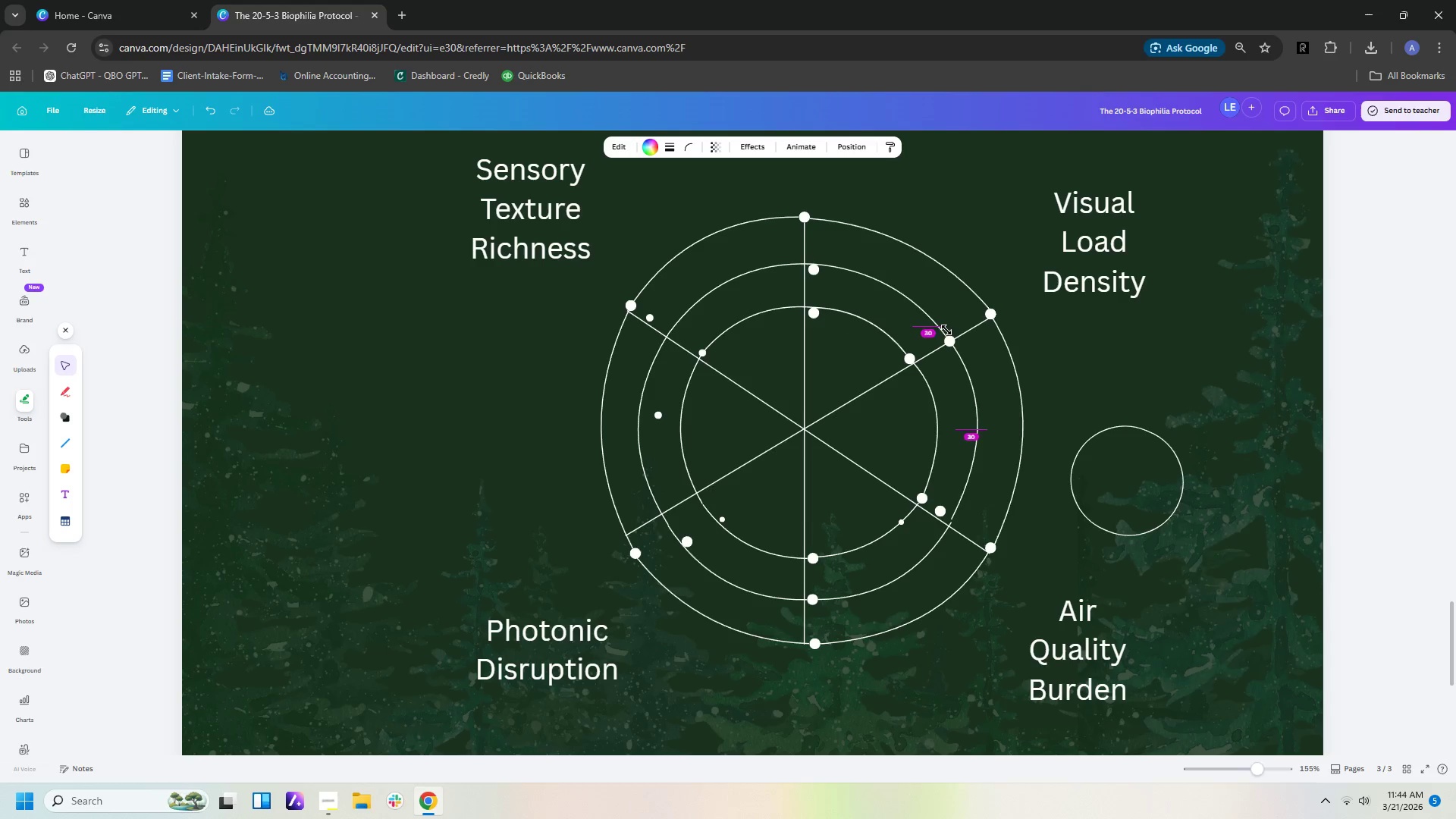 
key(ArrowRight)
 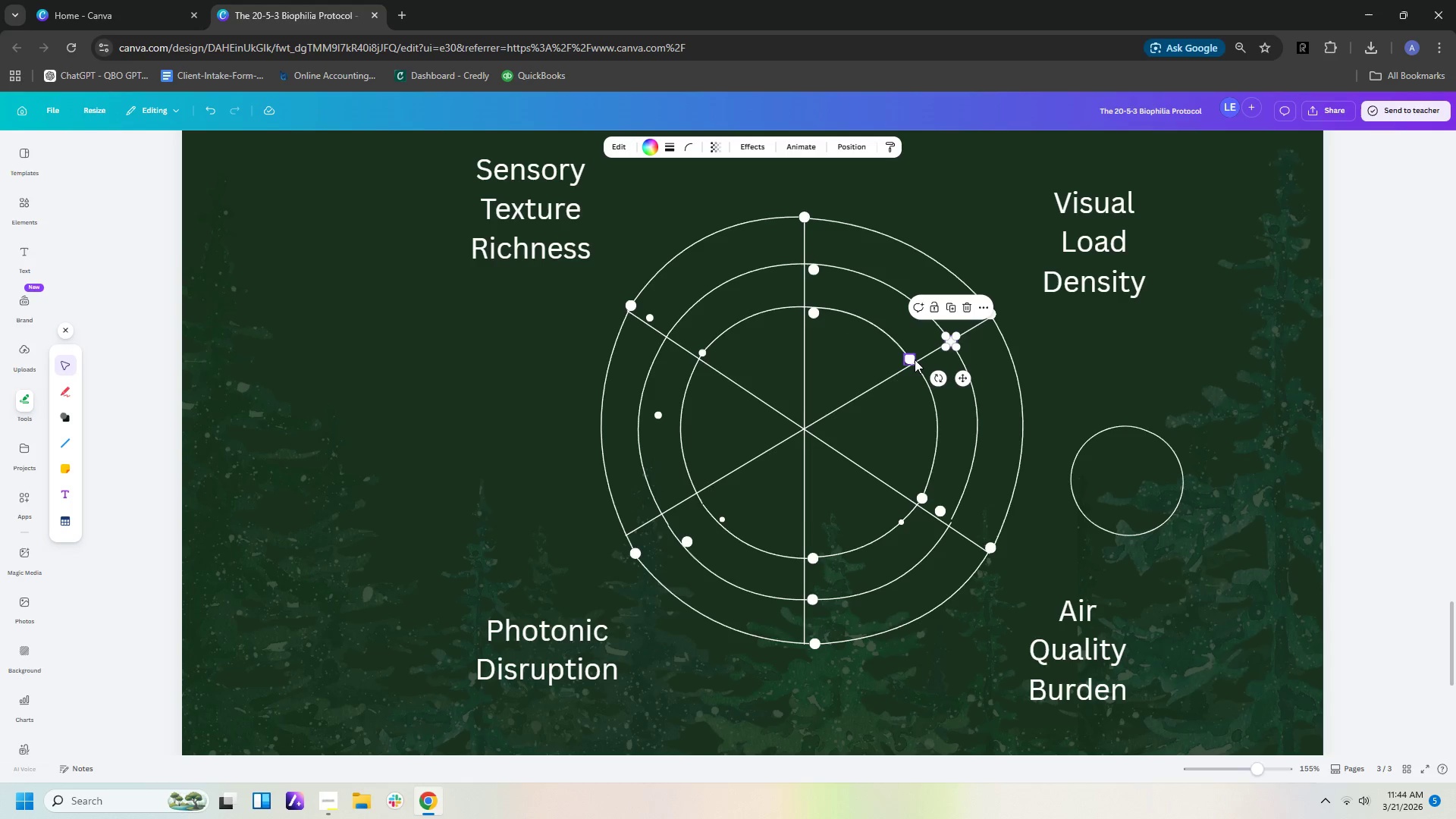 
left_click([907, 360])
 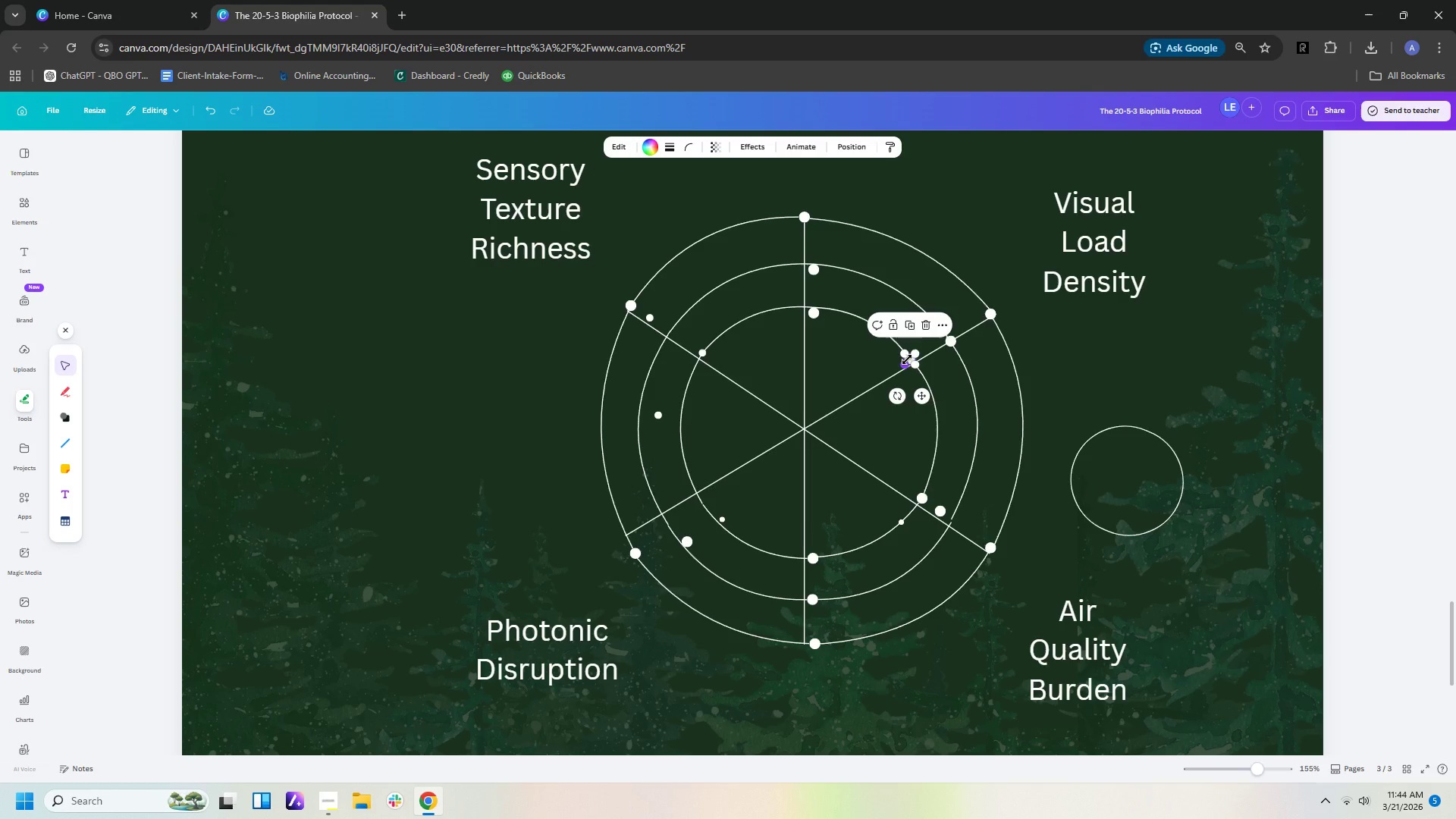 
key(ArrowDown)
 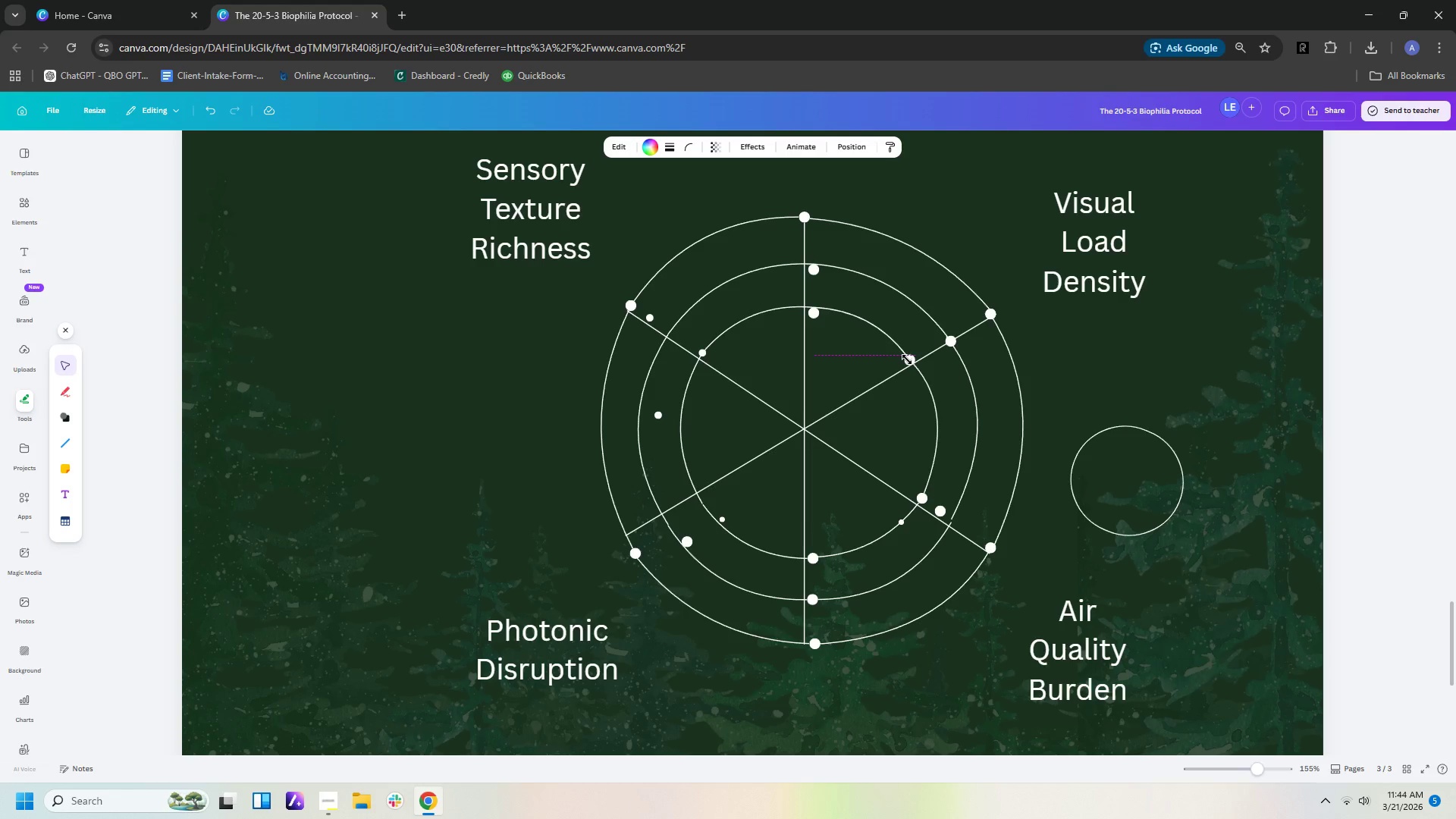 
key(ArrowDown)
 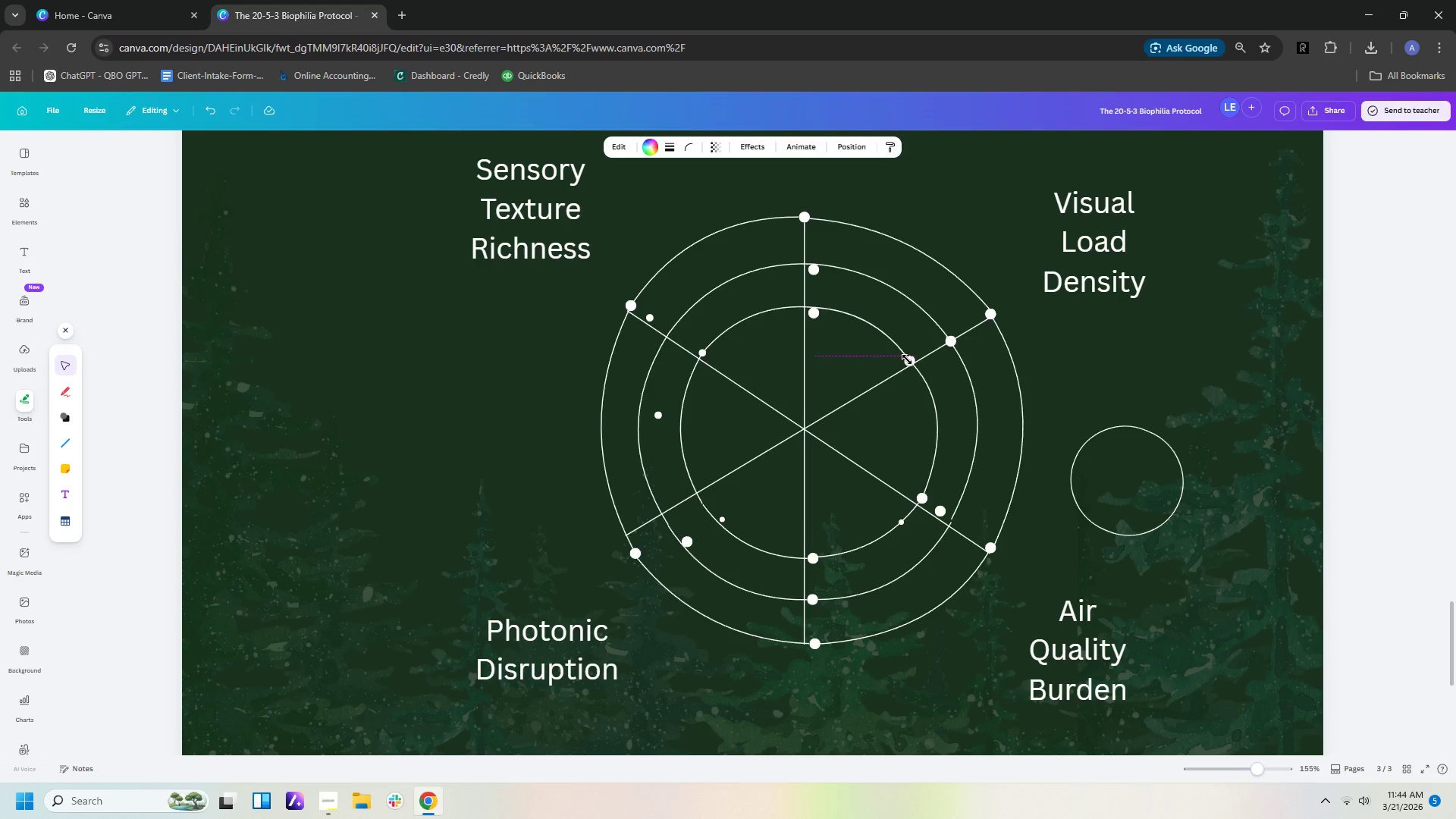 
key(ArrowDown)
 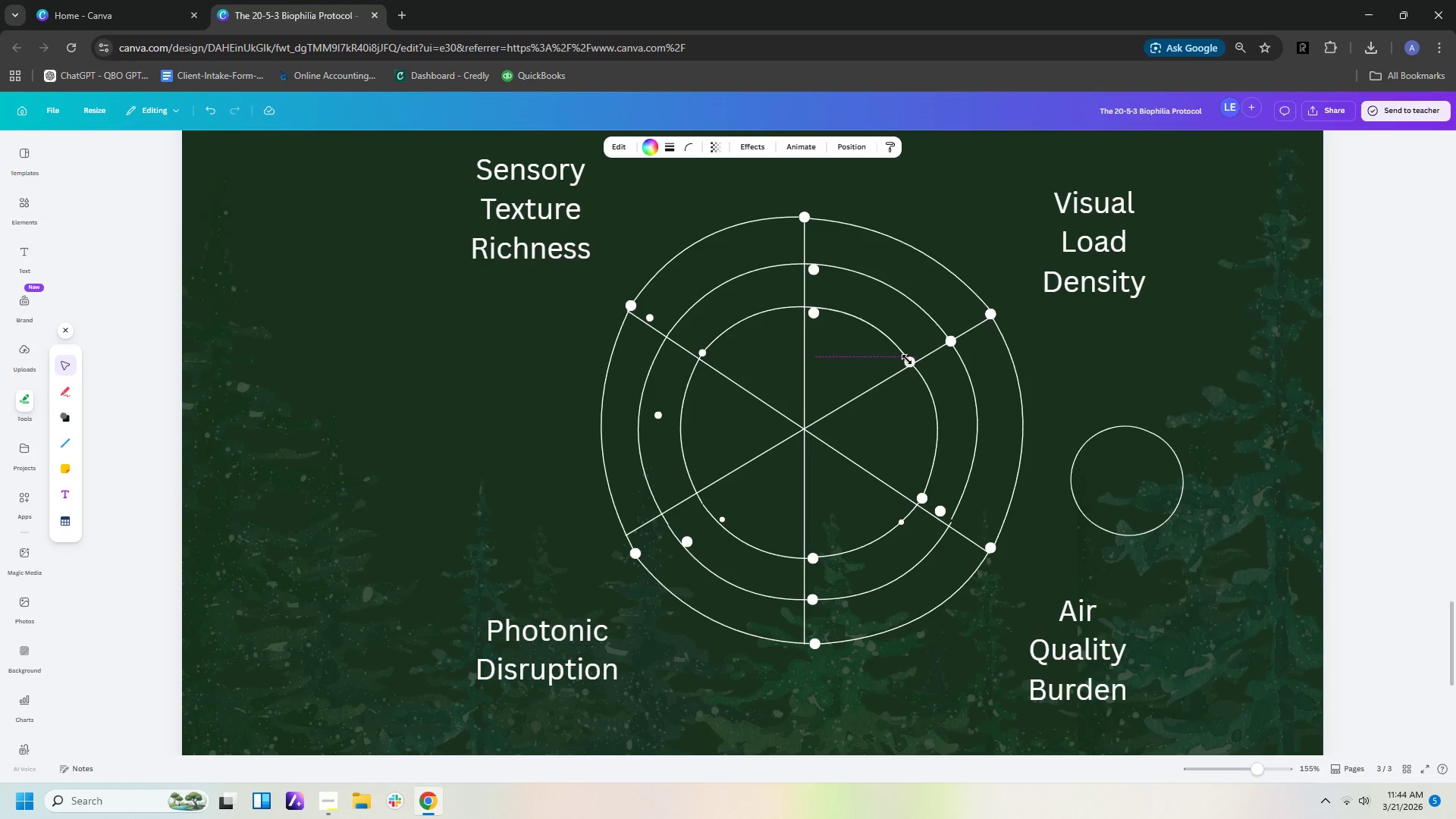 
key(ArrowDown)
 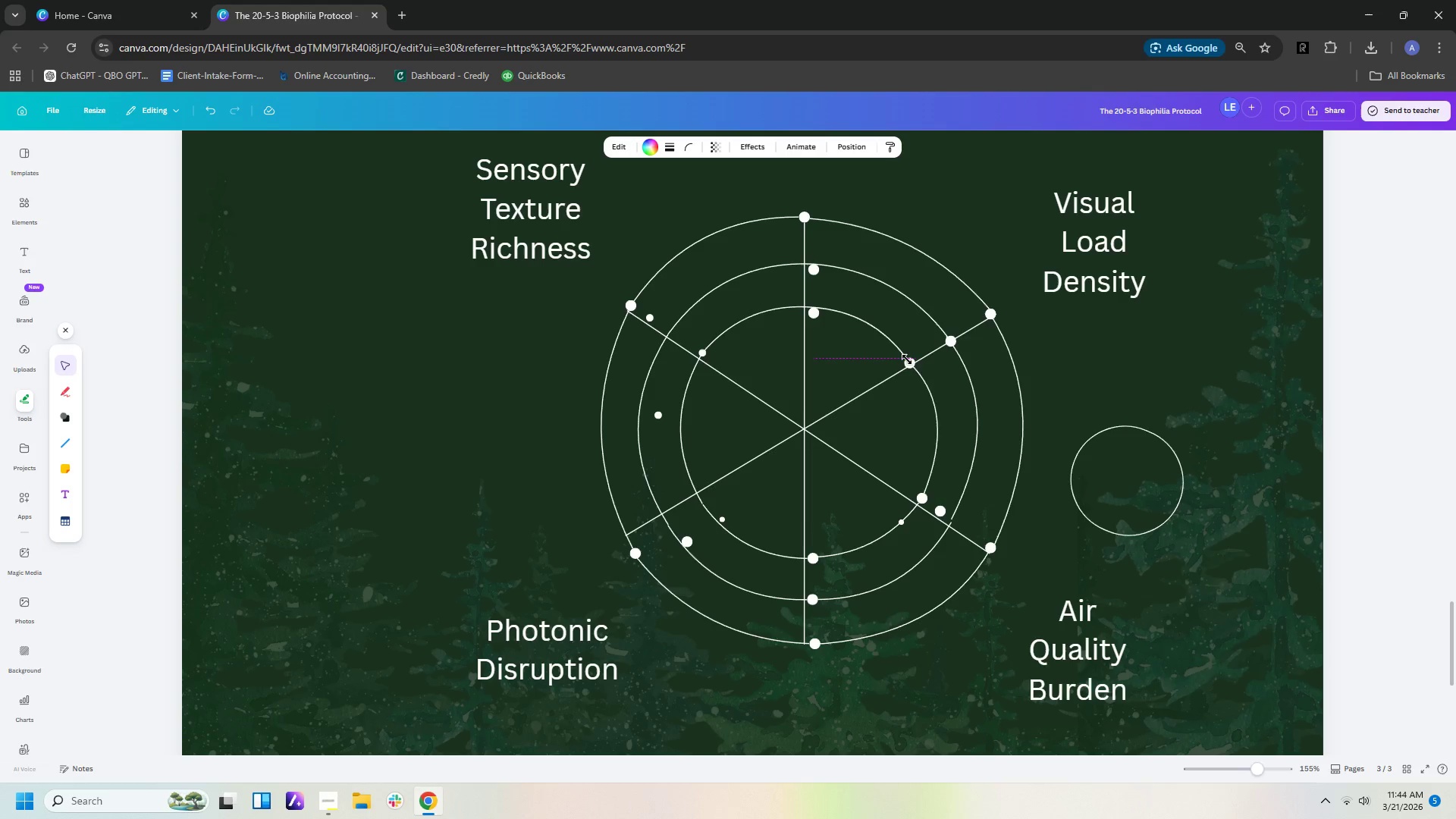 
key(ArrowRight)
 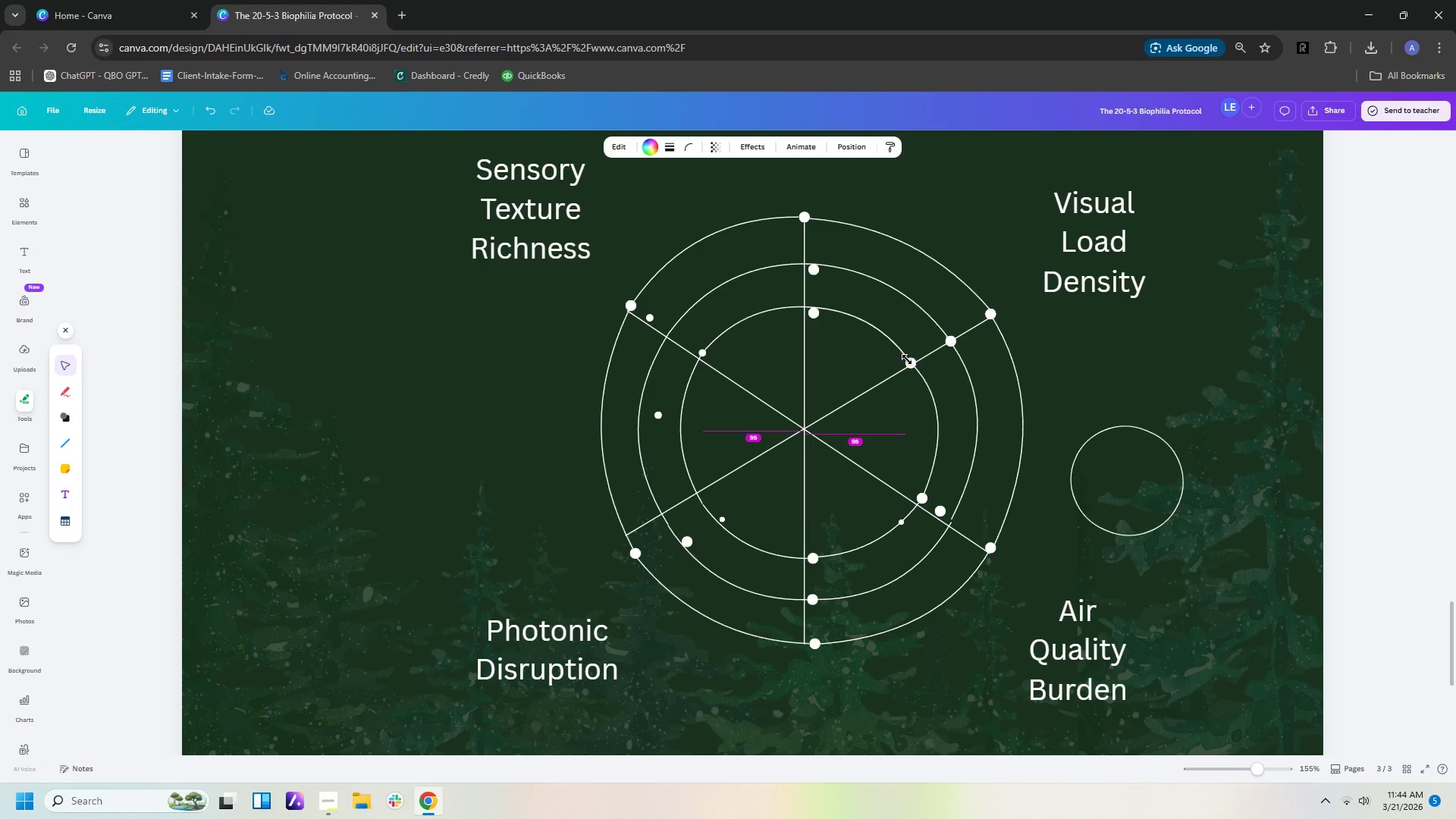 
key(ArrowRight)
 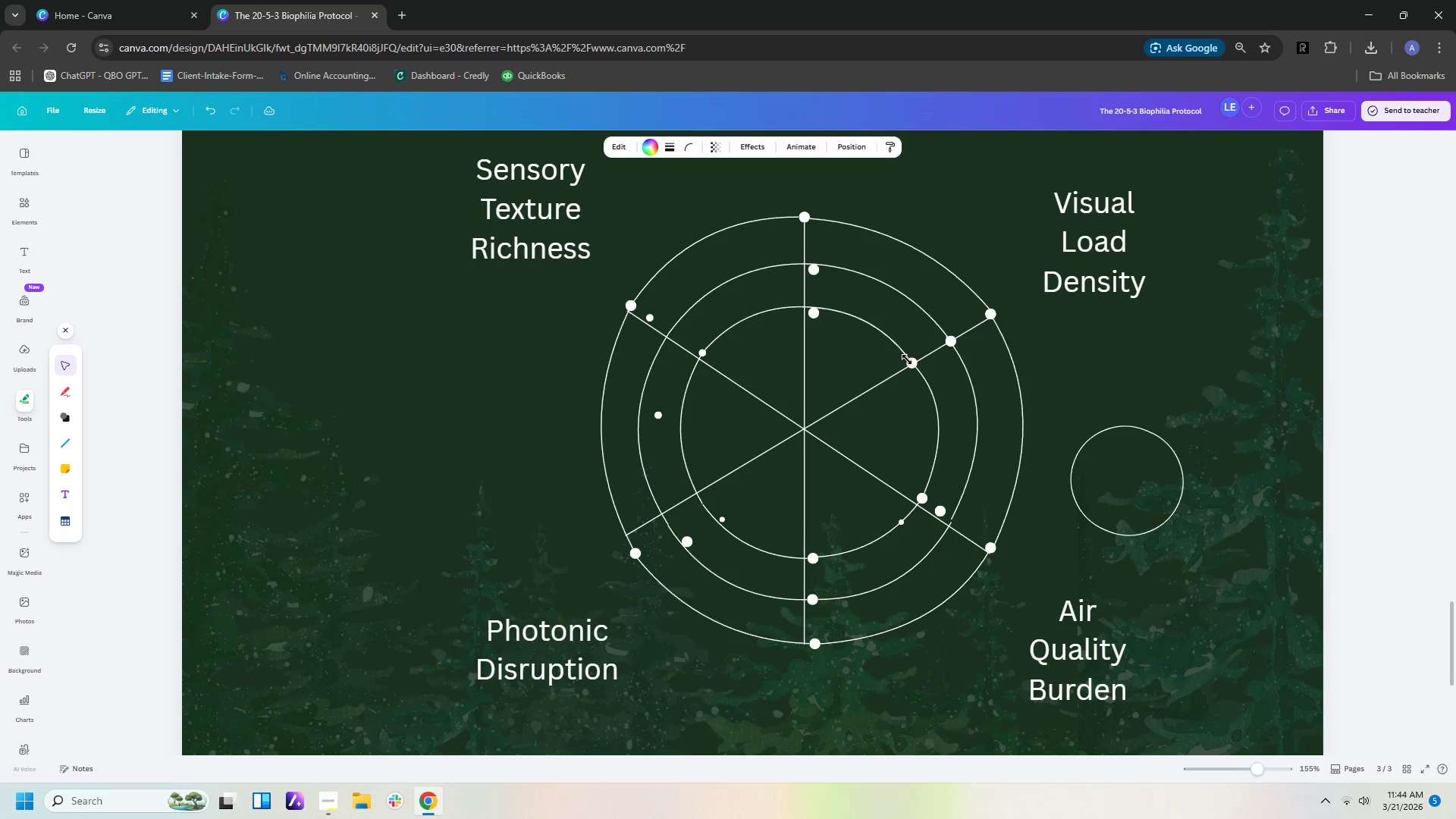 
key(ArrowRight)
 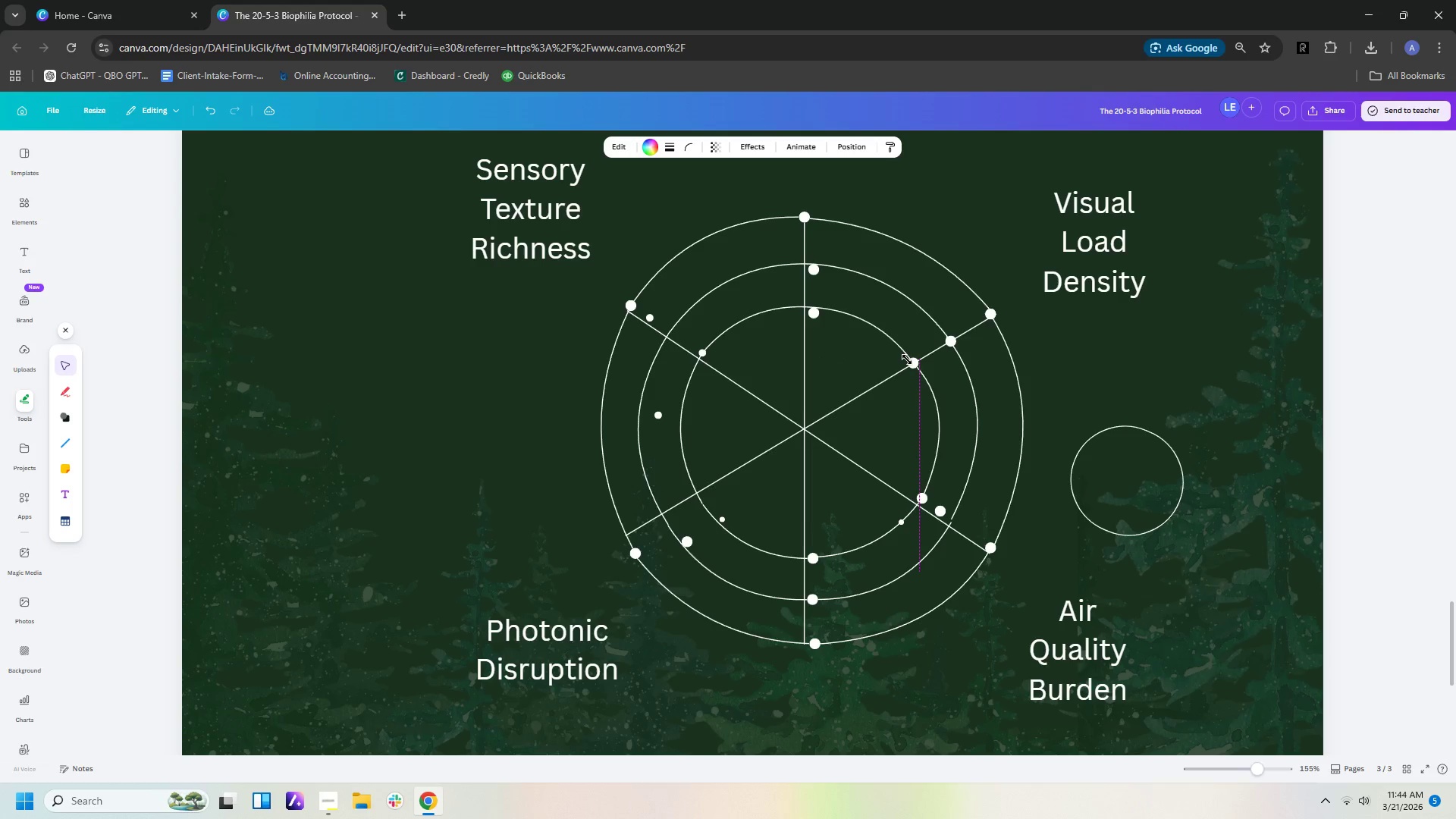 
key(ArrowRight)
 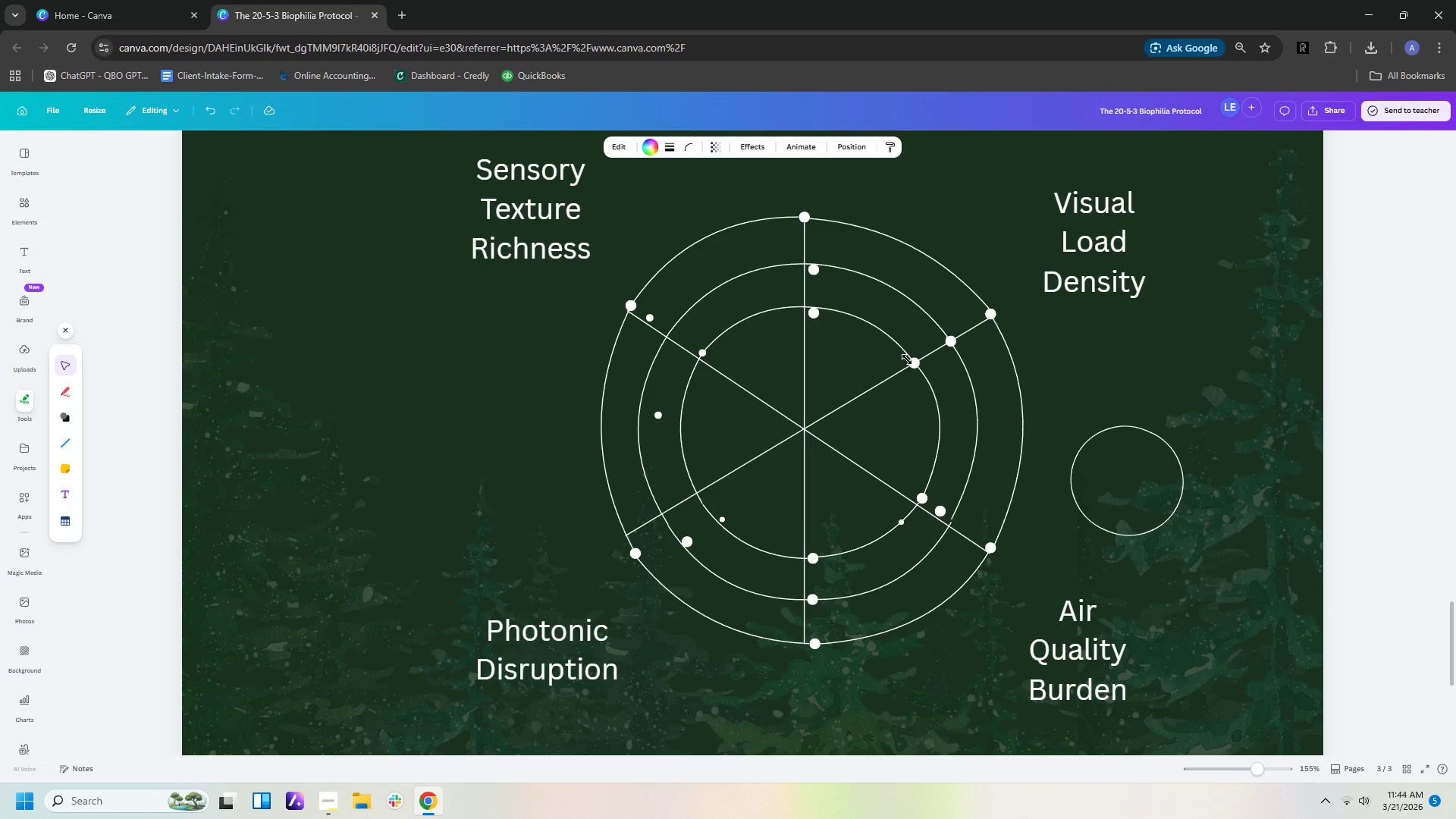 
key(ArrowUp)
 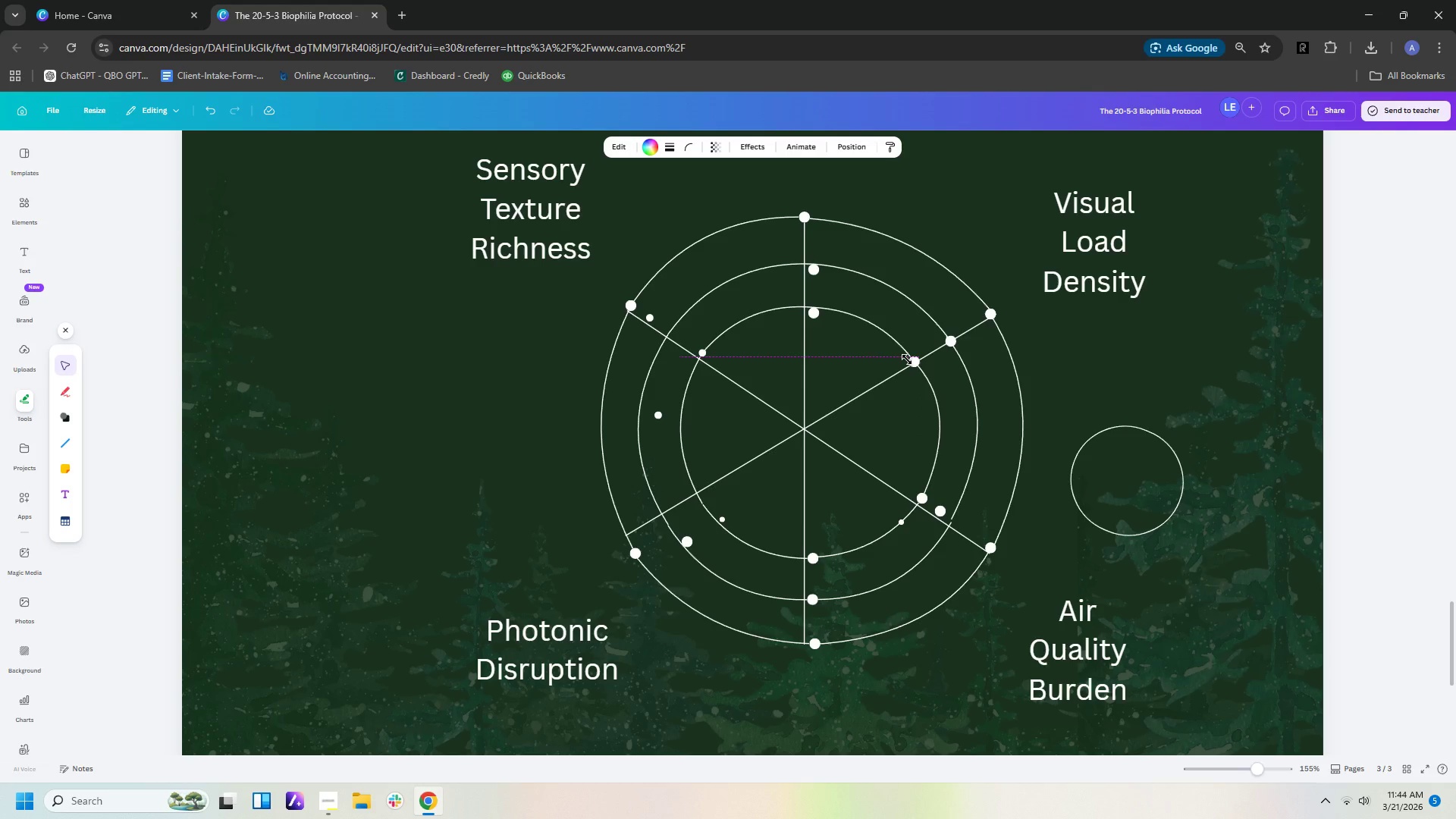 
key(ArrowUp)
 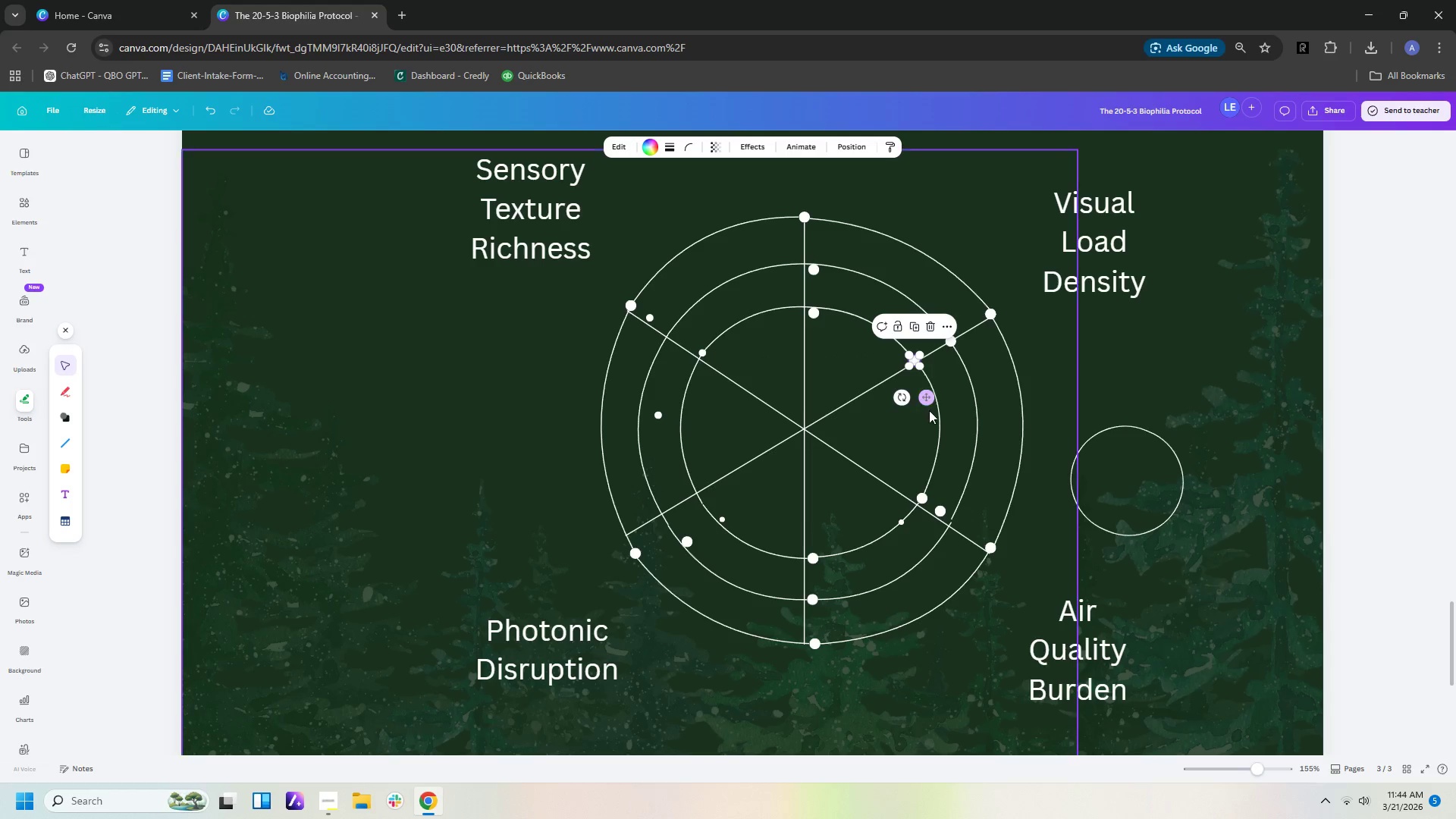 
left_click([939, 421])
 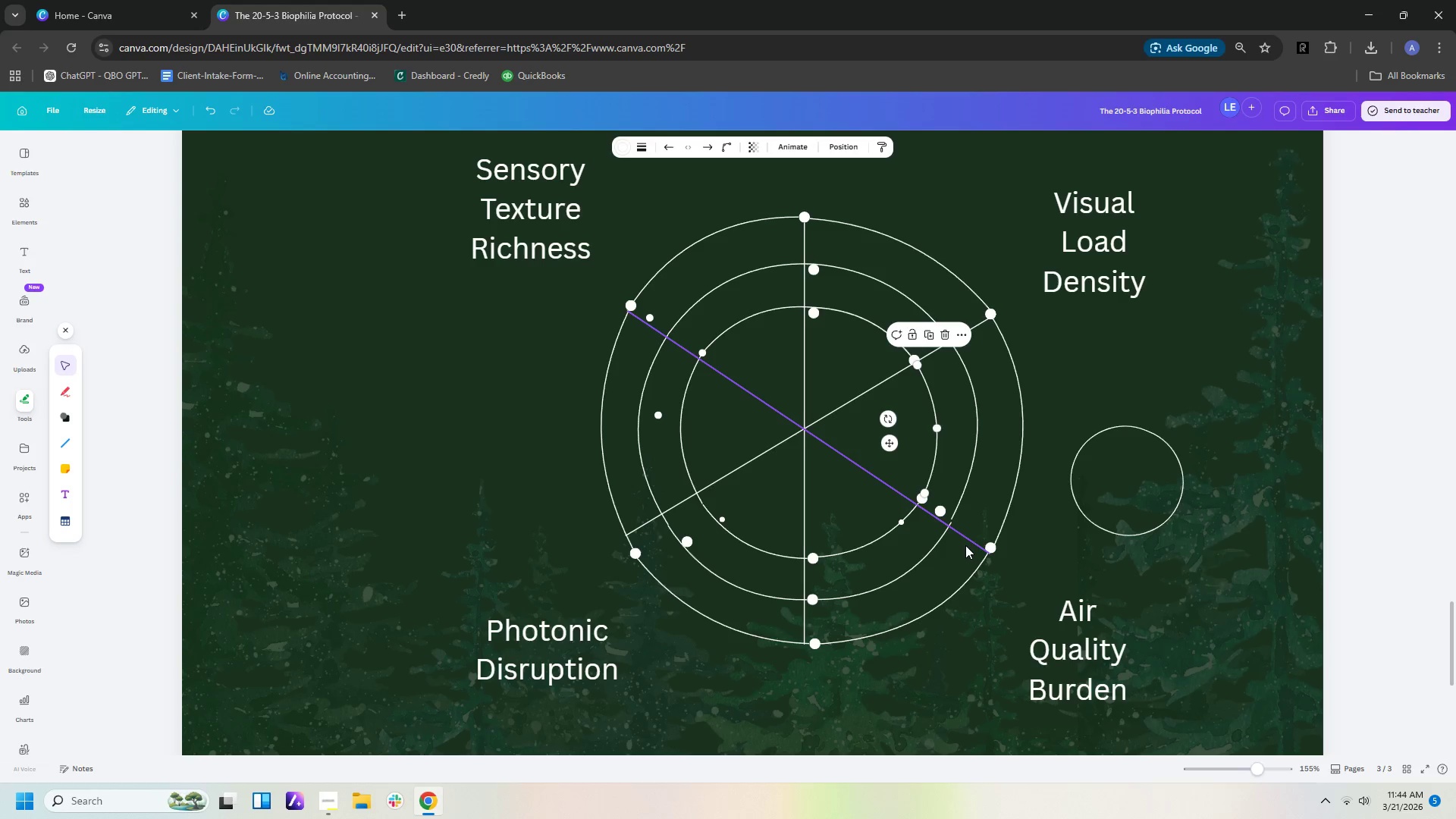 
left_click([972, 539])
 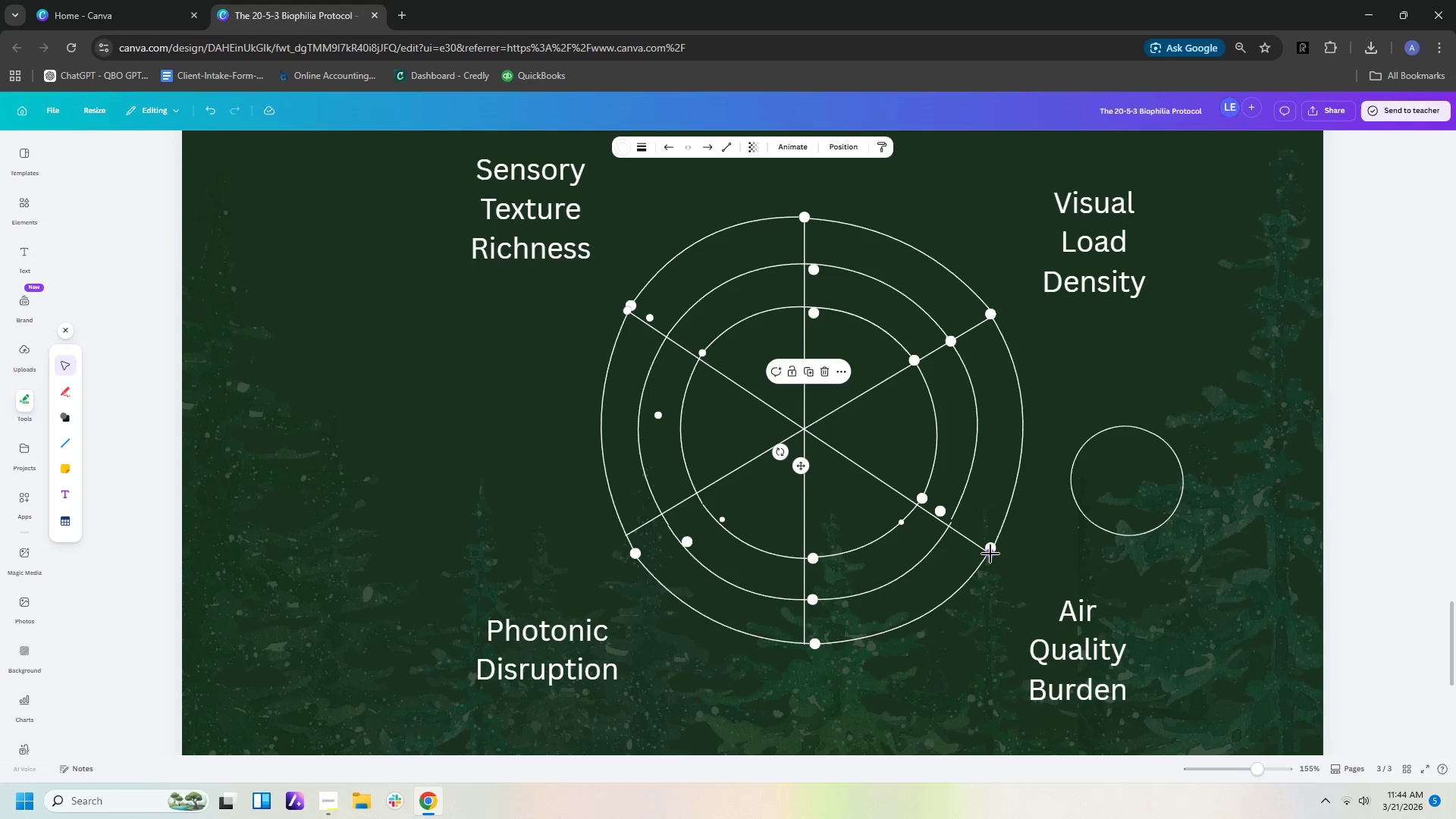 
left_click_drag(start_coordinate=[990, 554], to_coordinate=[992, 547])
 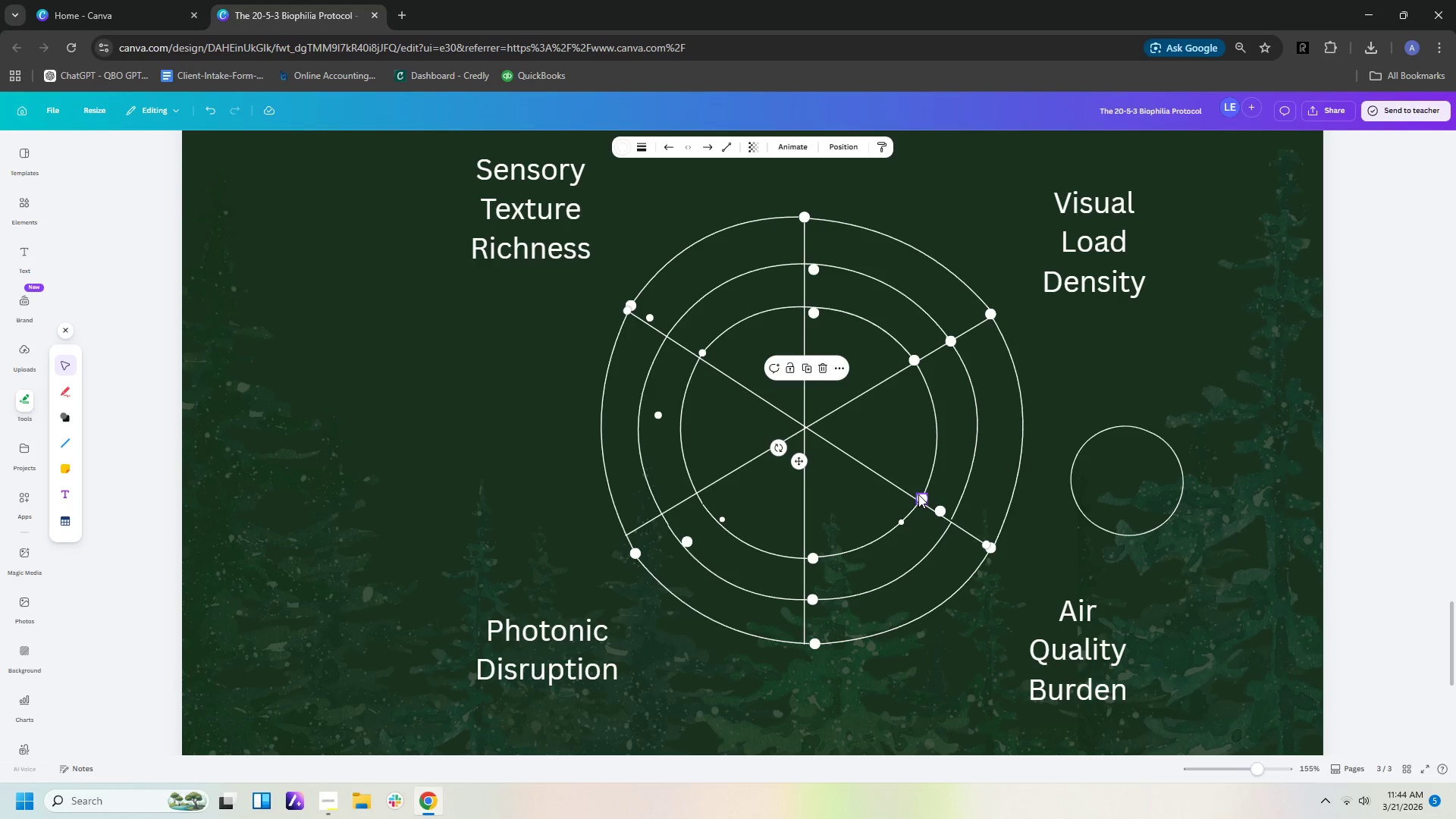 
left_click([919, 494])
 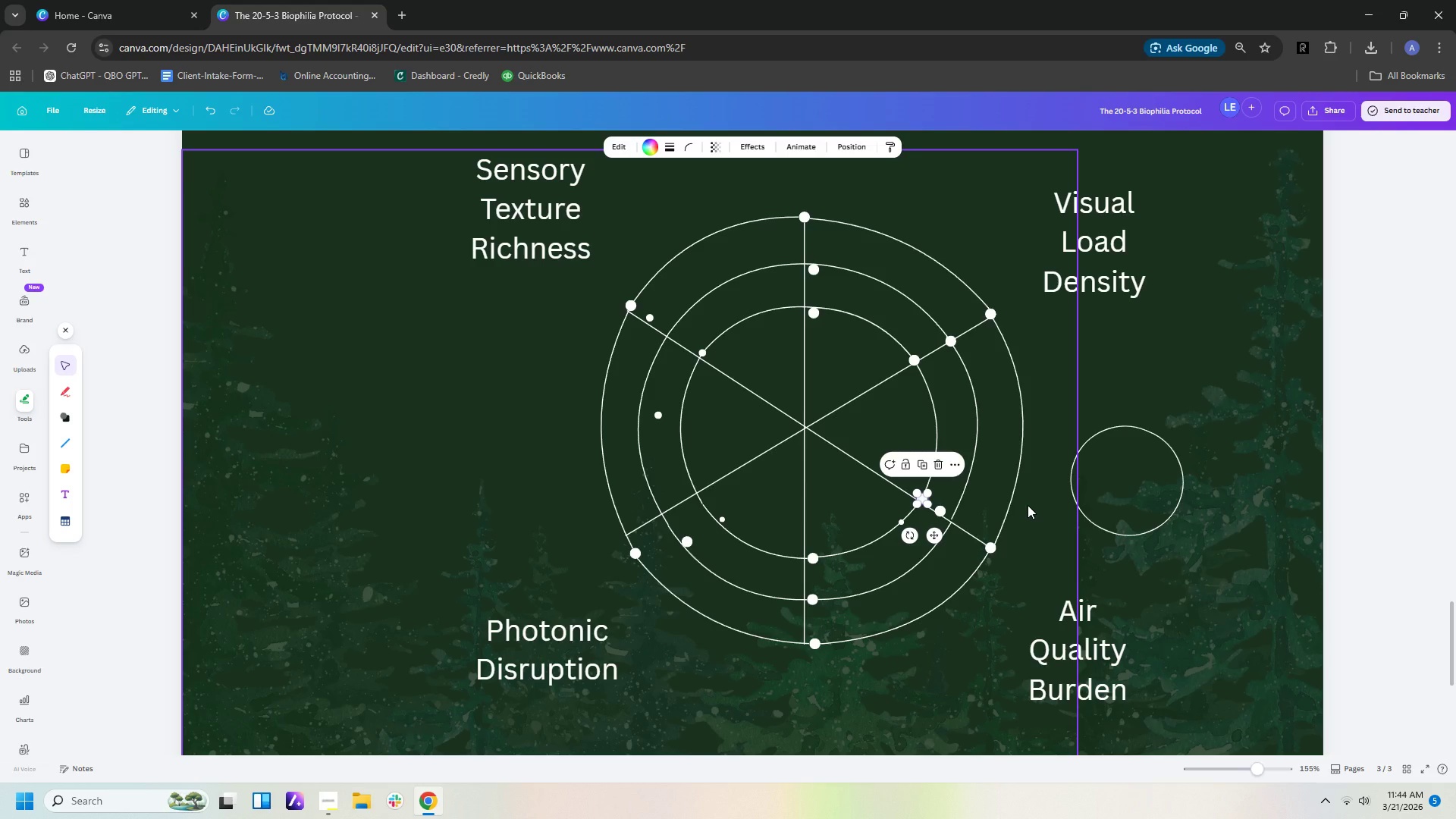 
key(ArrowLeft)
 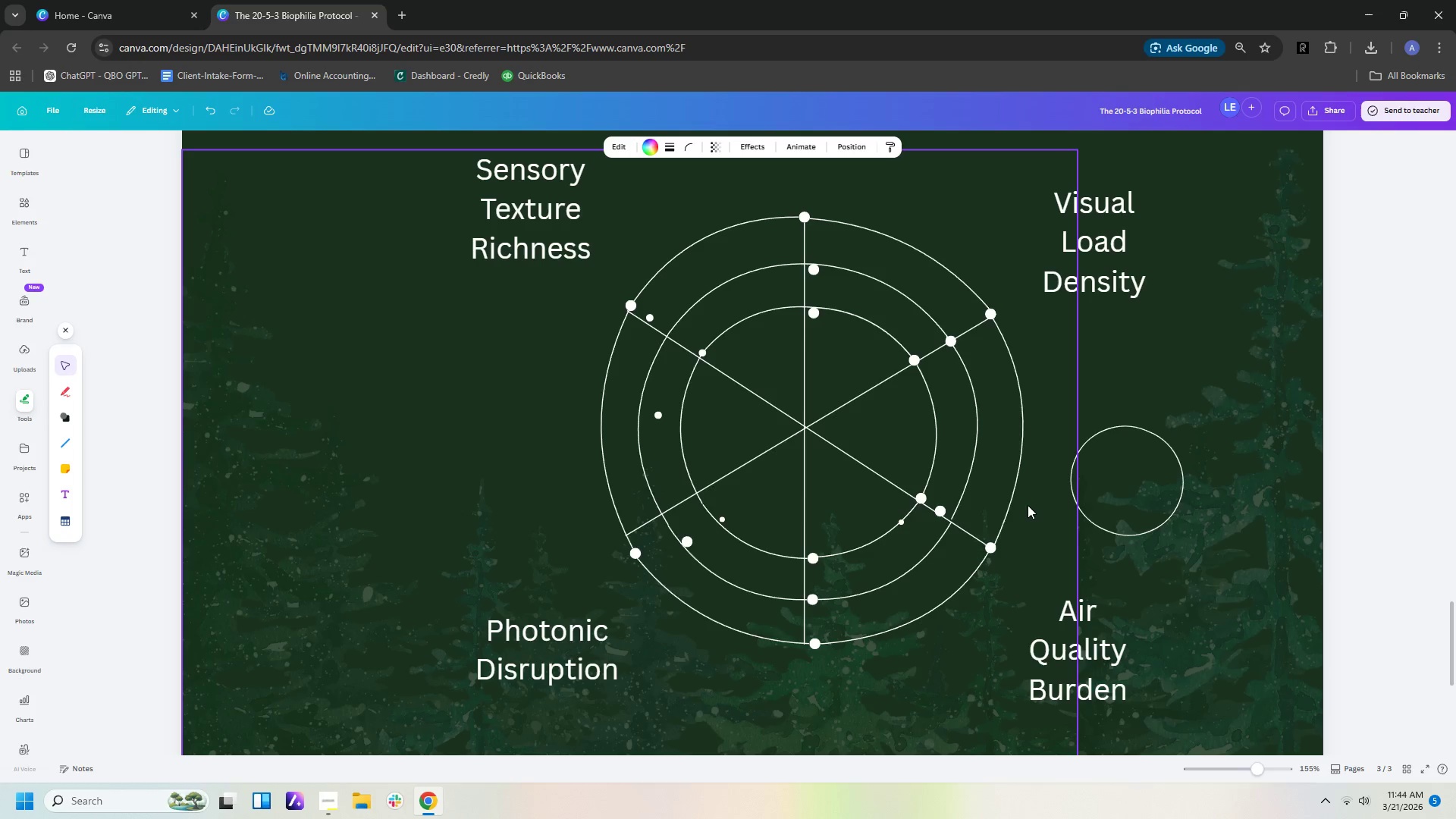 
key(ArrowLeft)
 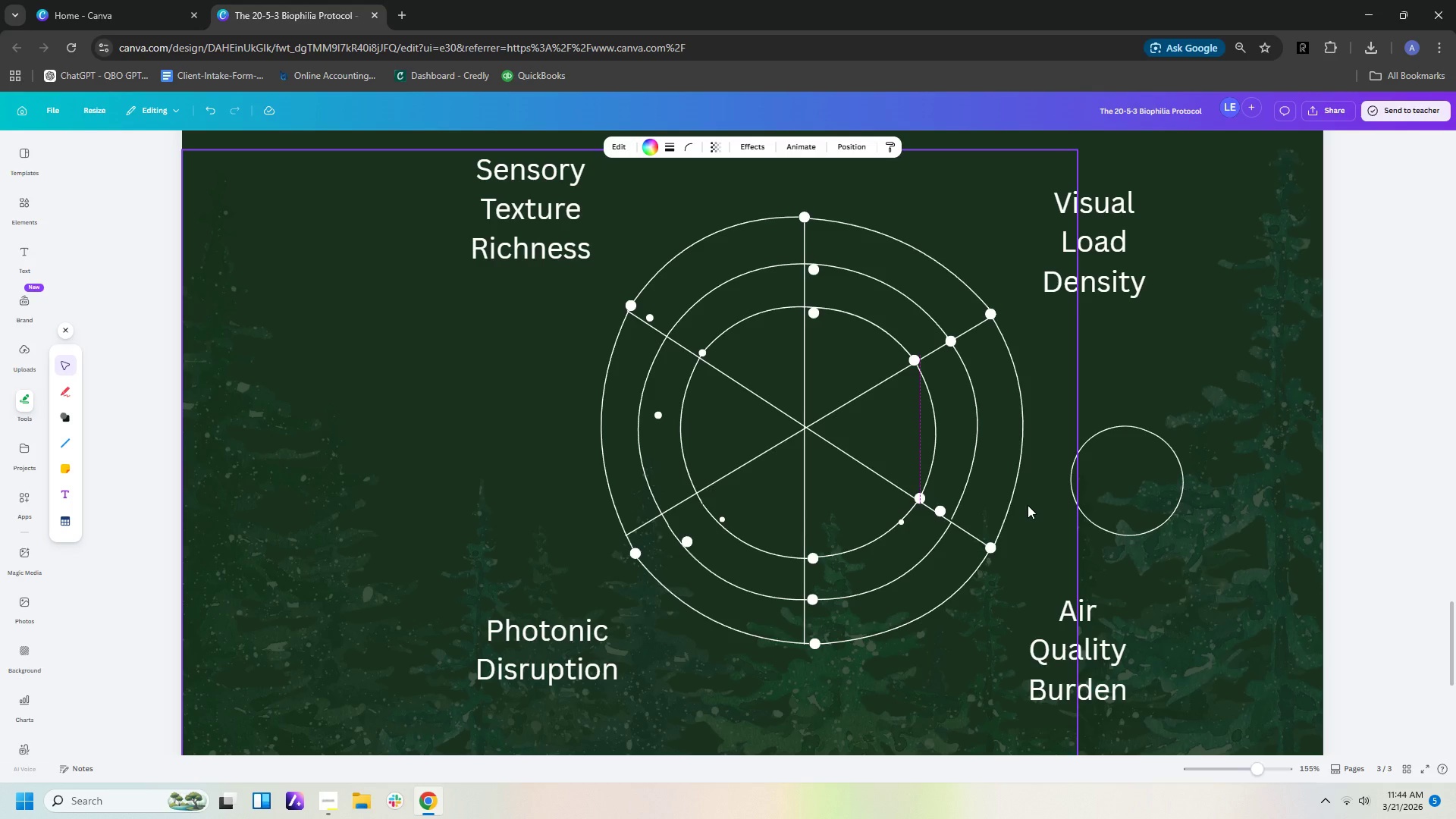 
key(ArrowDown)
 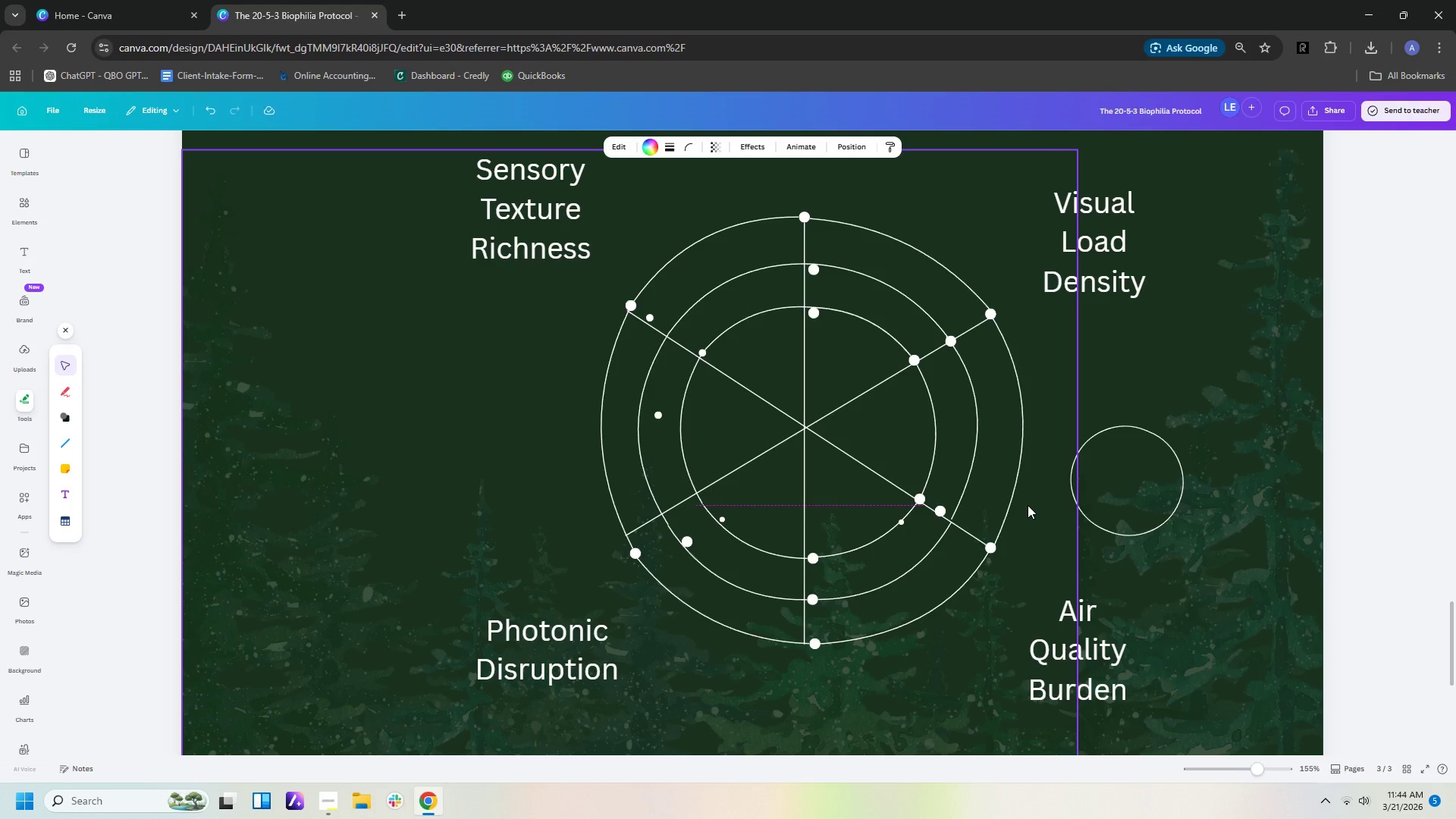 
key(ArrowDown)
 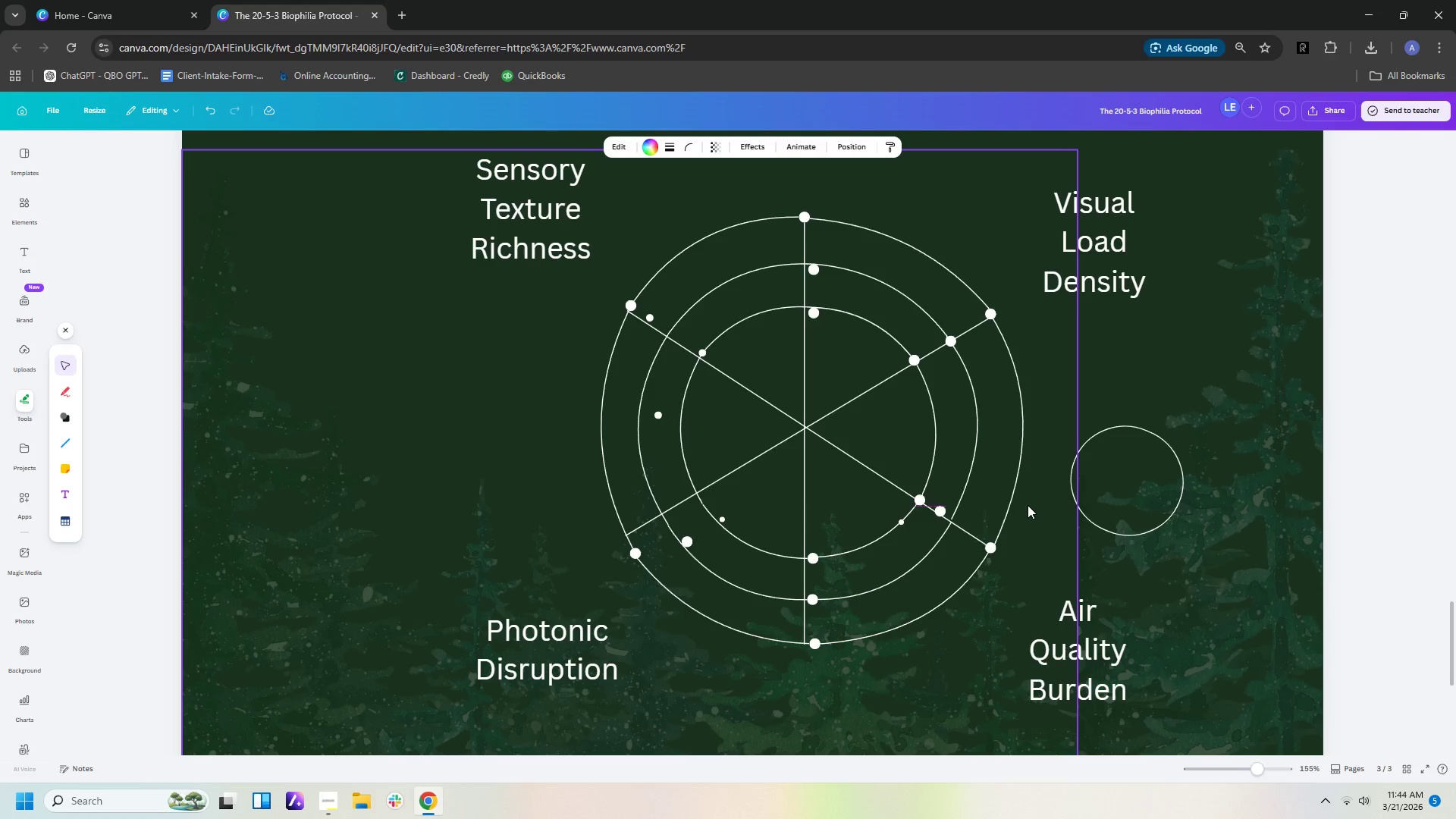 
key(ArrowDown)
 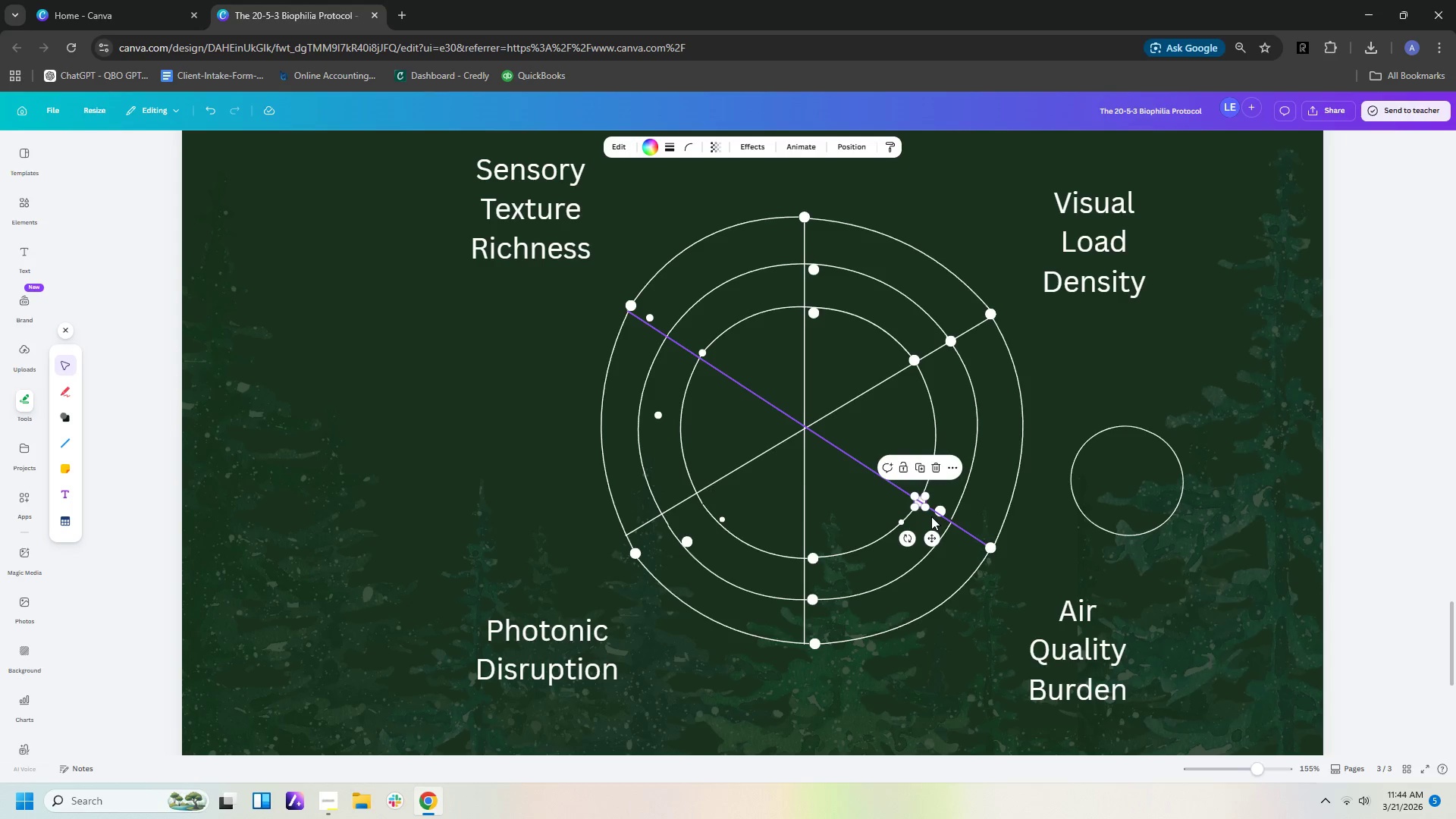 
left_click([940, 512])
 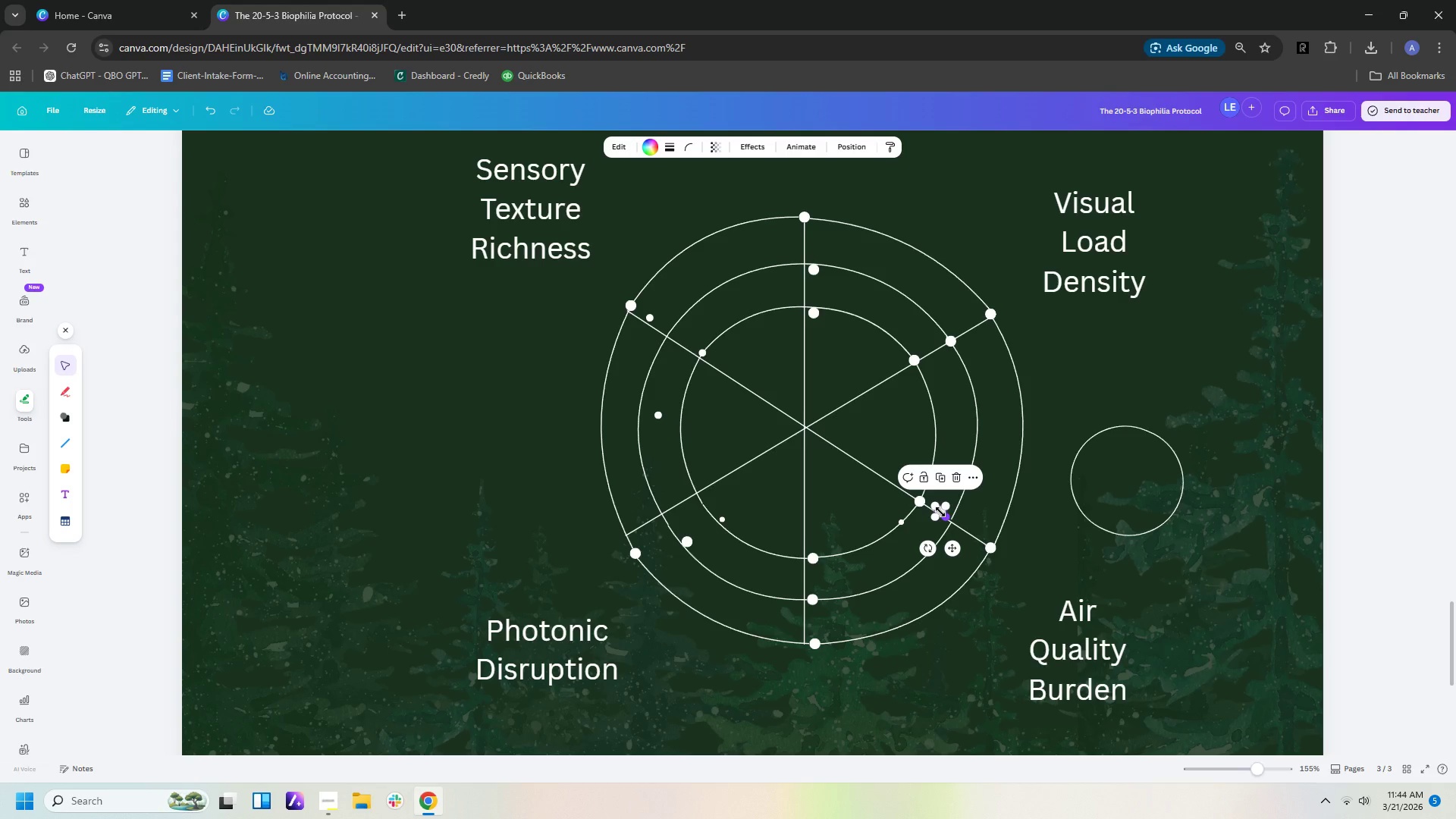 
key(ArrowDown)
 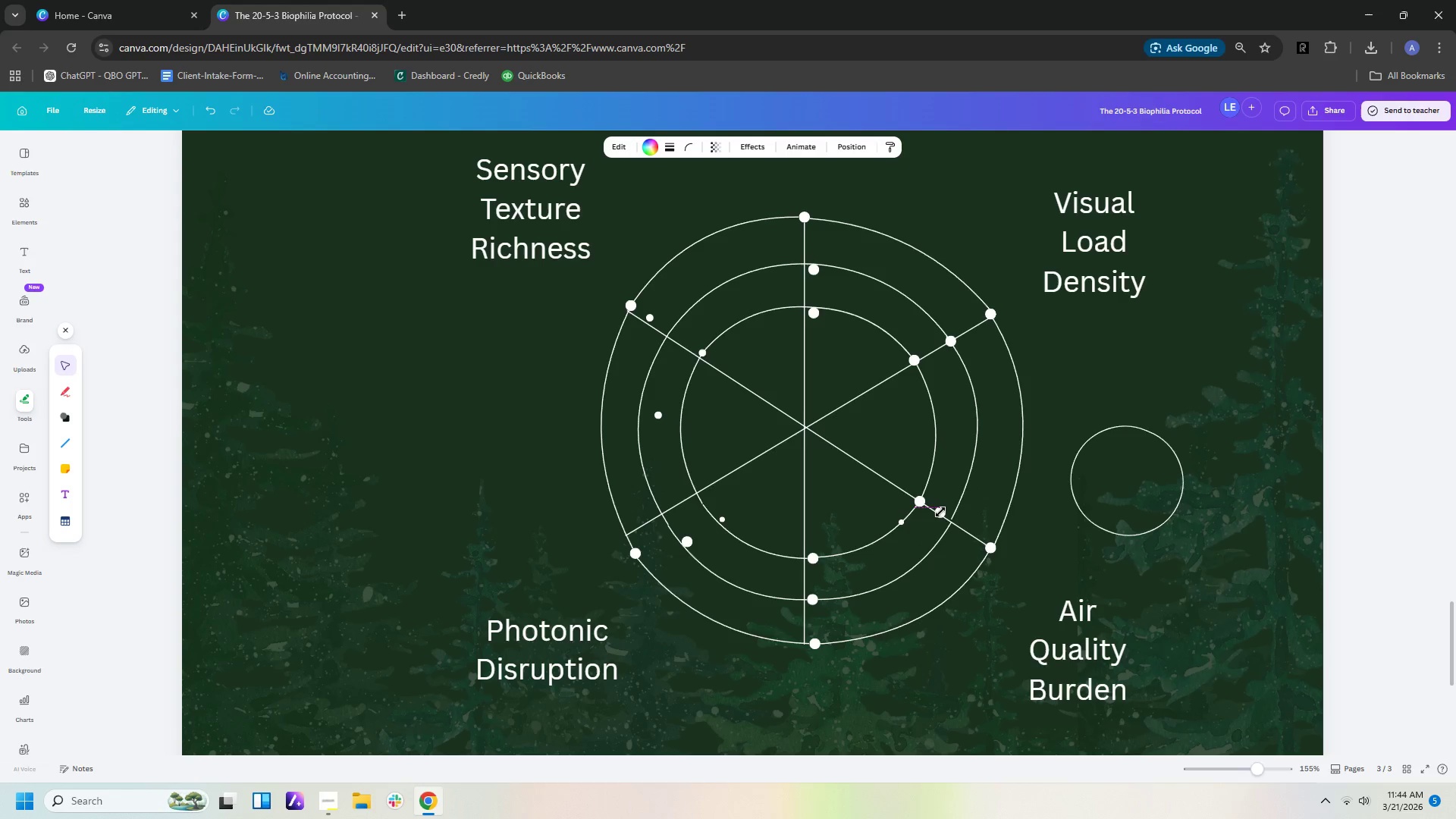 
key(ArrowDown)
 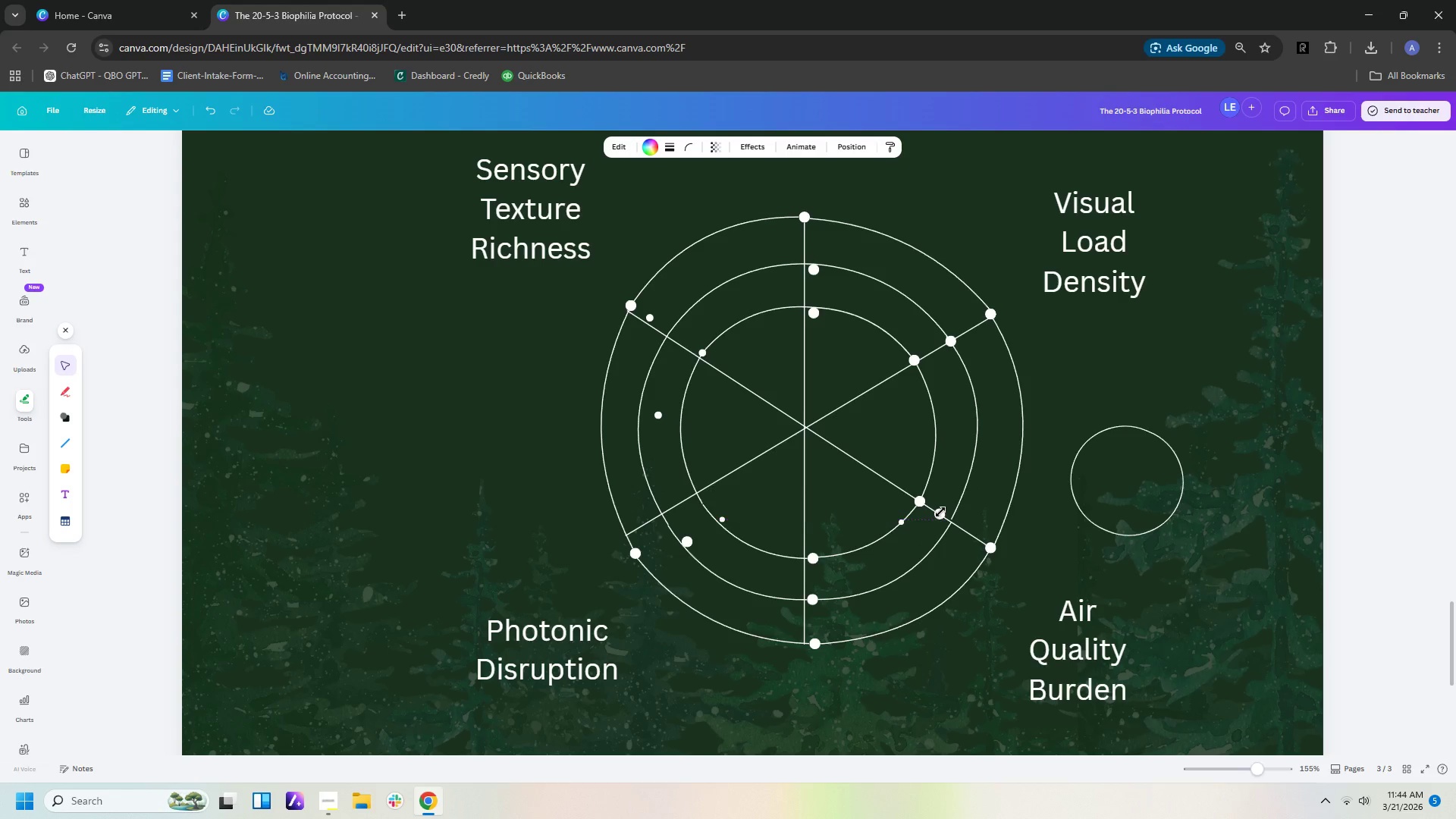 
key(ArrowLeft)
 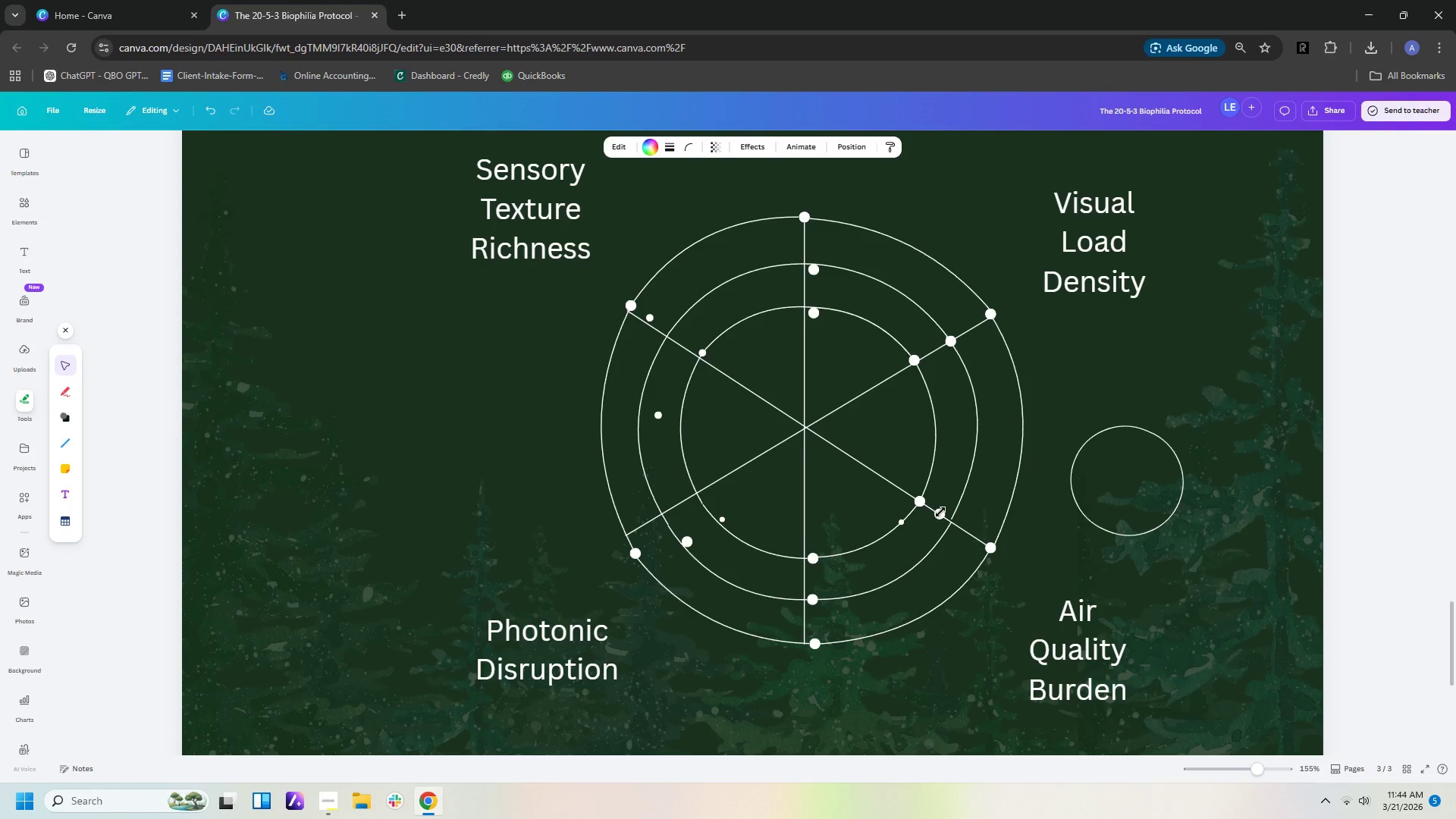 
key(ArrowLeft)
 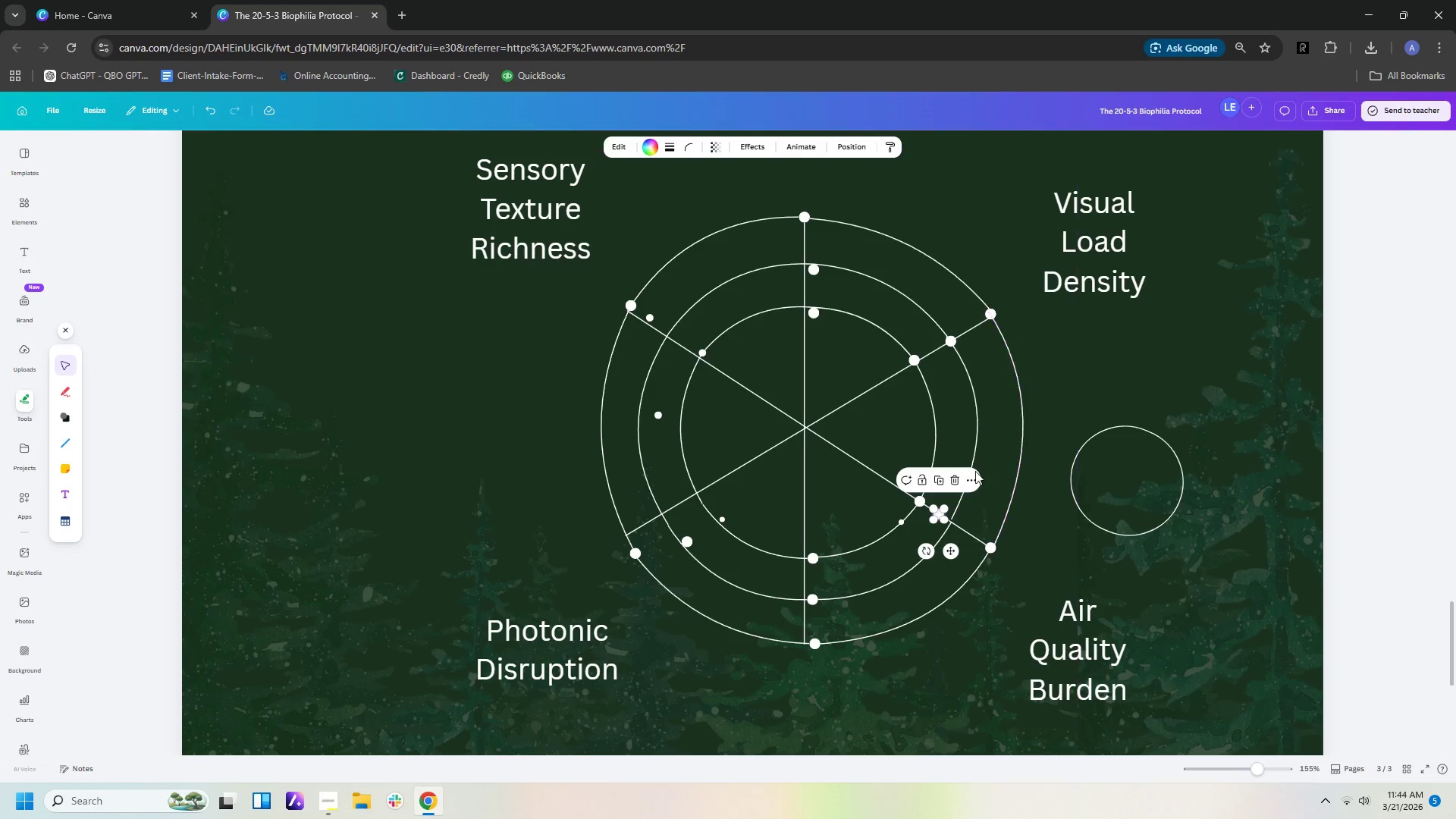 
left_click([959, 500])
 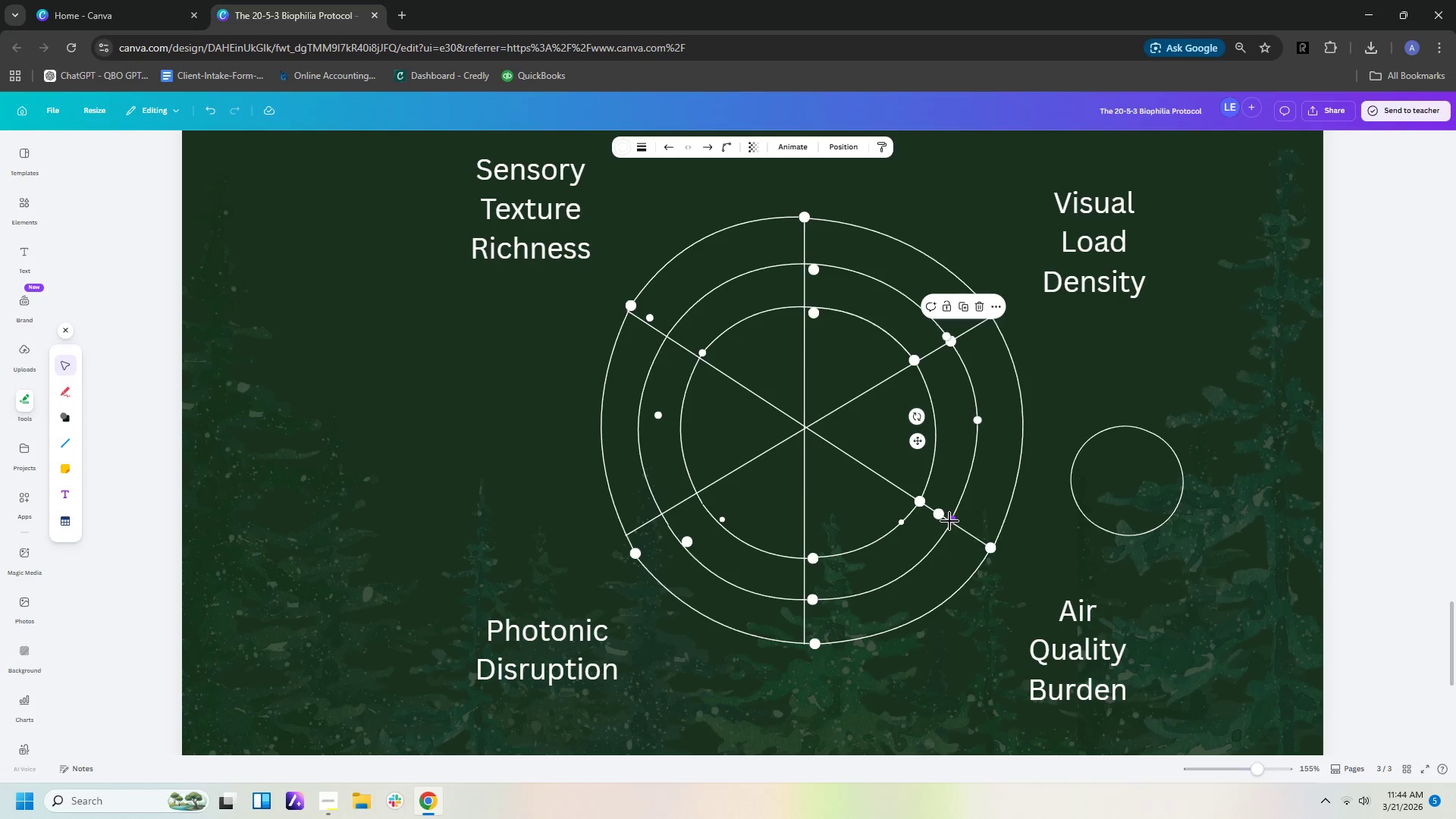 
left_click_drag(start_coordinate=[951, 520], to_coordinate=[952, 524])
 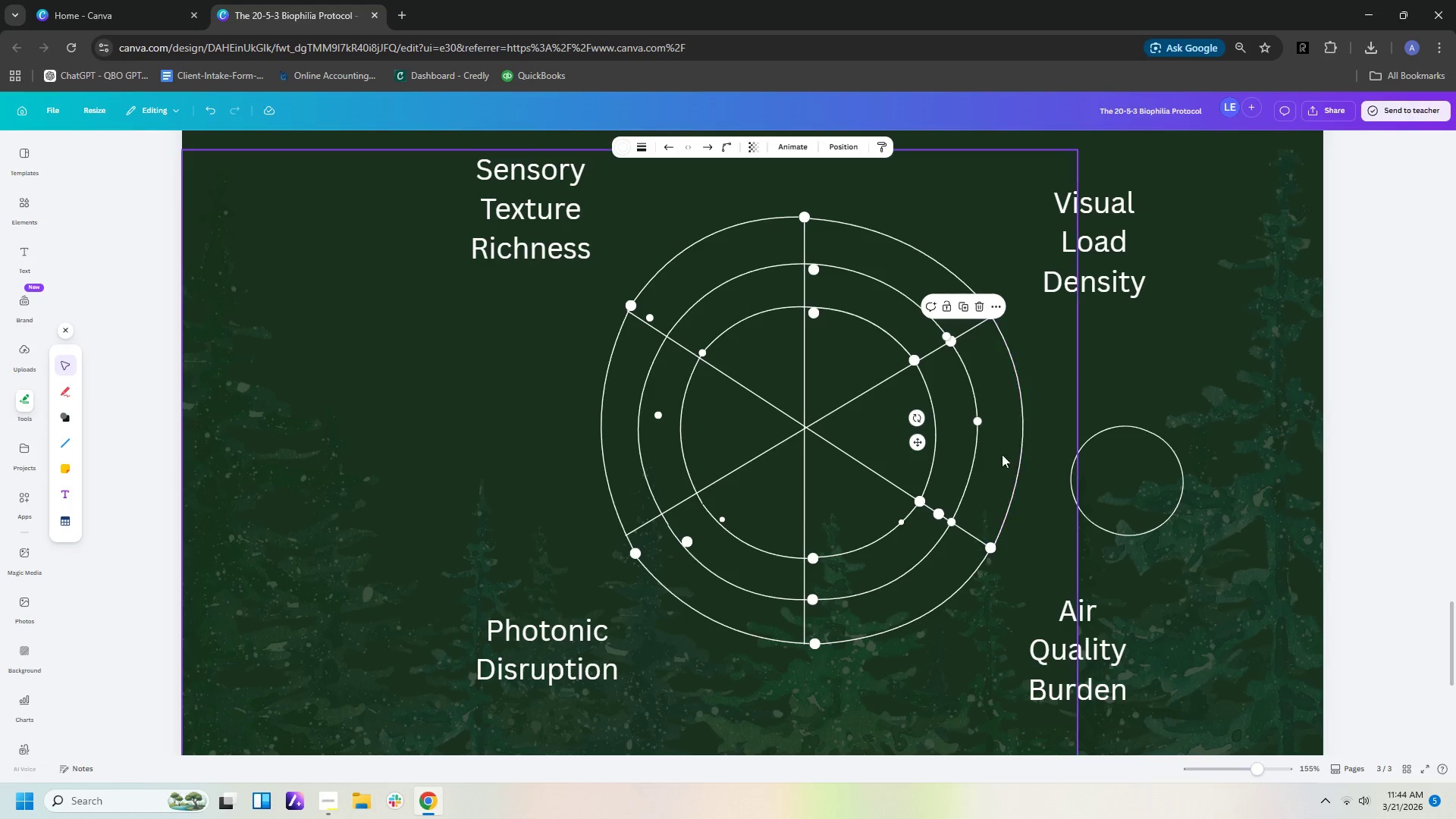 
wait(5.11)
 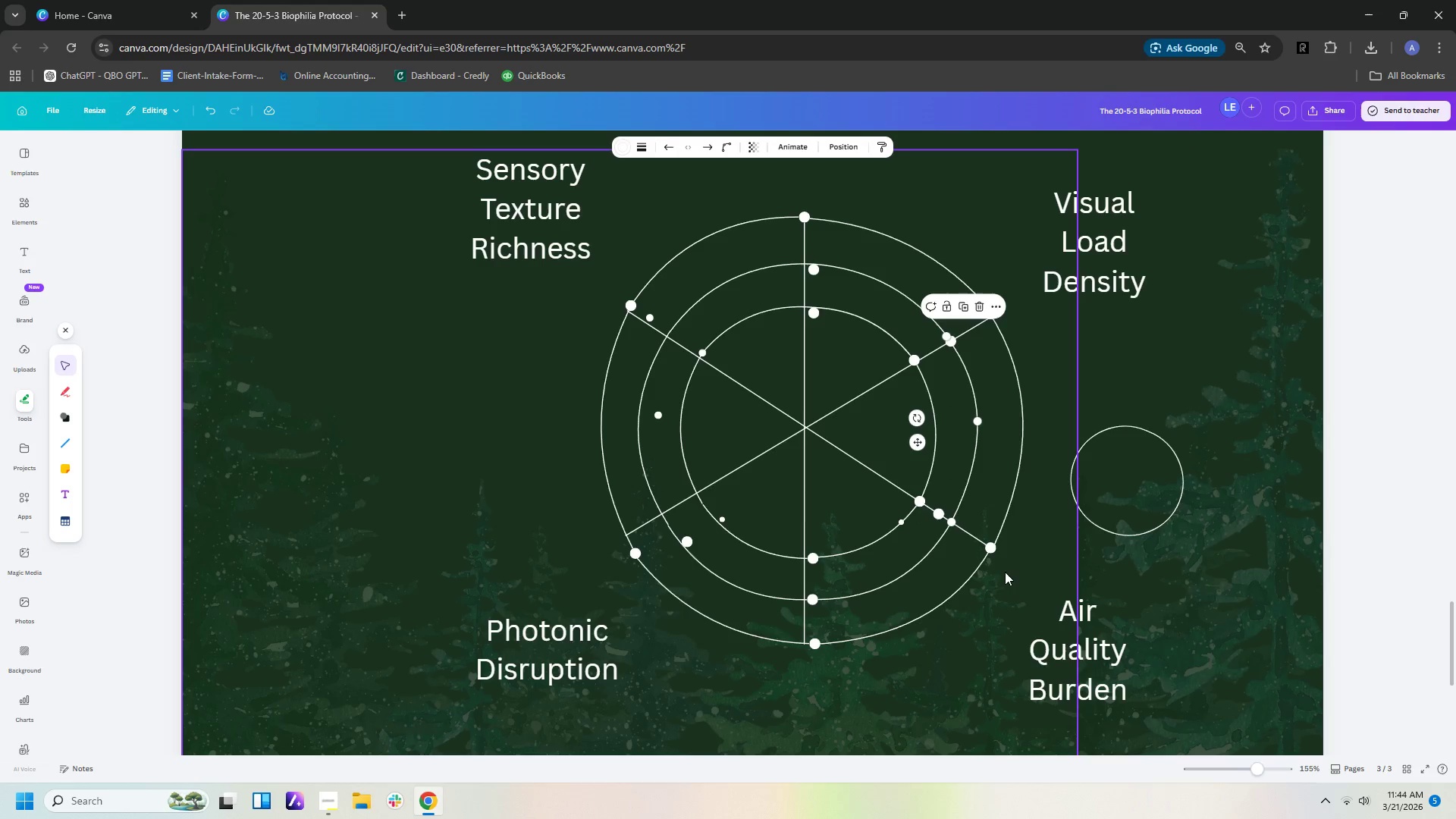 
left_click([970, 472])
 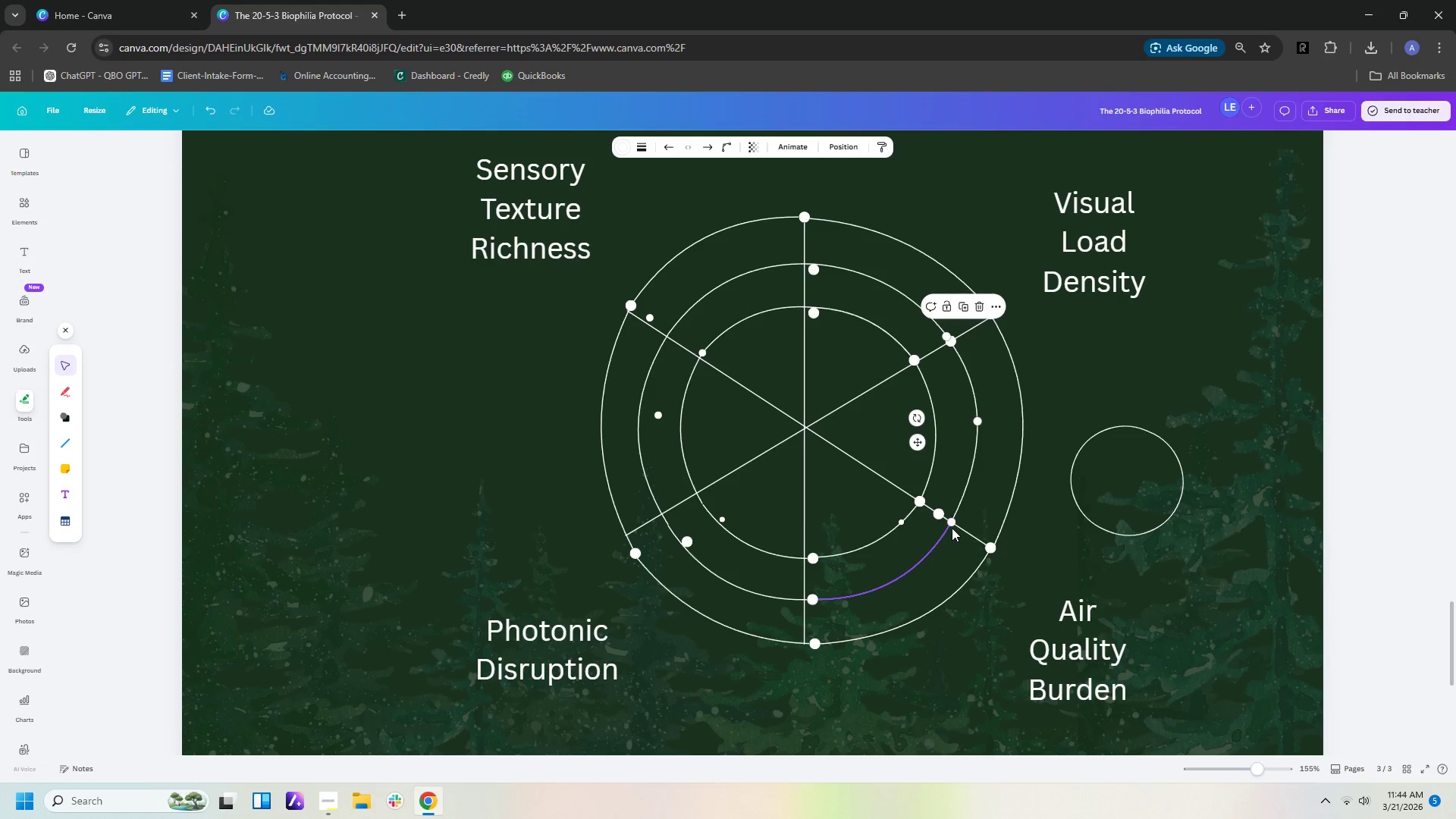 
left_click([952, 526])
 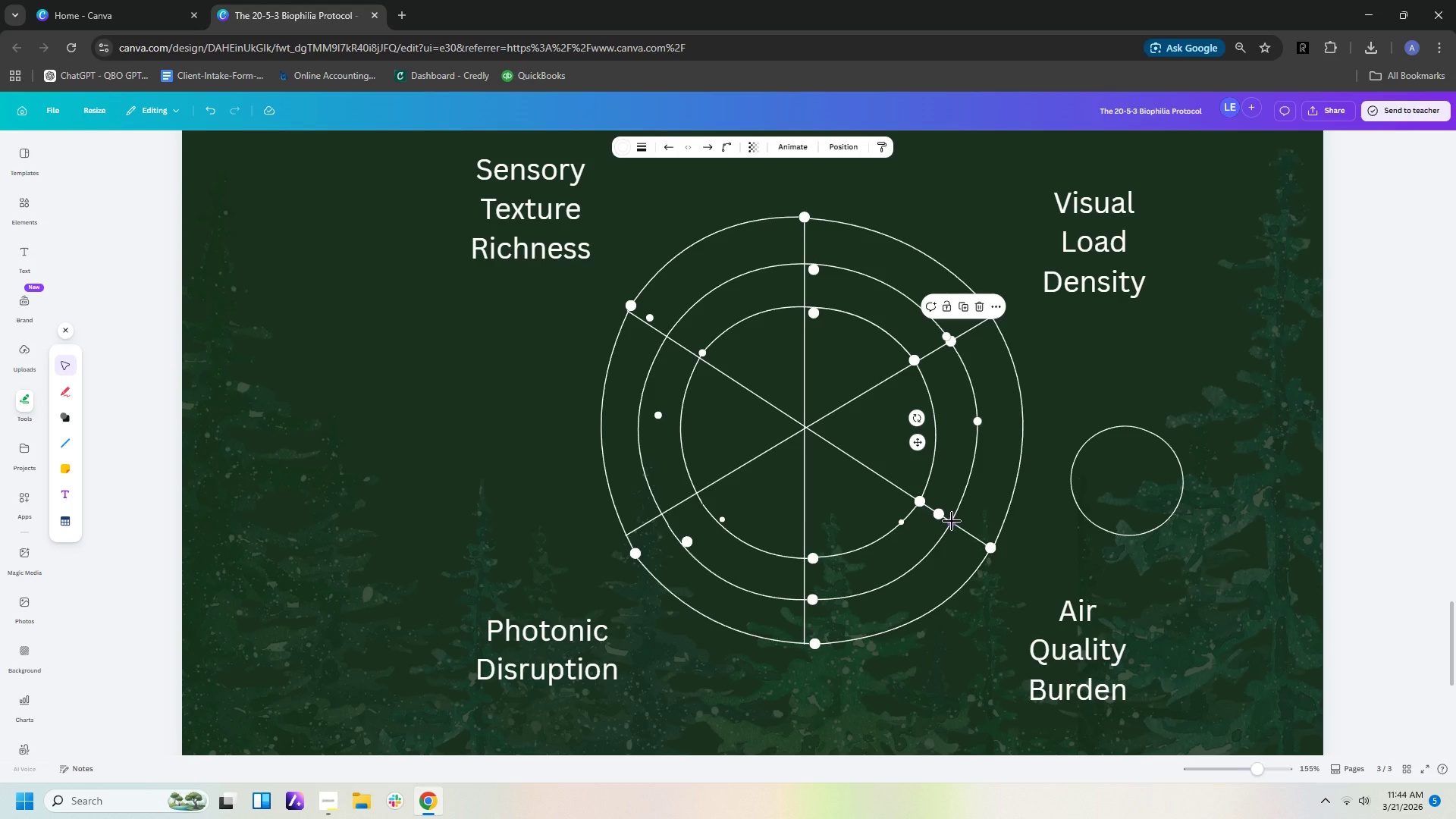 
key(ArrowRight)
 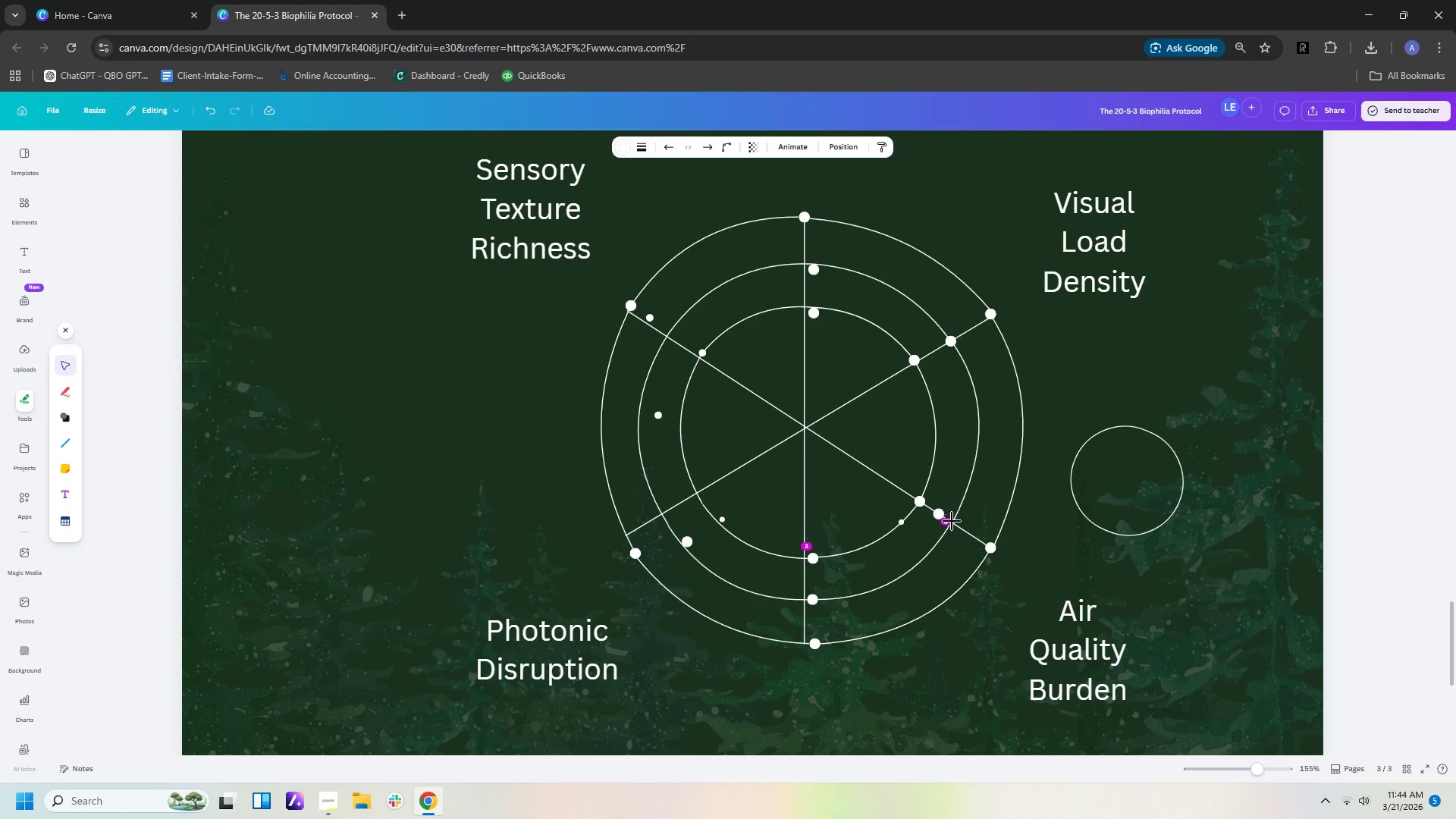 
key(ArrowRight)
 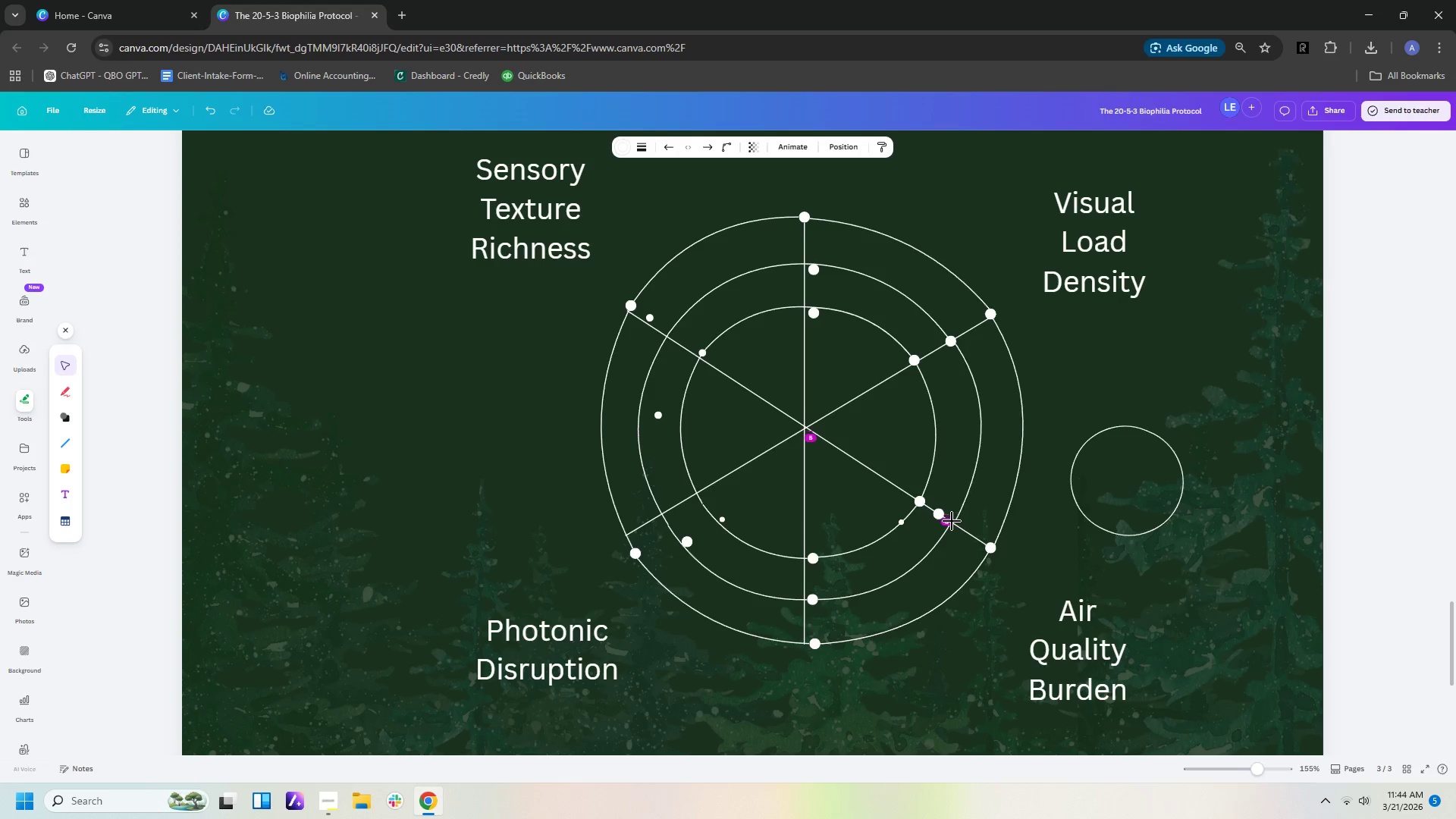 
key(ArrowRight)
 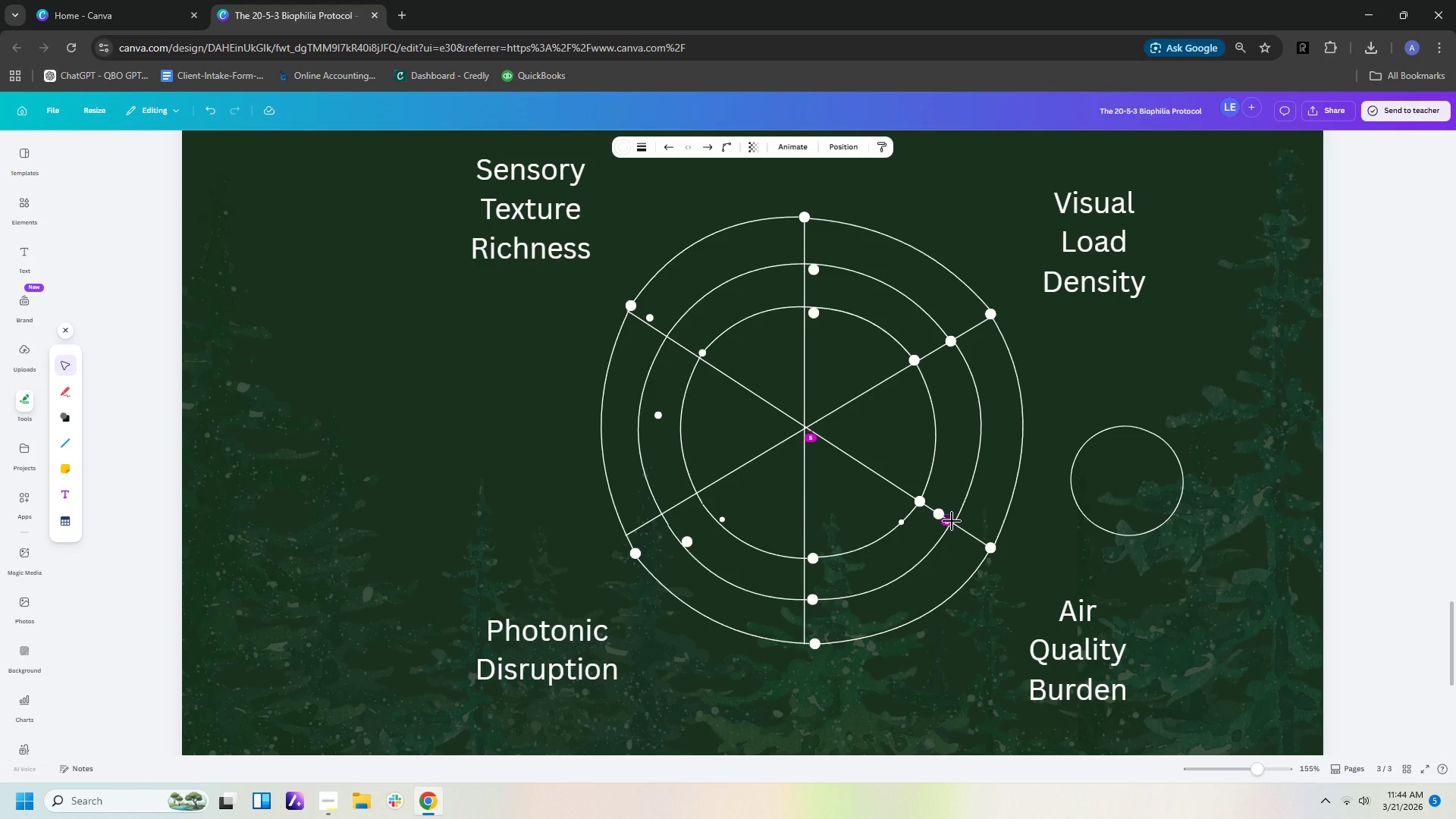 
key(ArrowDown)
 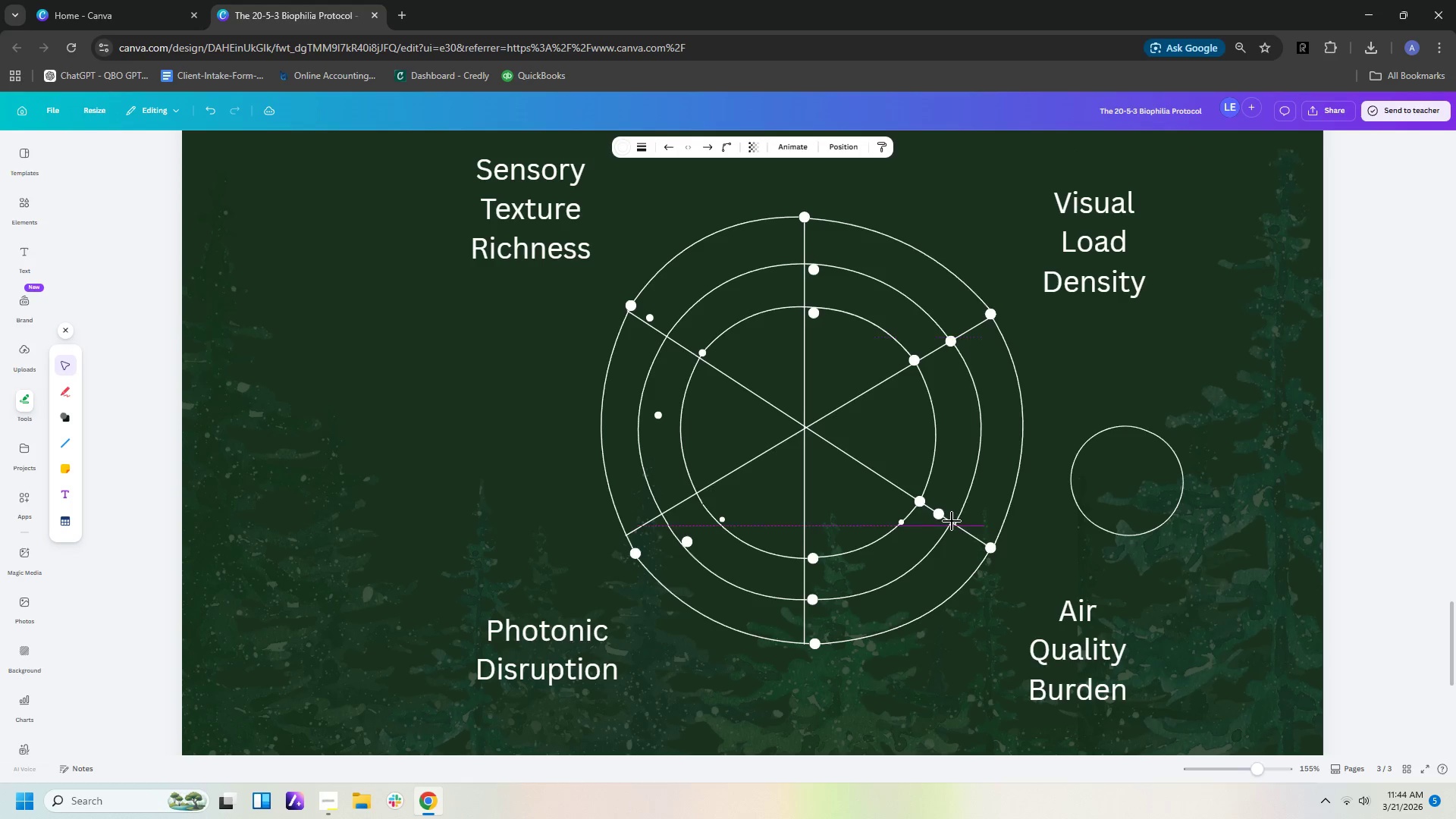 
key(ArrowDown)
 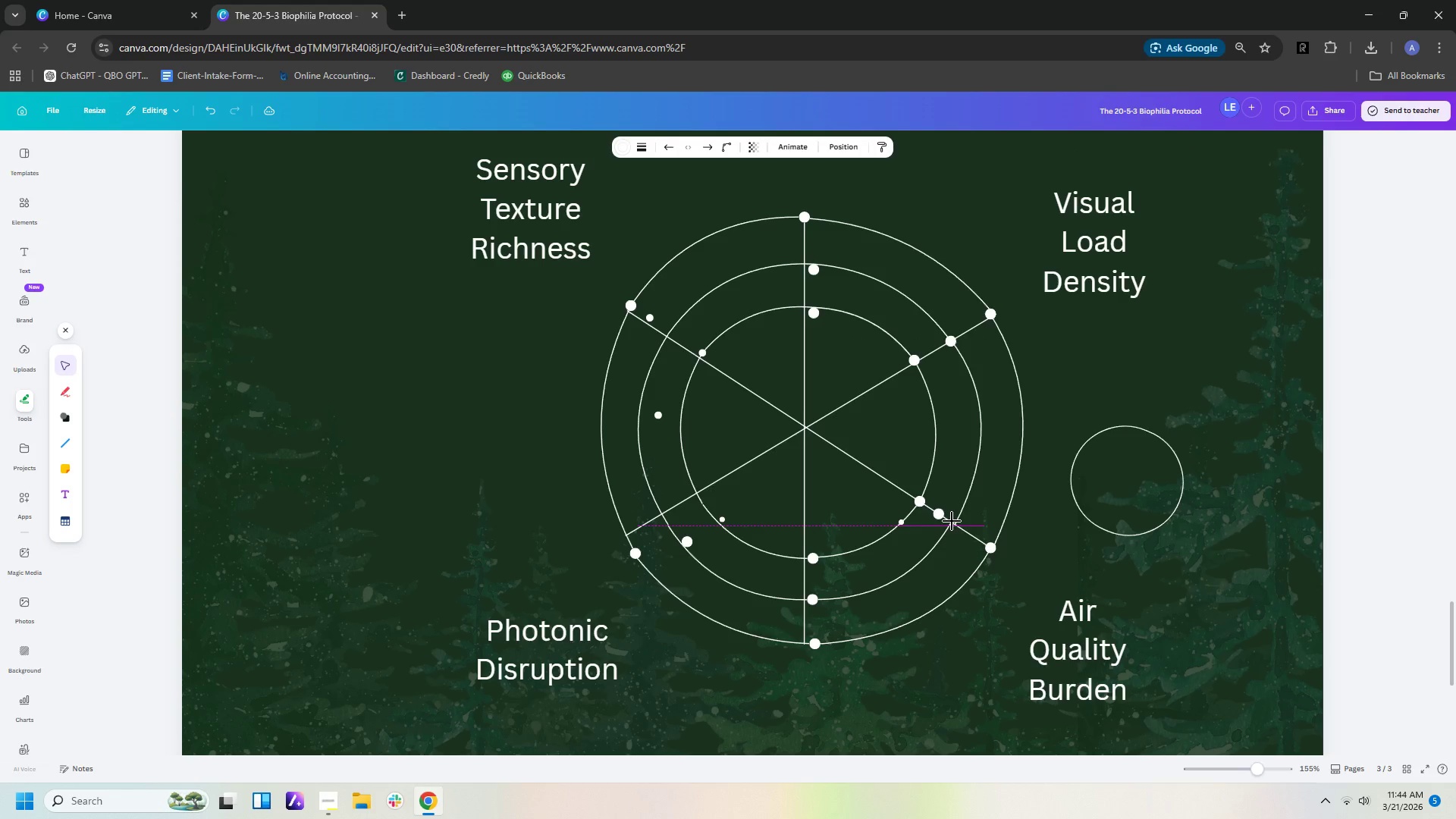 
key(ArrowDown)
 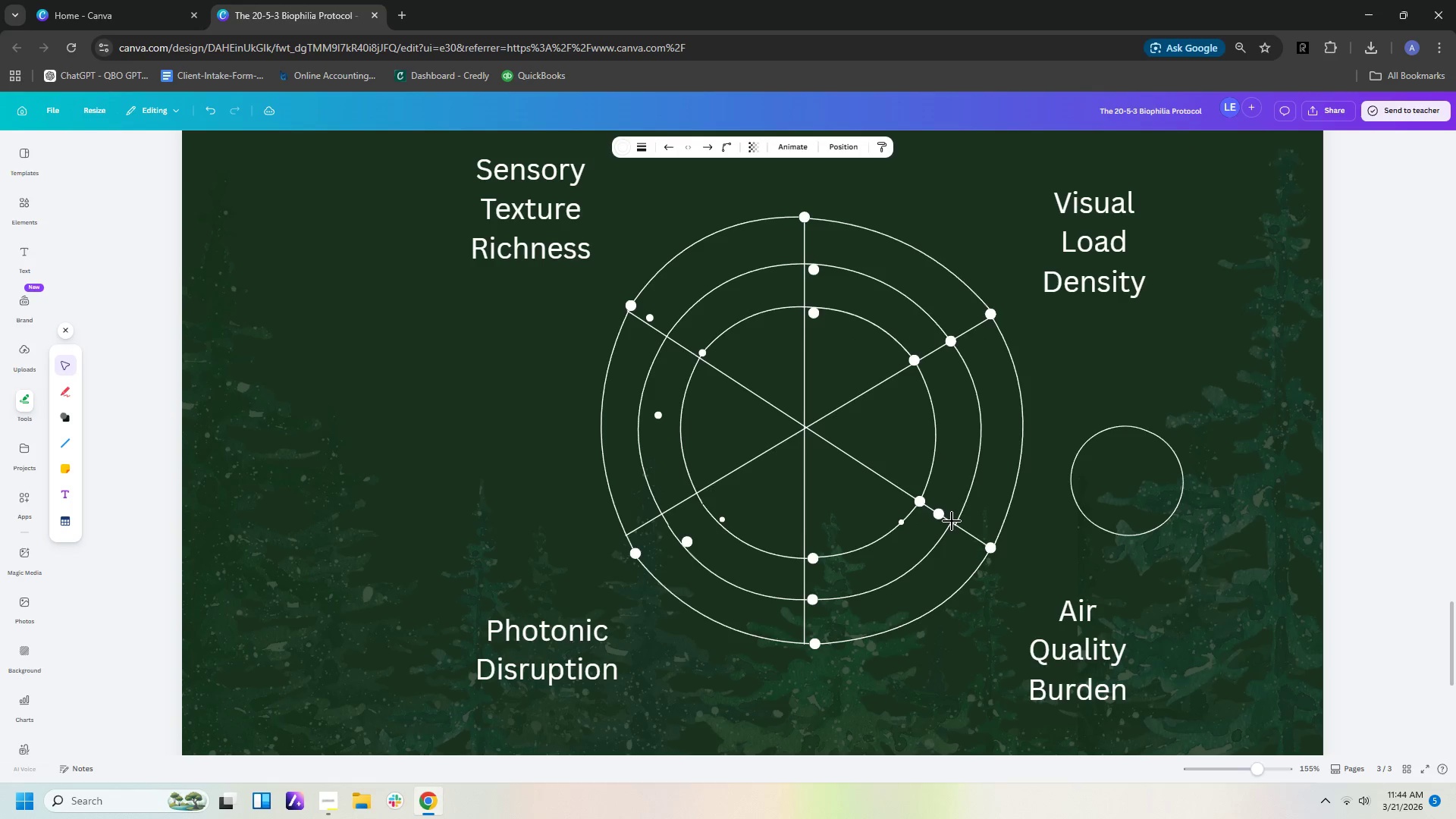 
key(ArrowDown)
 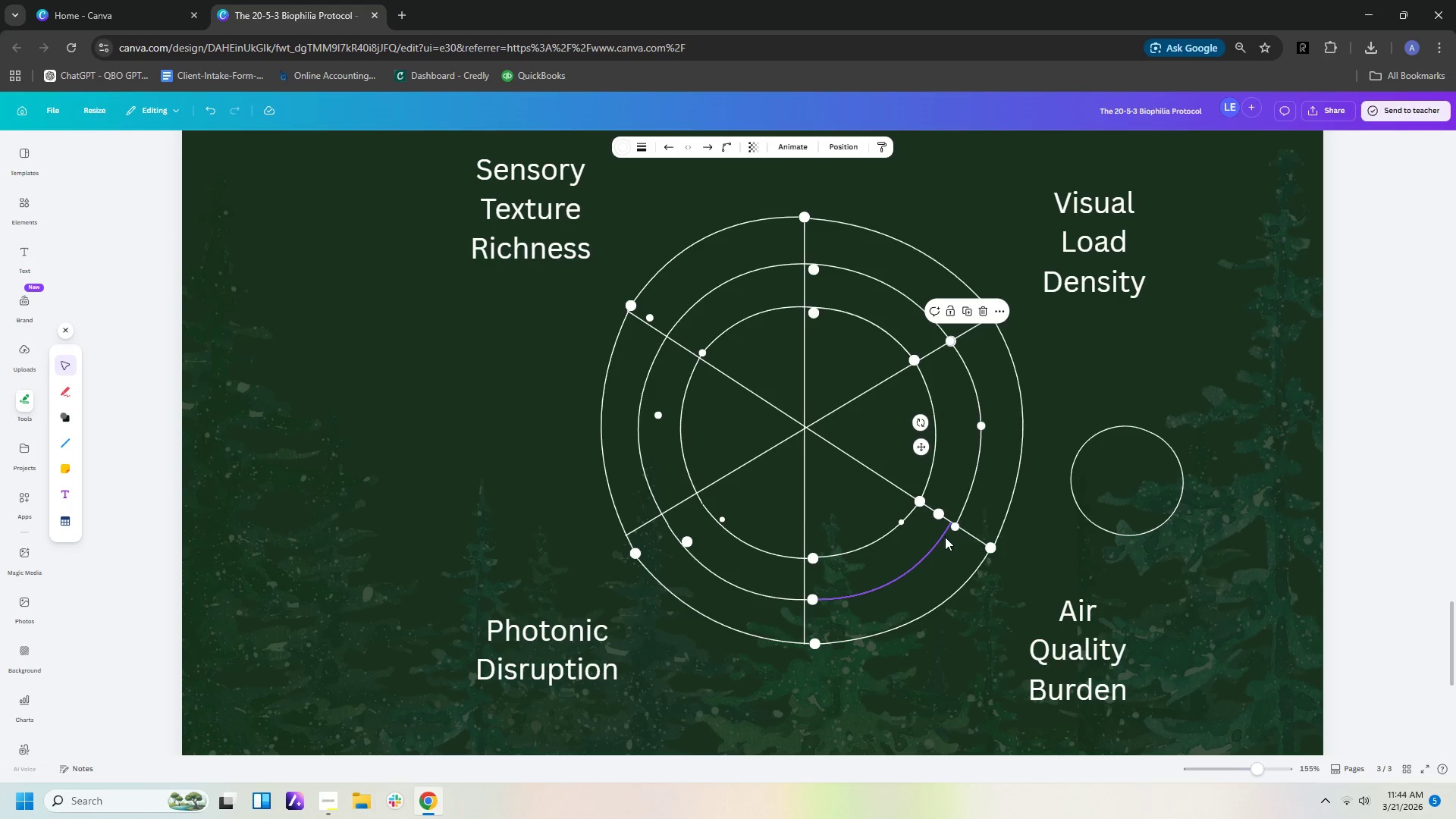 
left_click([941, 535])
 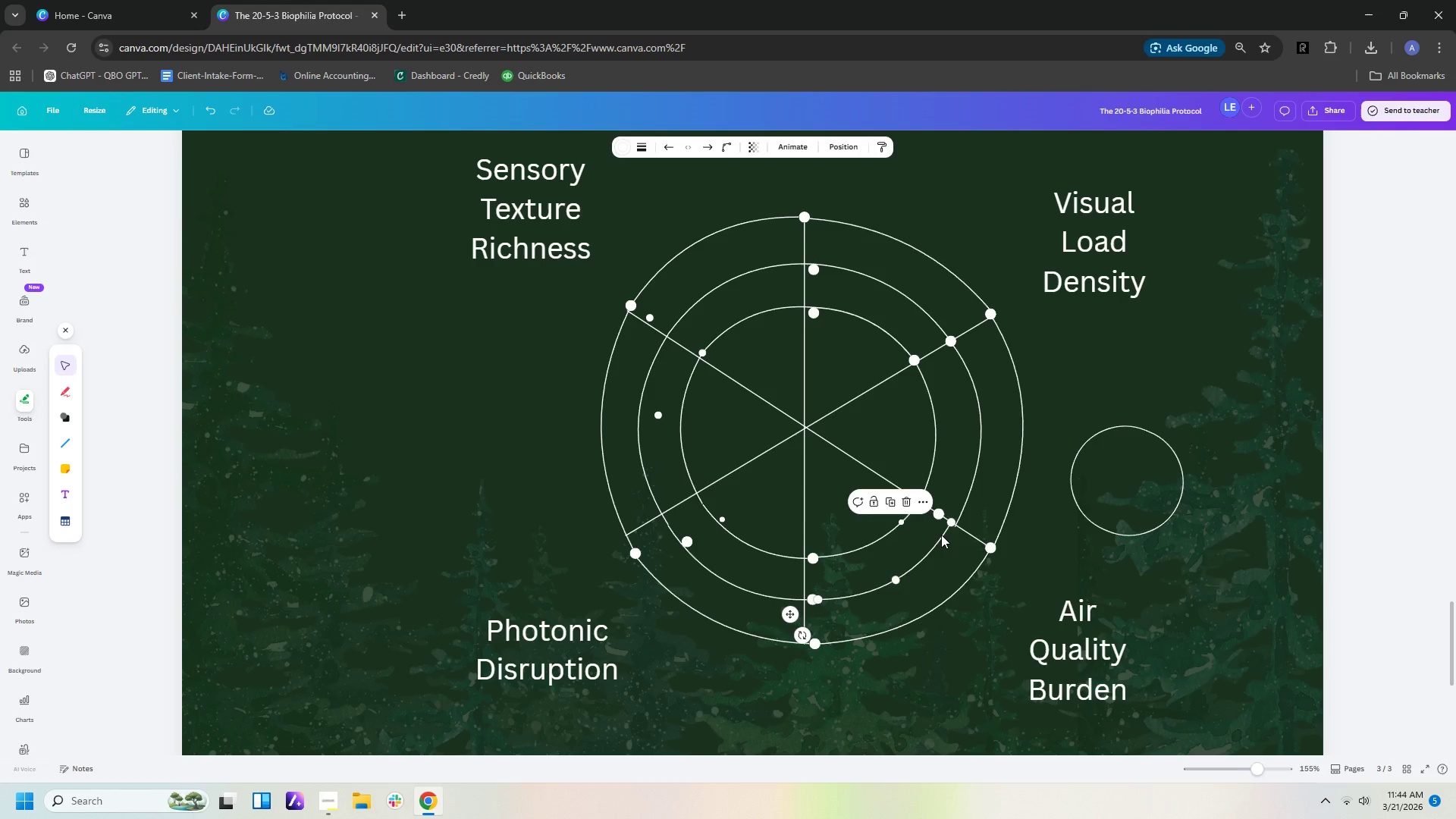 
key(ArrowDown)
 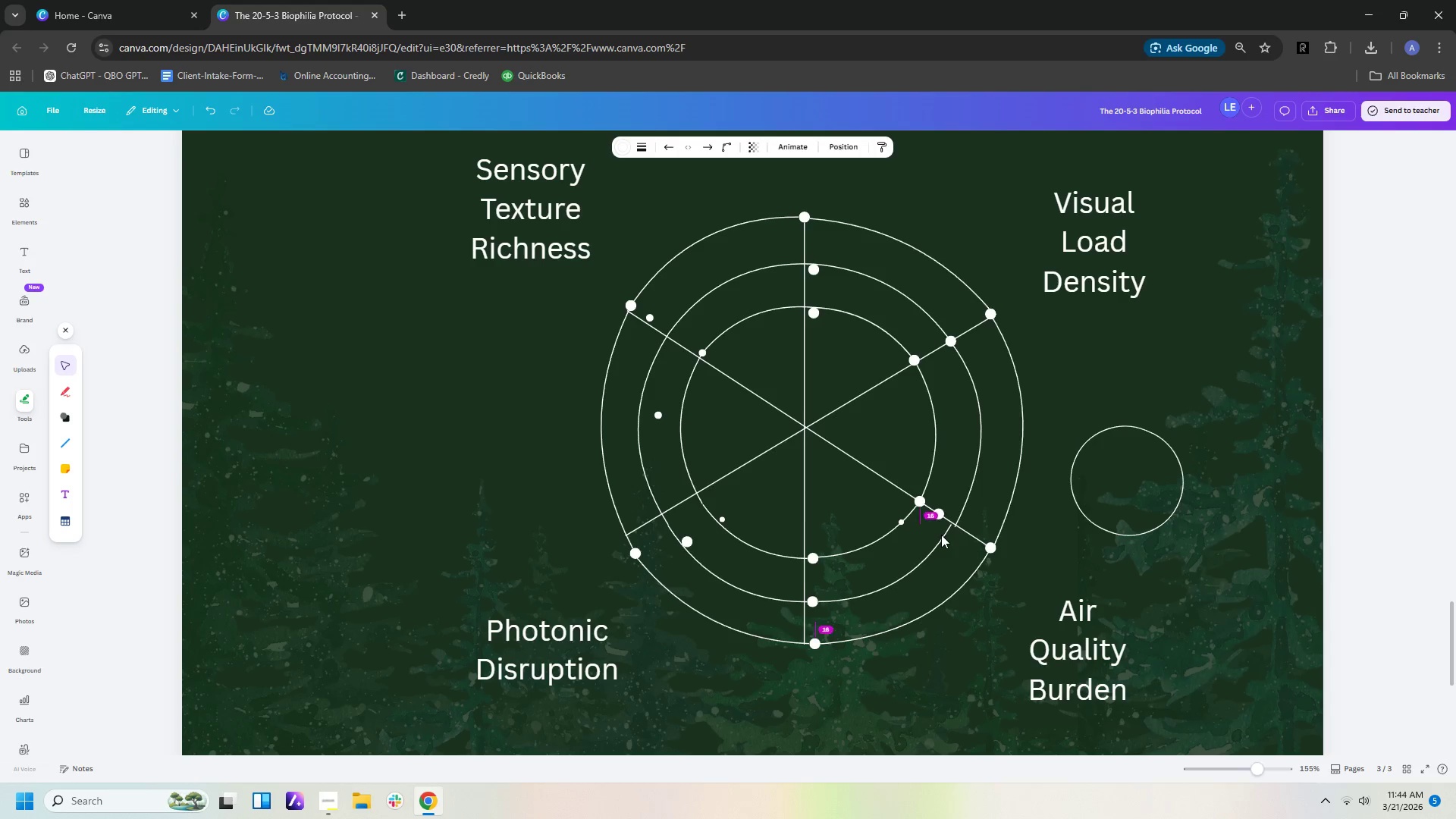 
key(ArrowDown)
 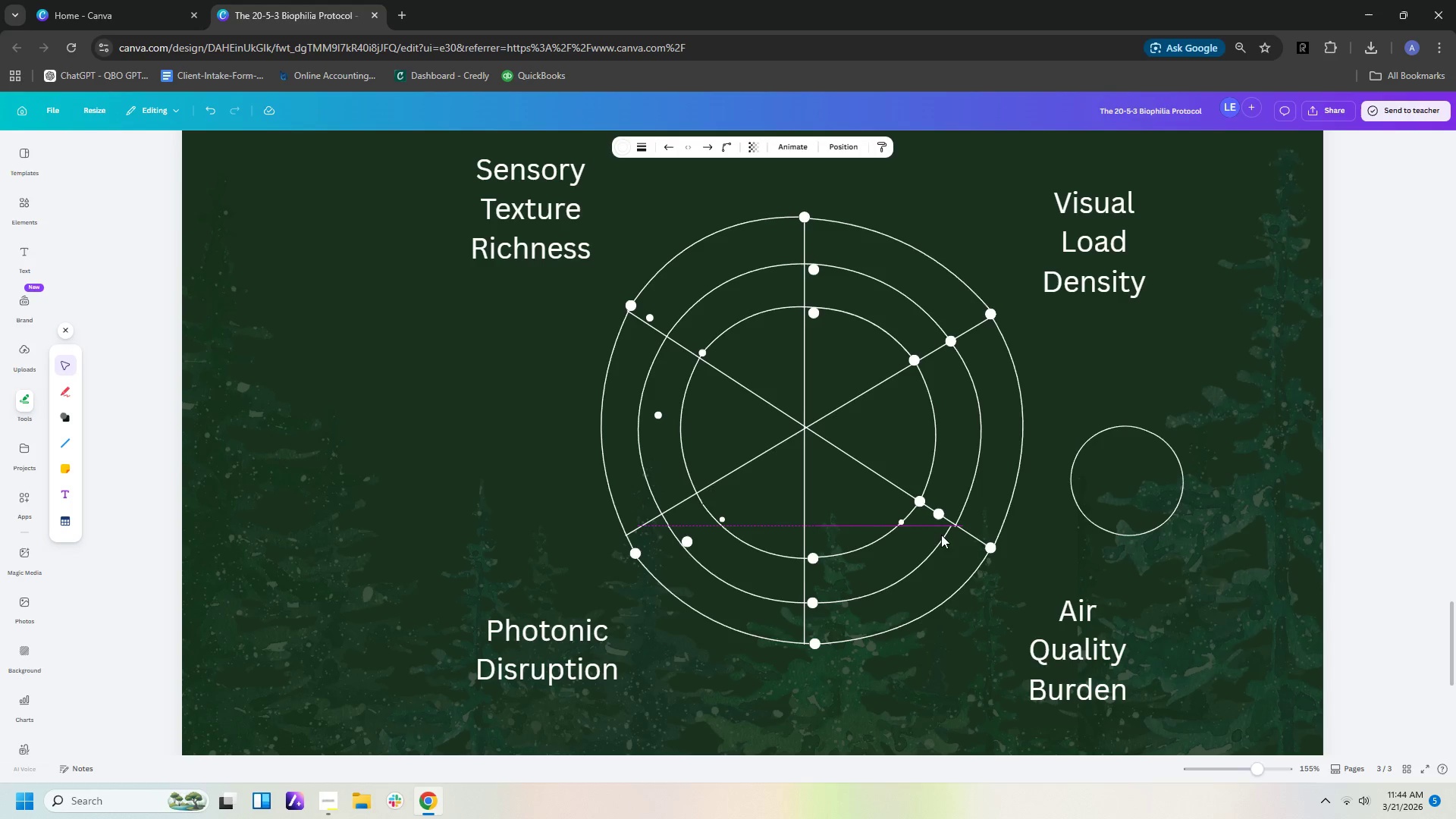 
key(ArrowDown)
 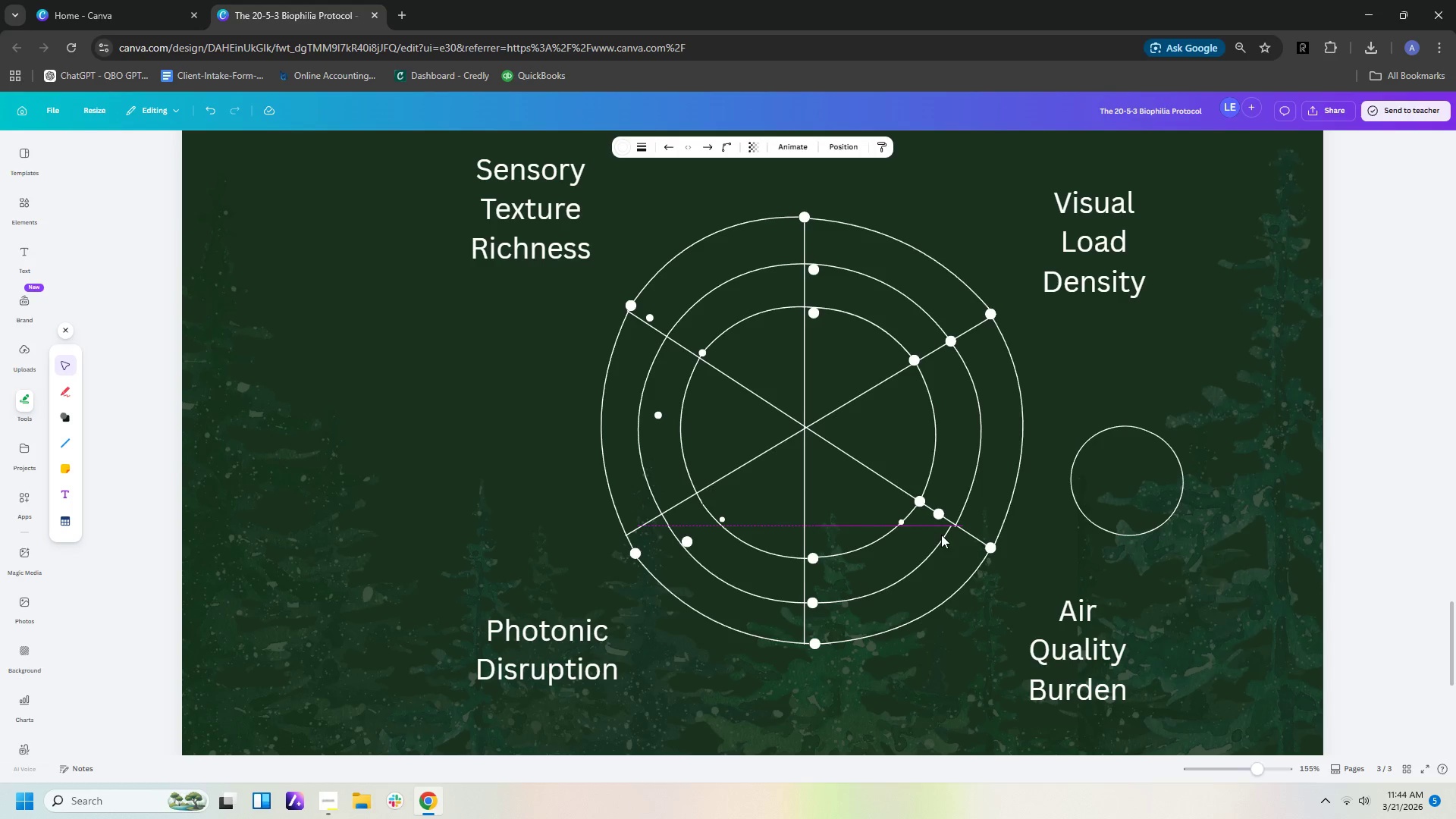 
key(ArrowDown)
 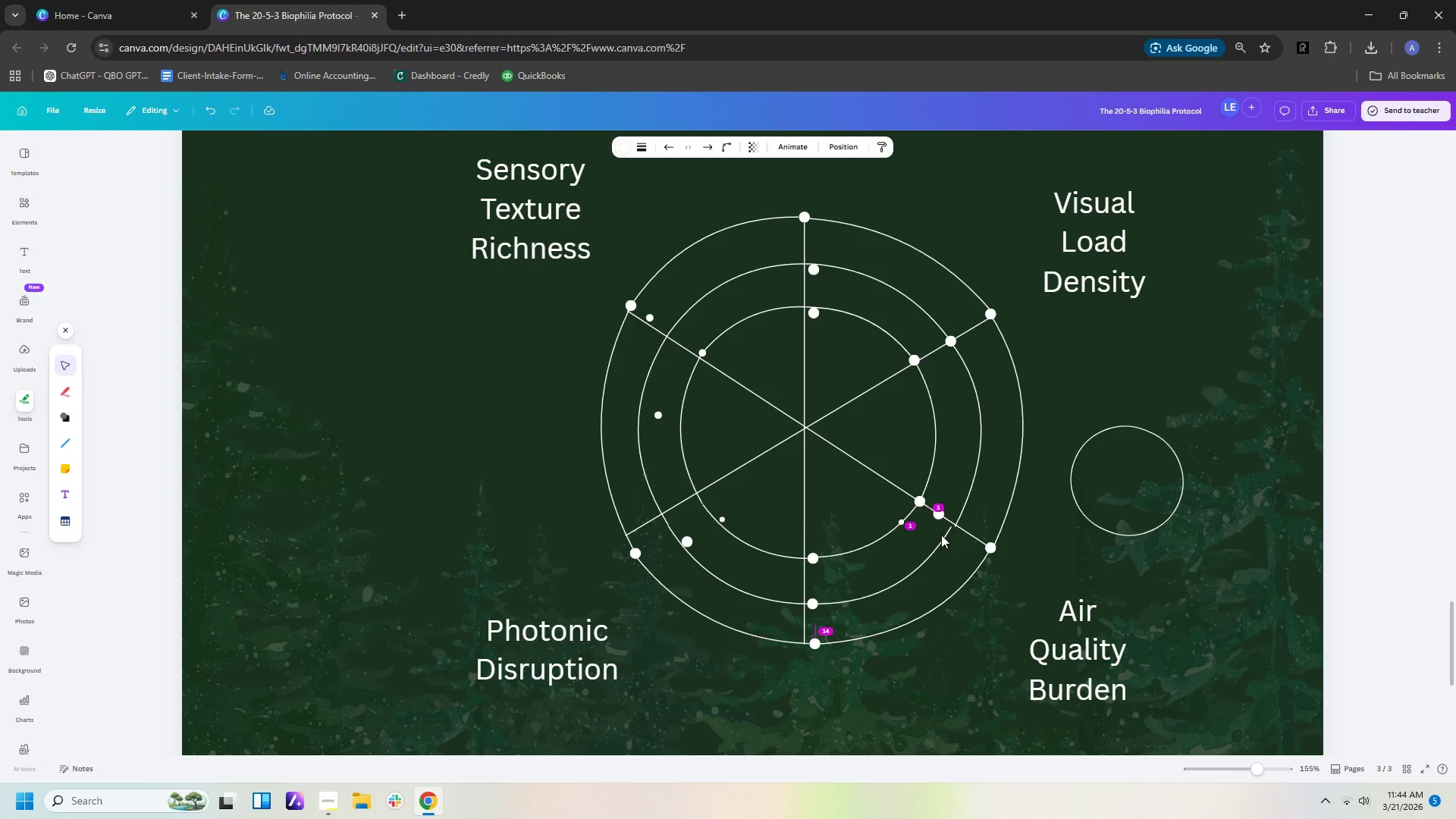 
key(ArrowDown)
 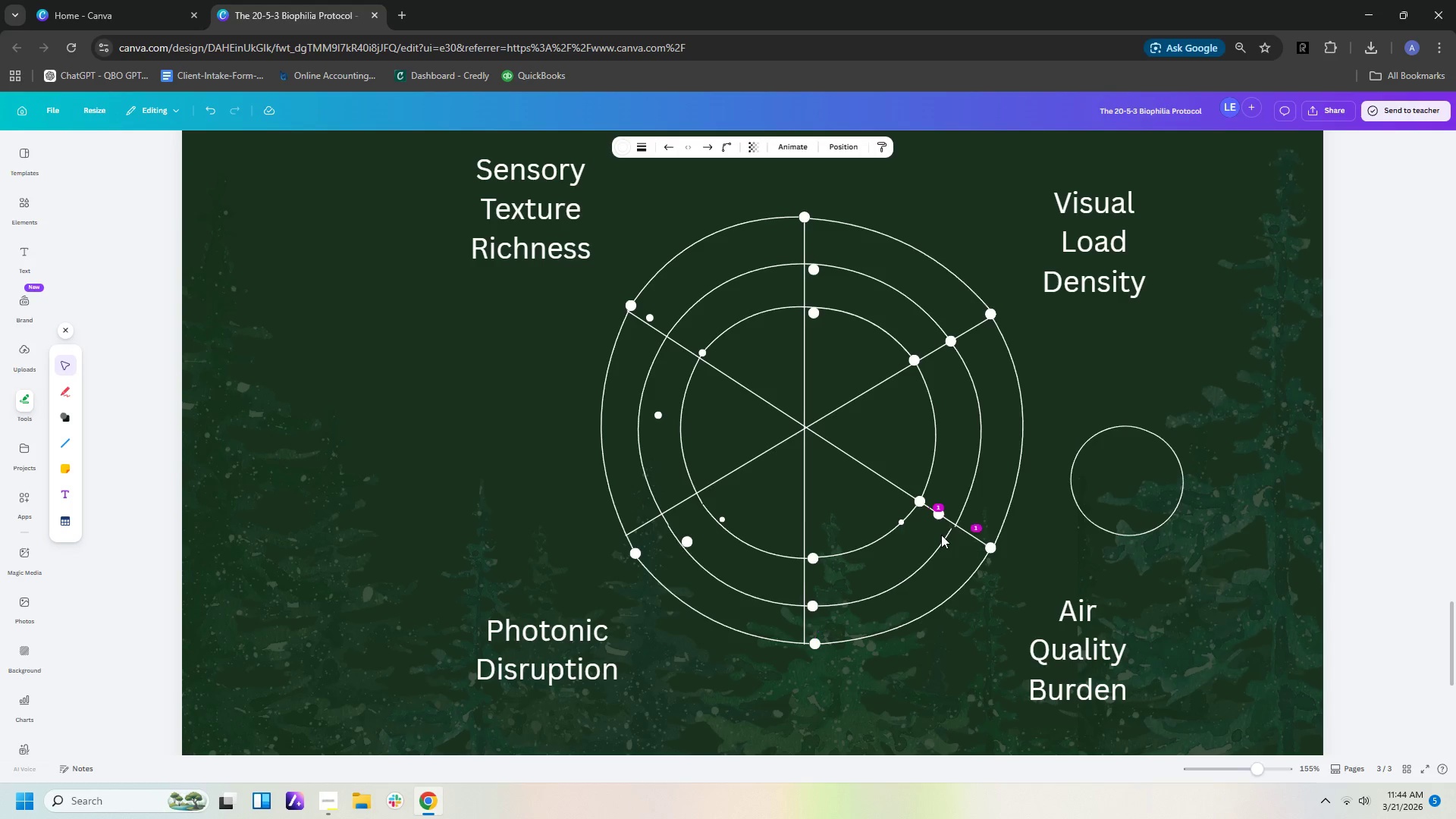 
key(ArrowDown)
 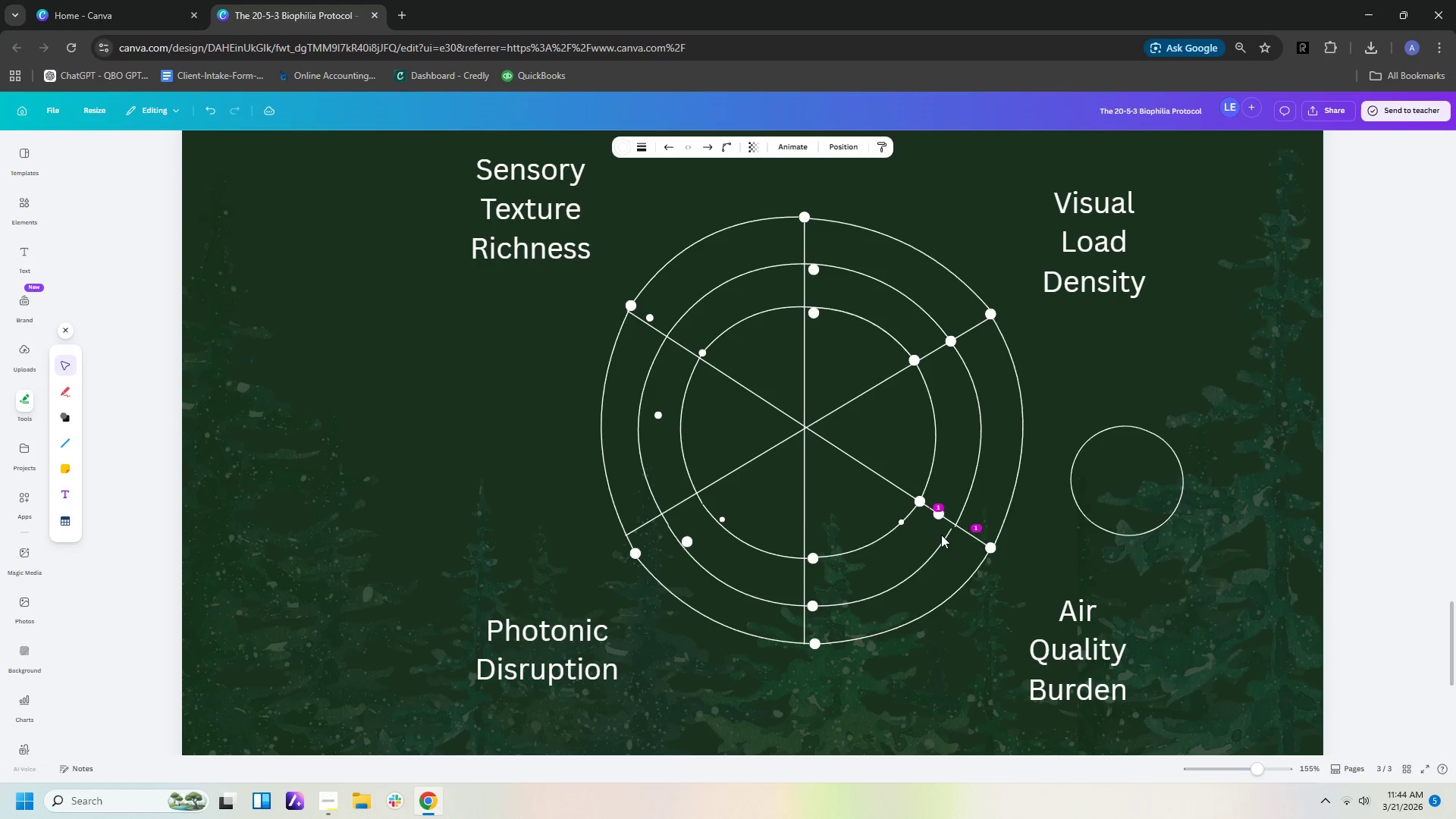 
key(ArrowRight)
 